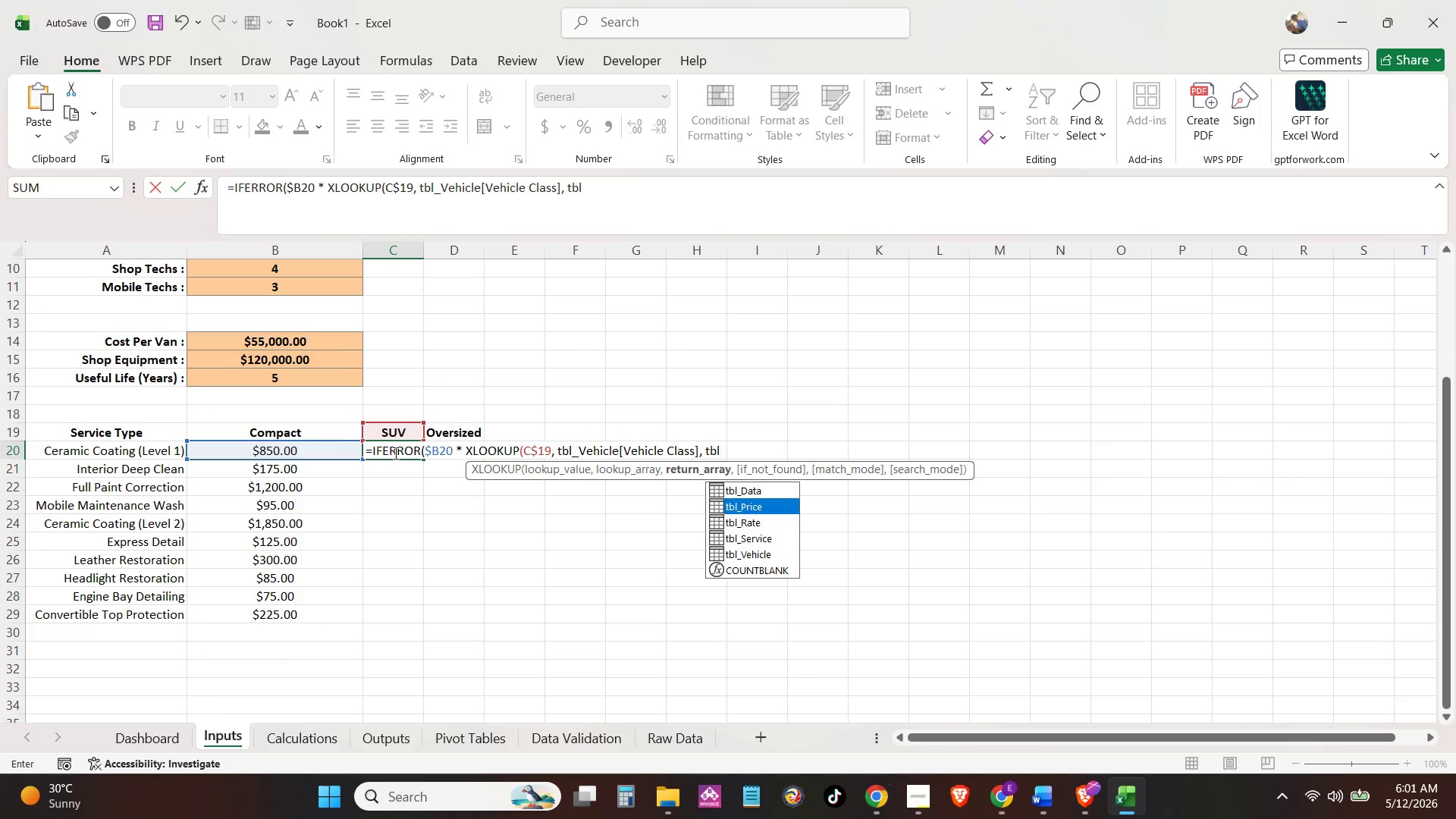 
key(ArrowUp)
 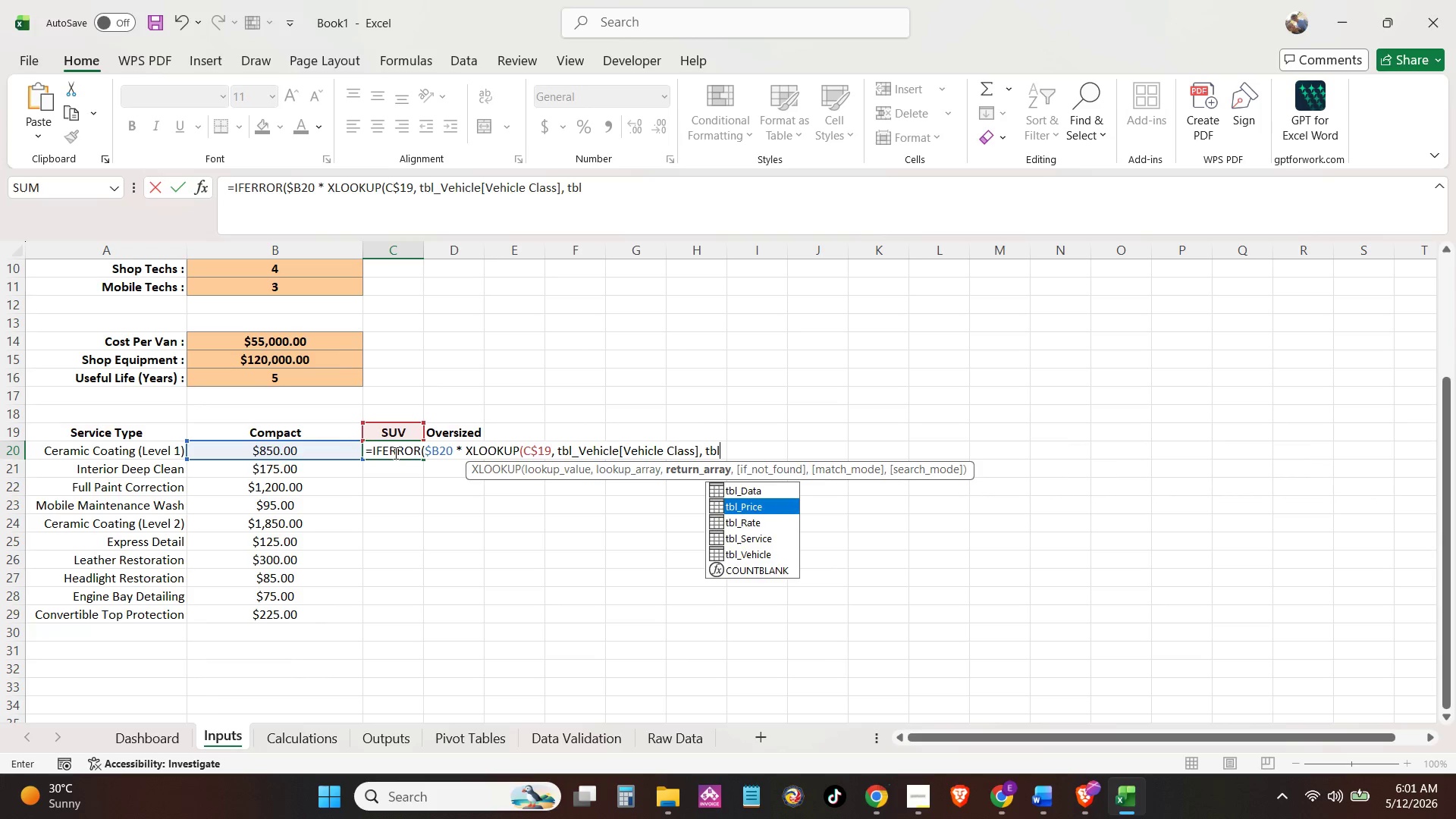 
key(Tab)
 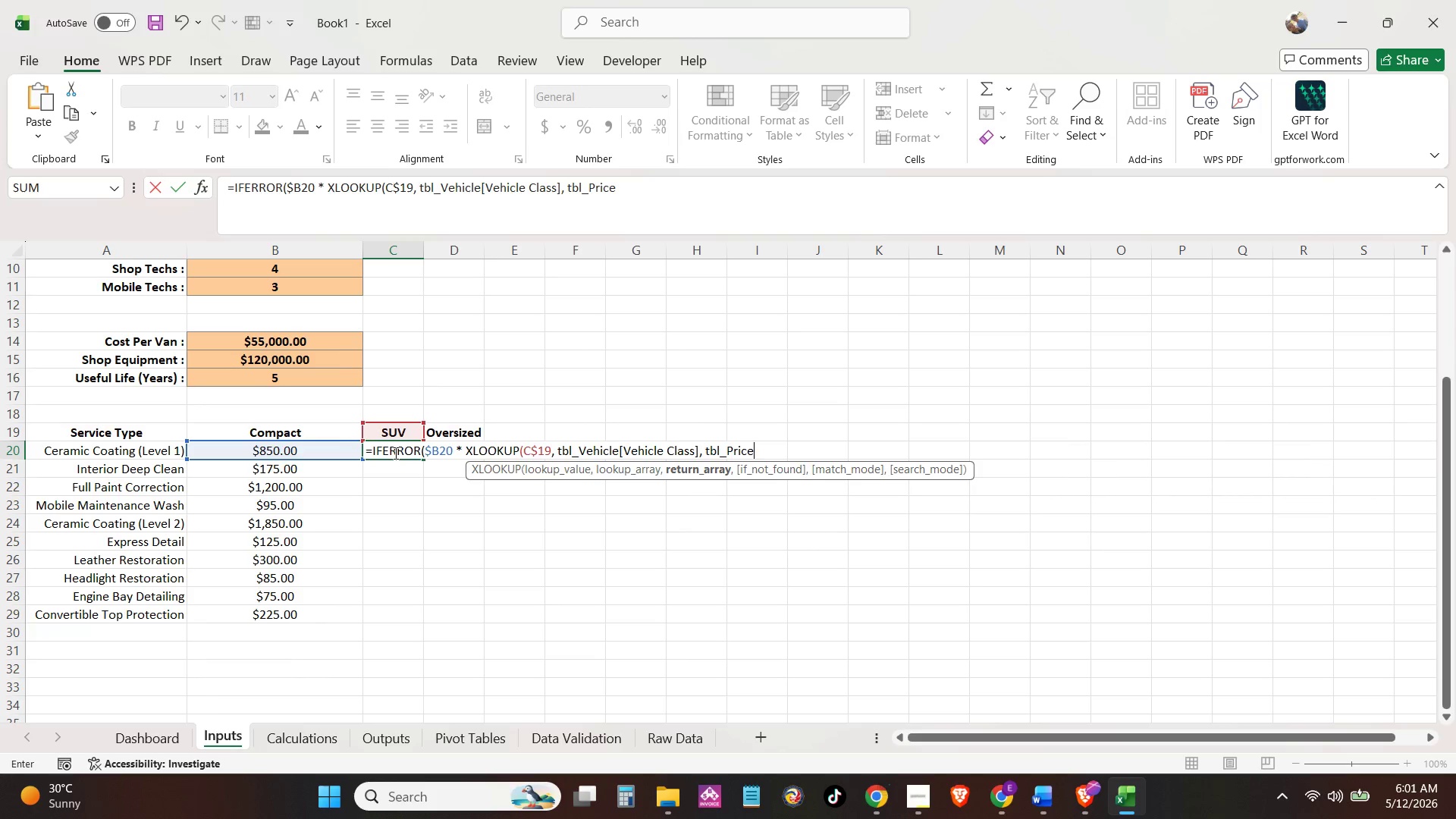 
key(BracketLeft)
 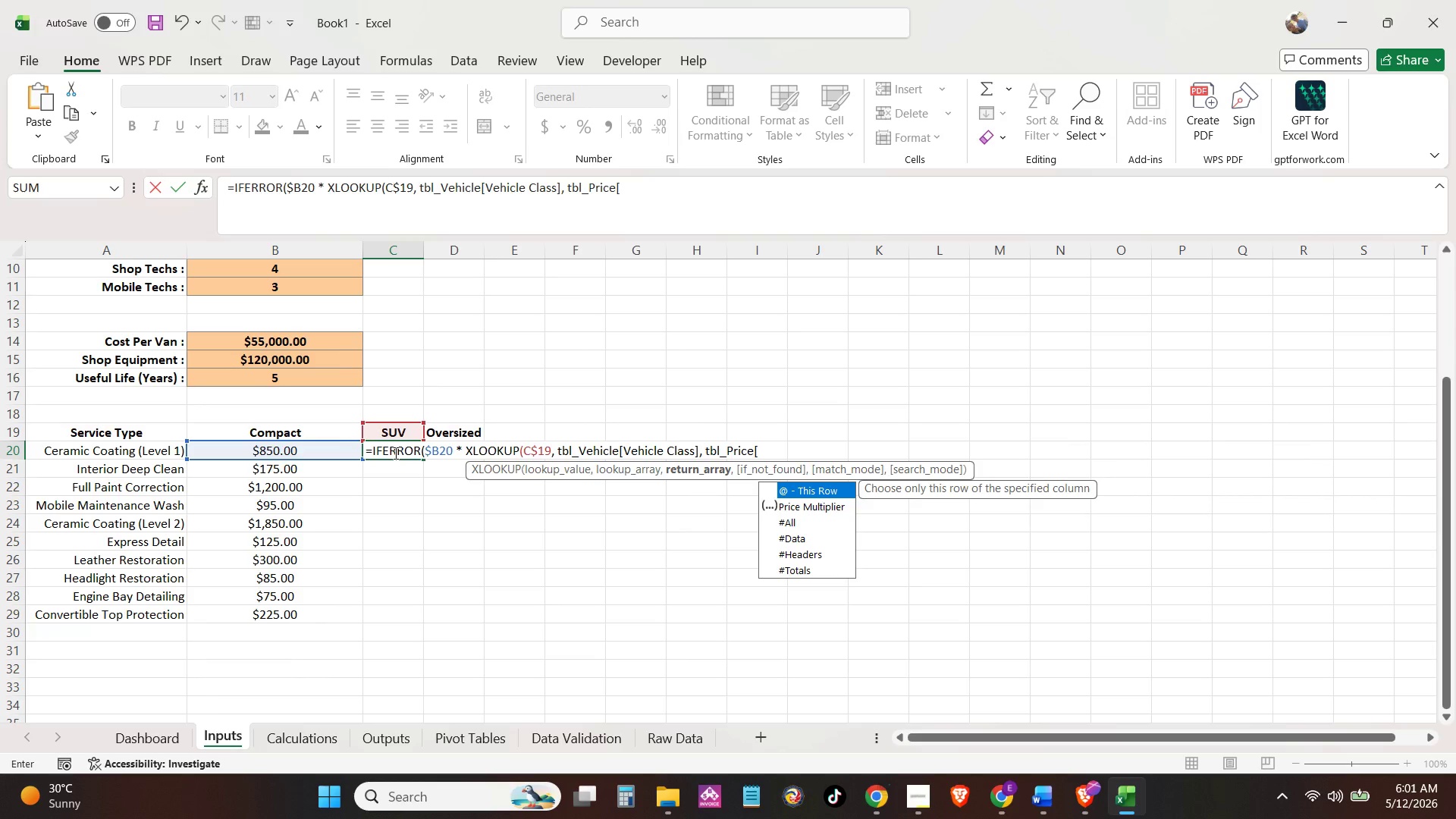 
key(ArrowDown)
 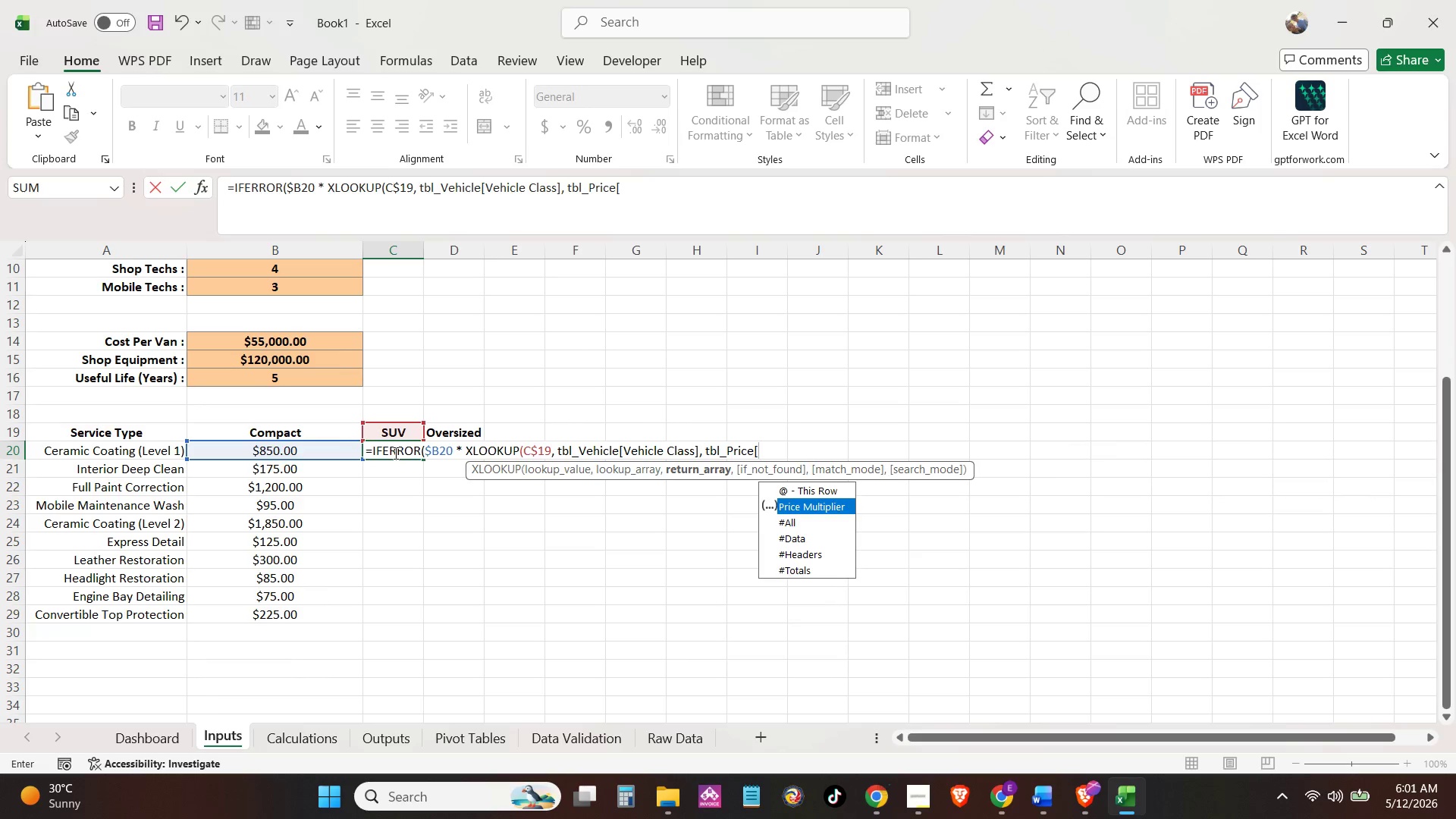 
key(Tab)
 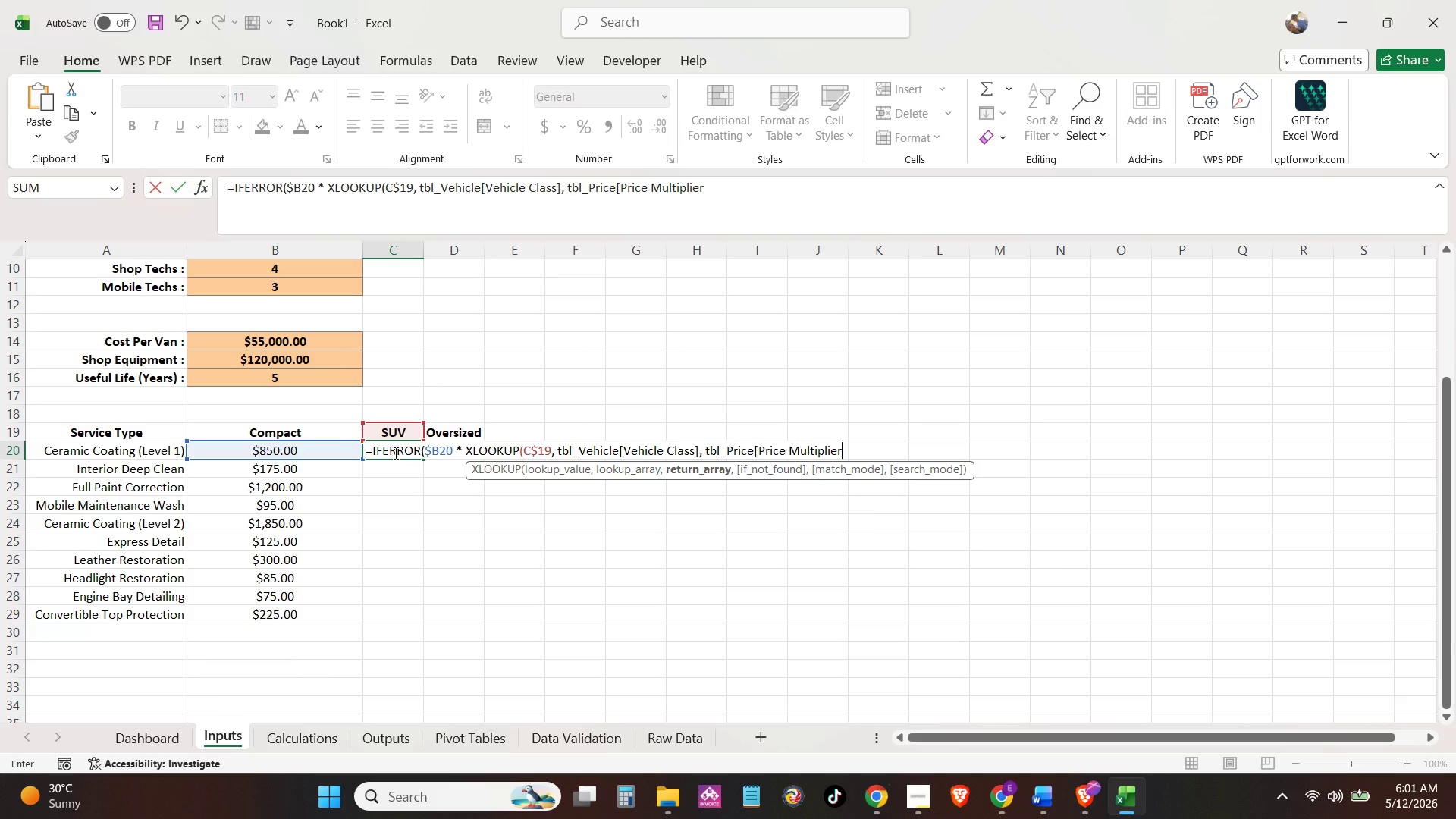 
key(BracketRight)
 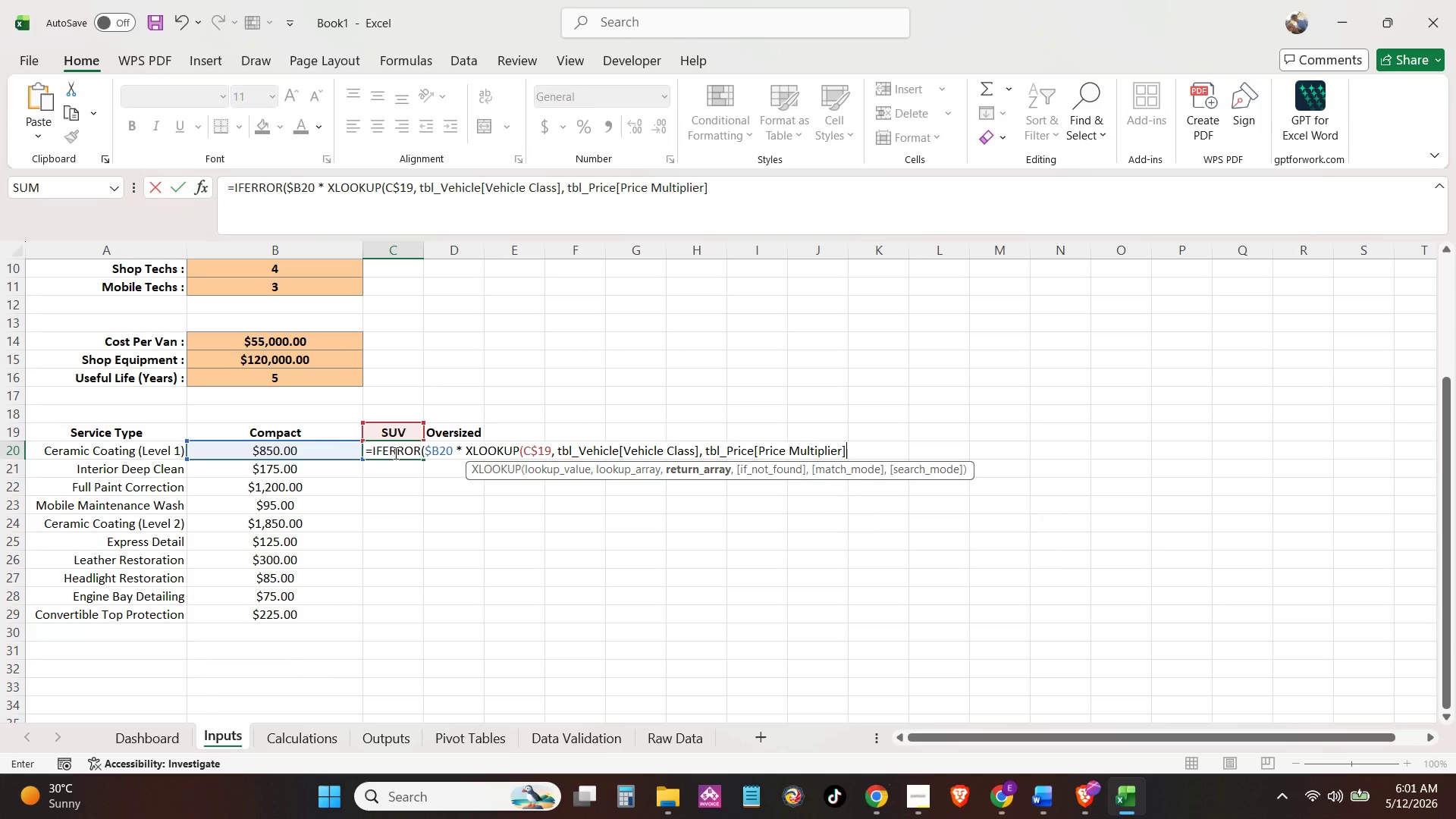 
wait(6.64)
 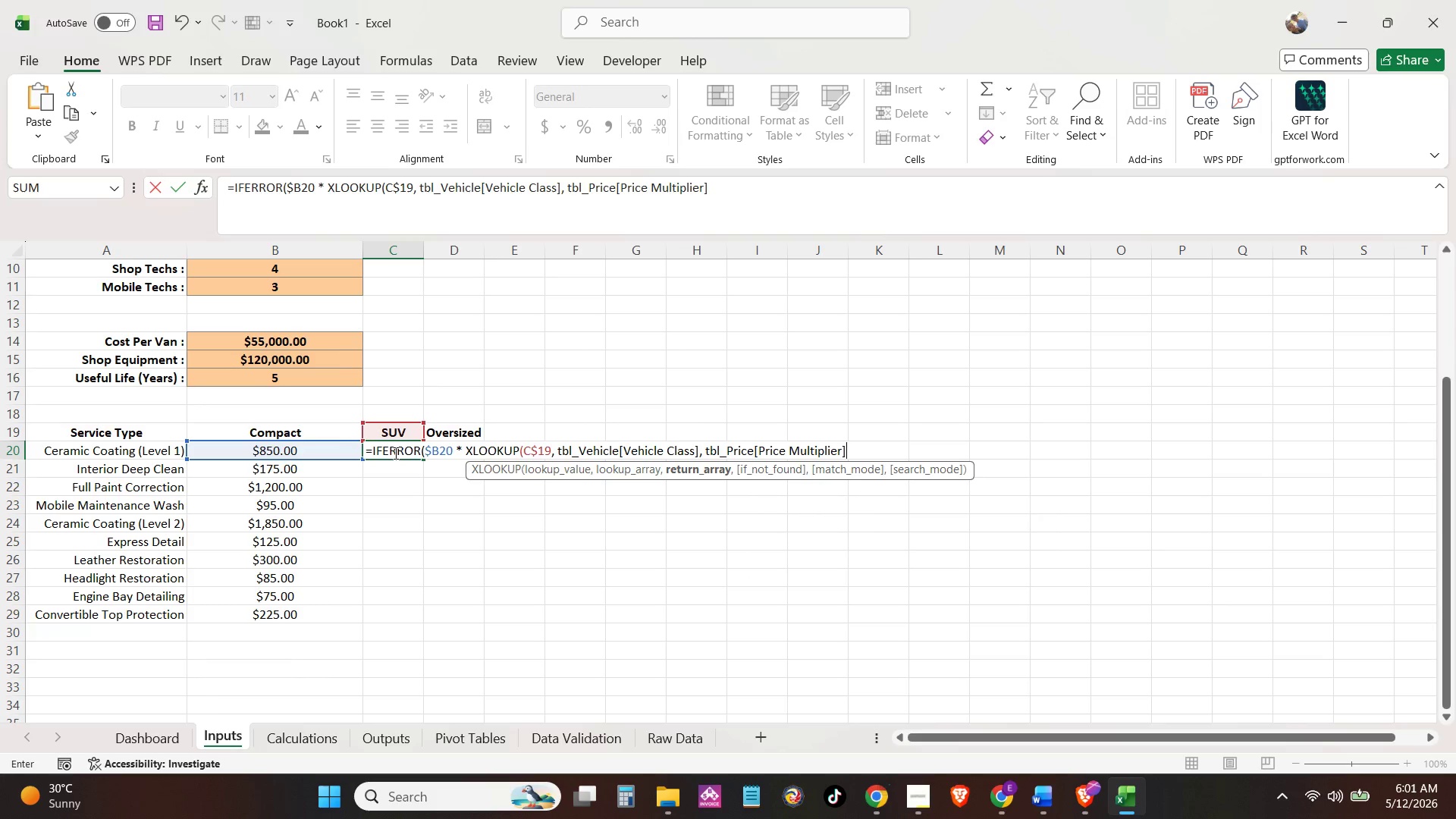 
left_click([546, 735])
 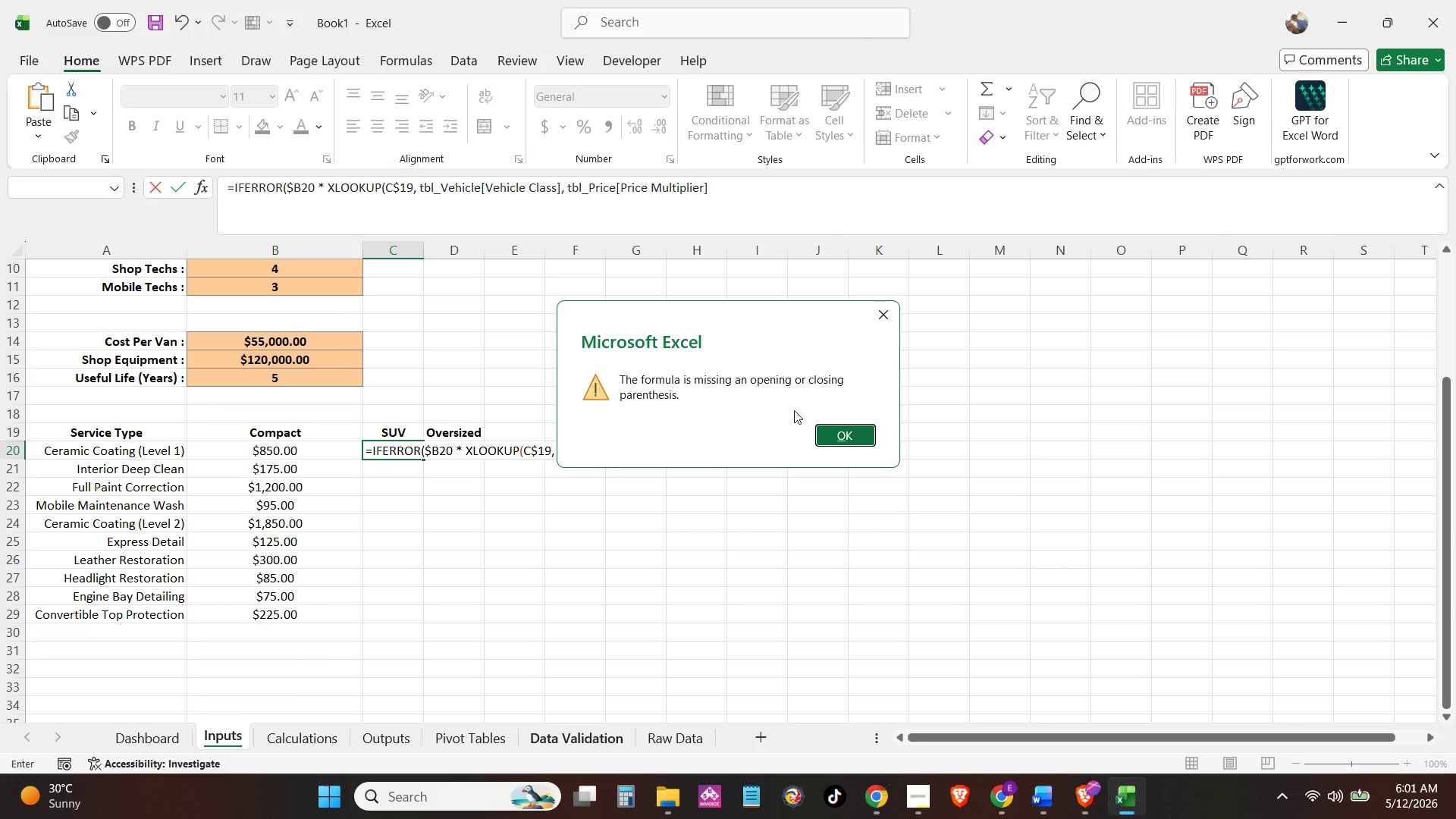 
left_click([832, 425])
 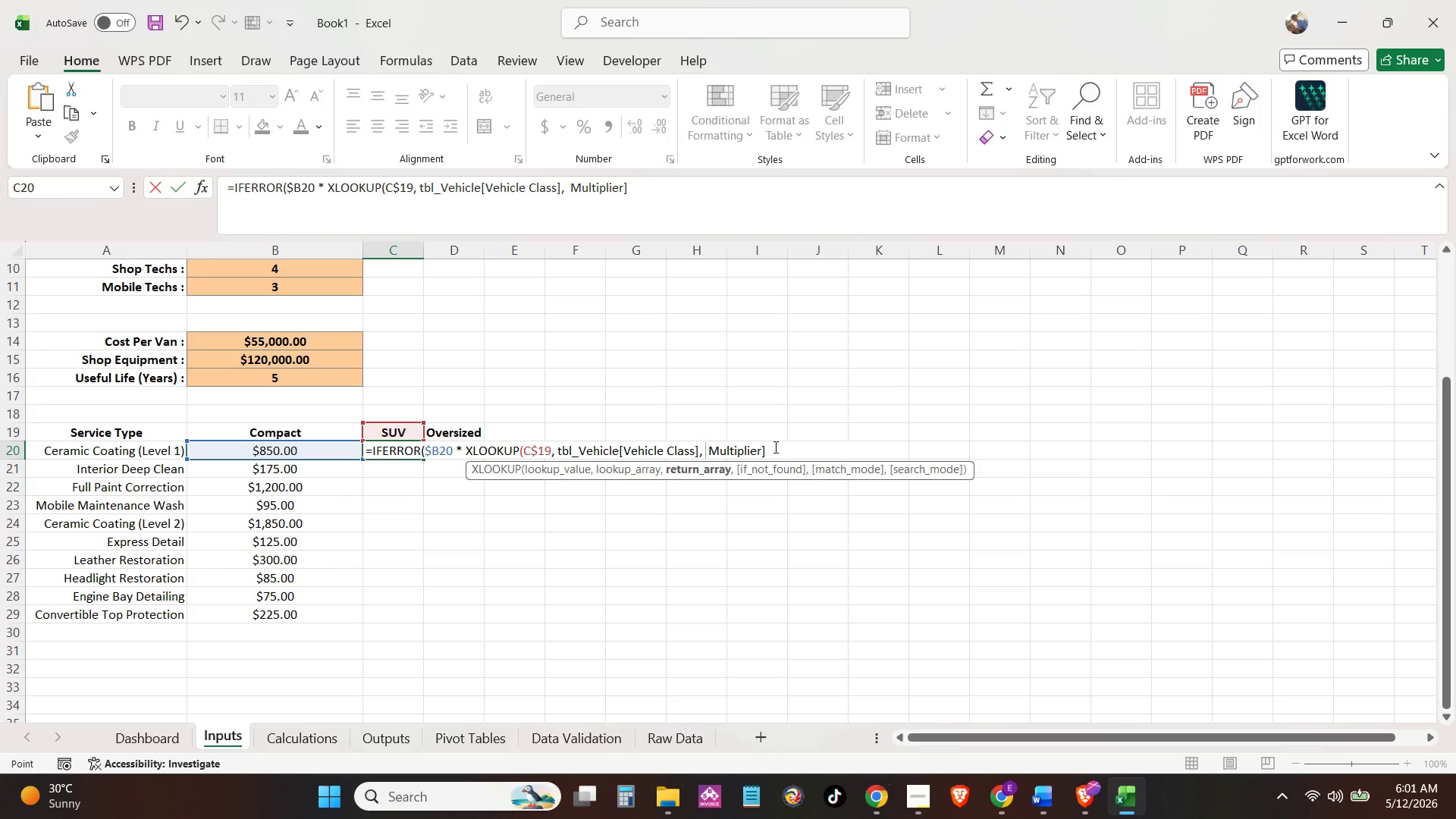 
left_click([776, 451])
 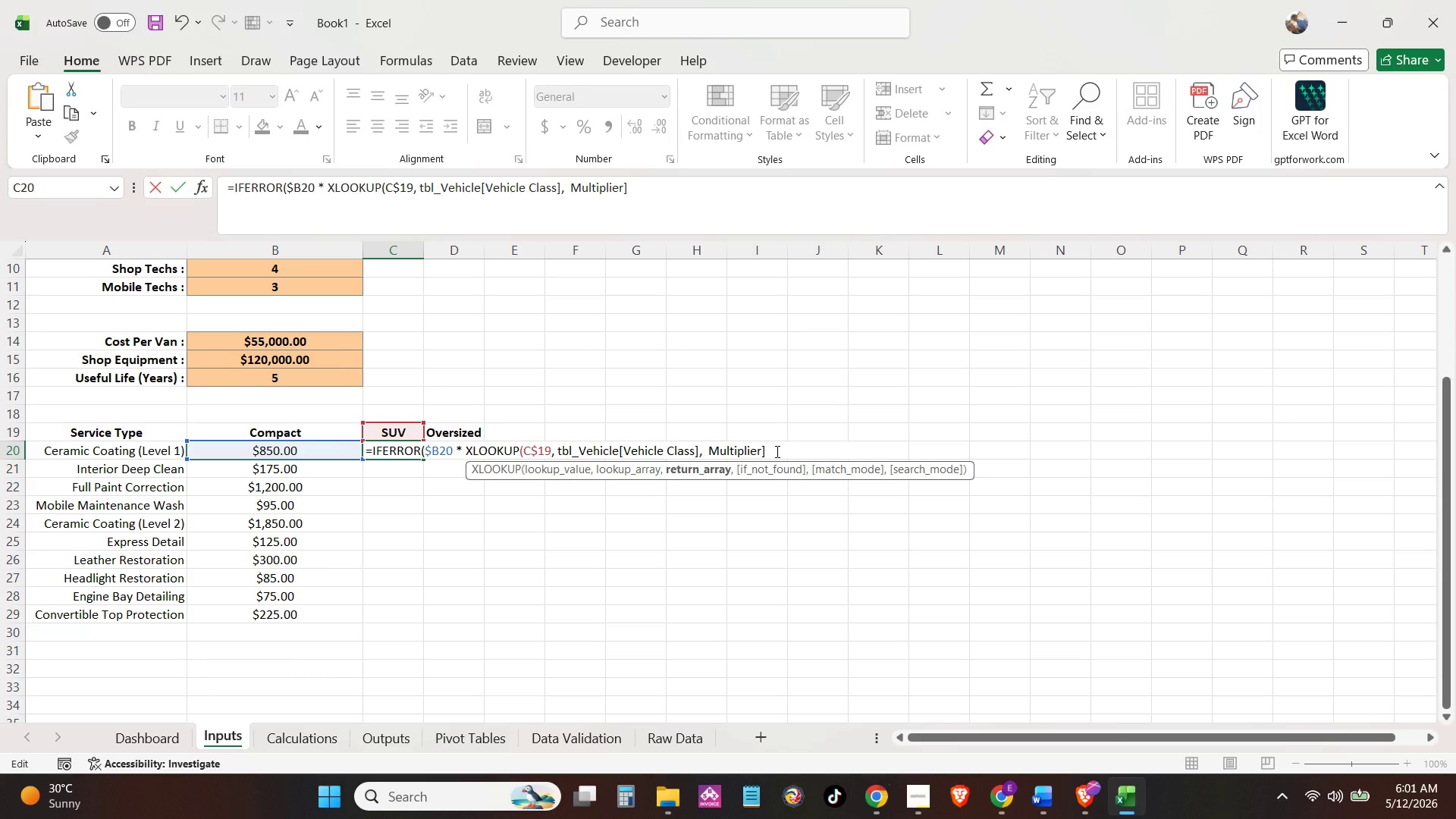 
left_click_drag(start_coordinate=[776, 451], to_coordinate=[706, 456])
 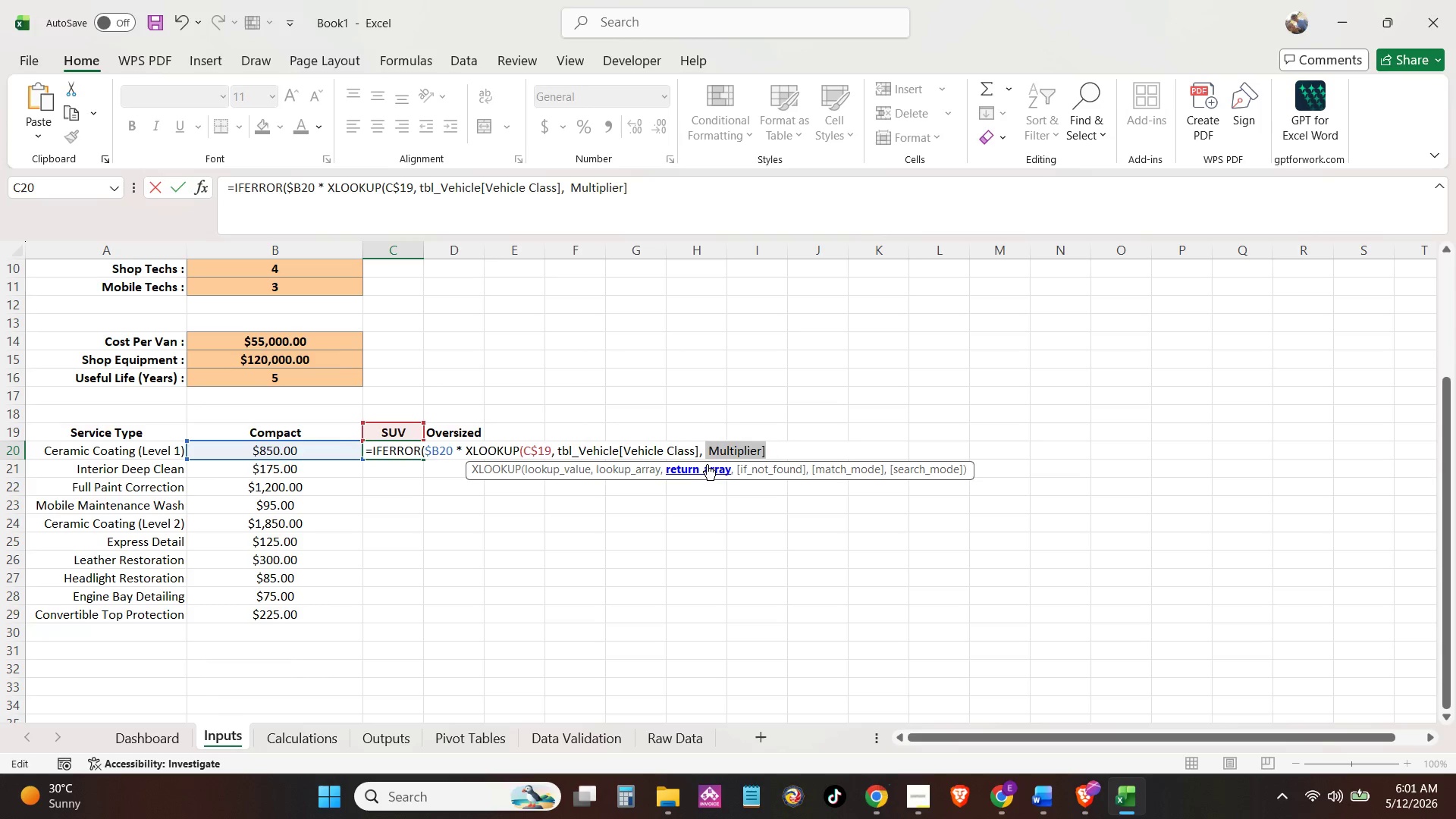 
key(Backspace)
 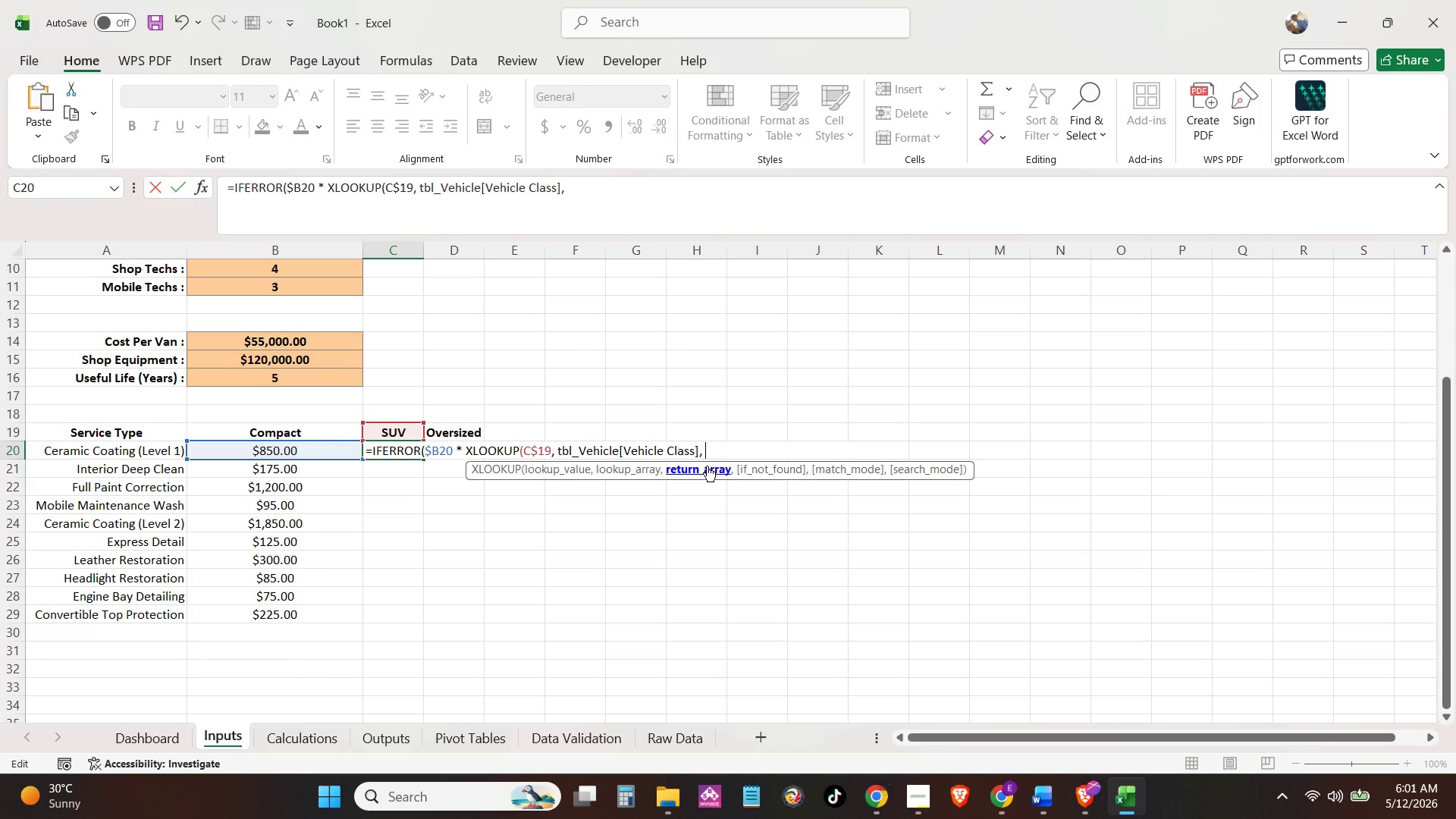 
key(Backspace)
 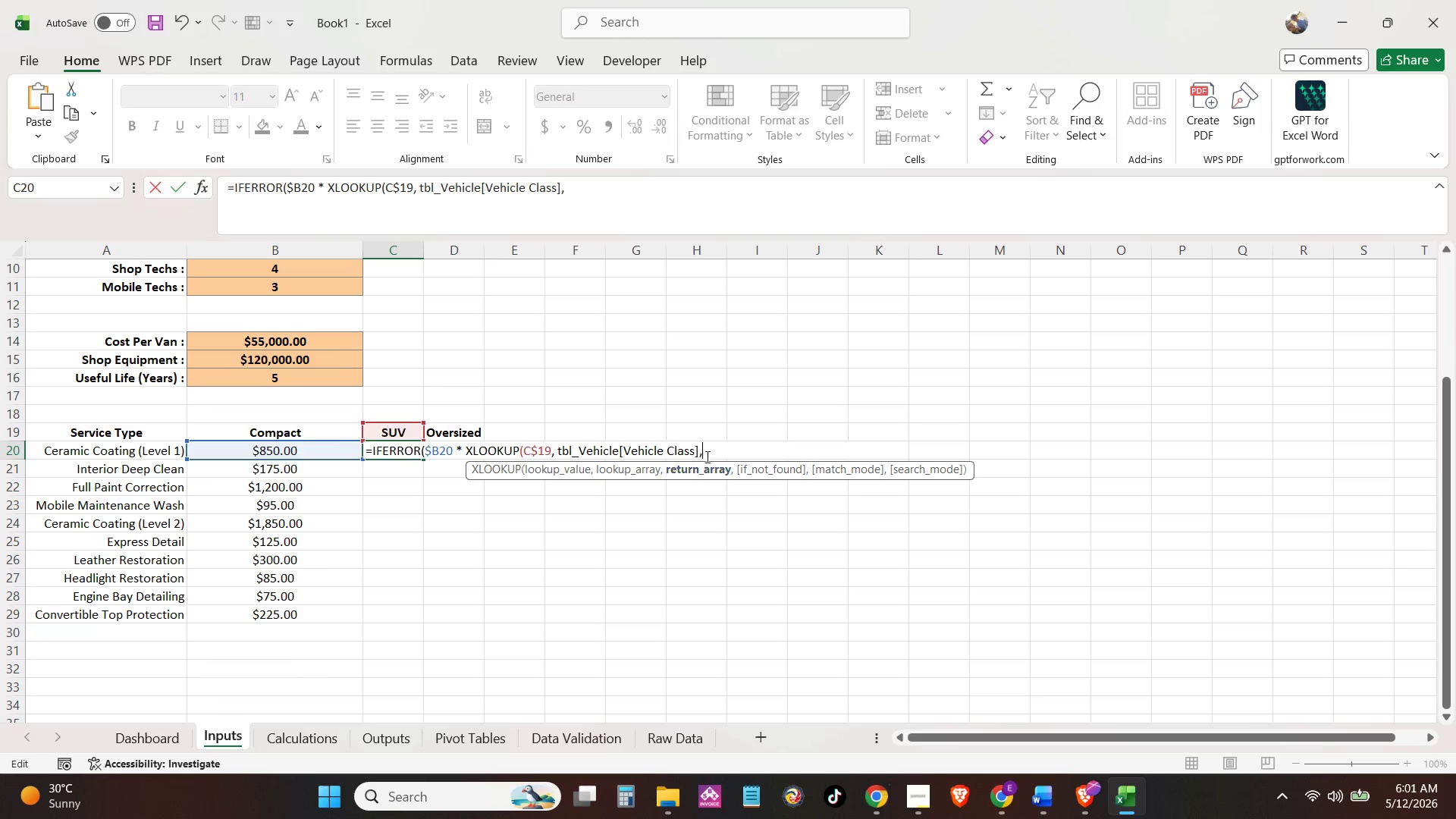 
key(Backspace)
 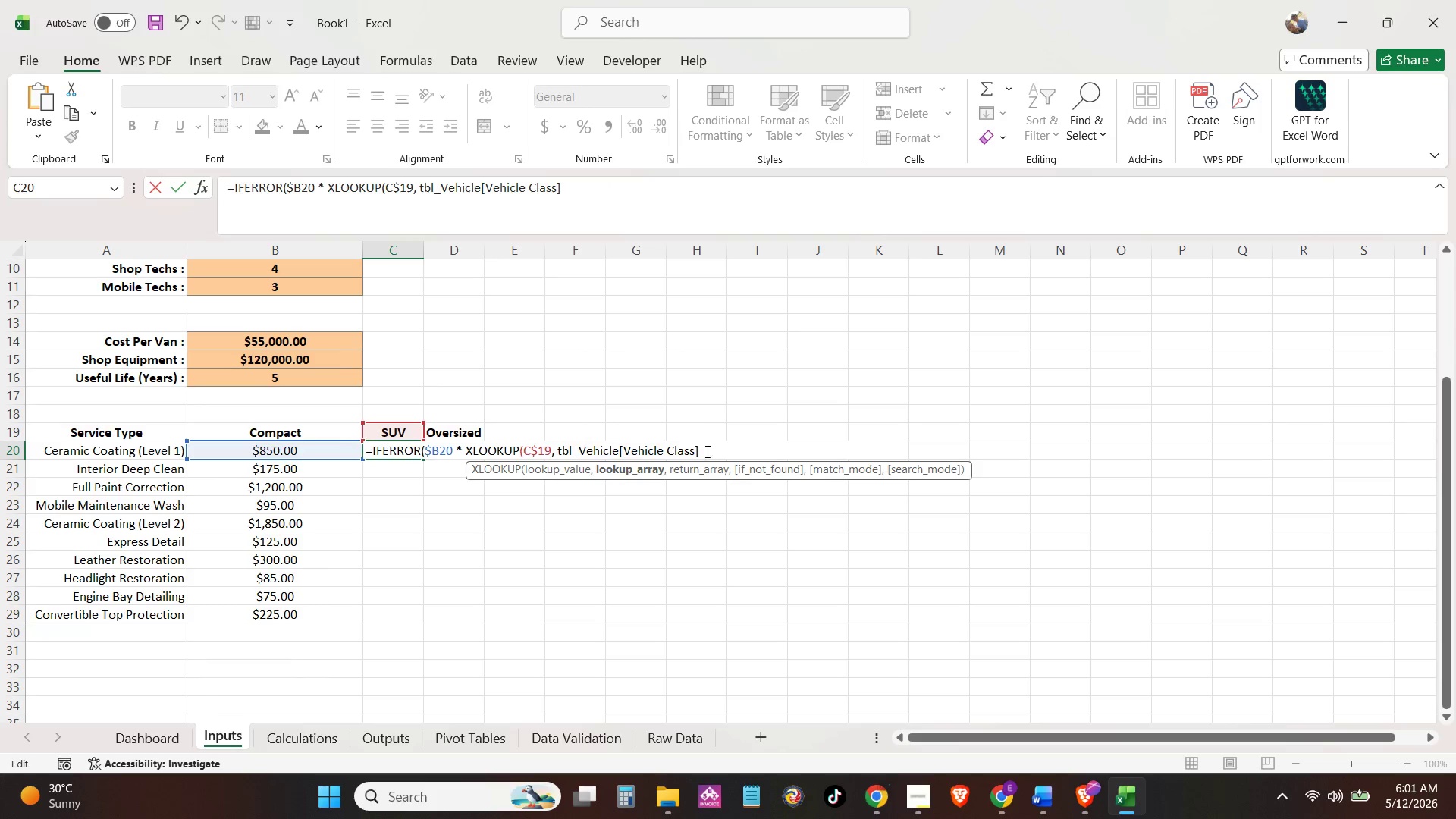 
left_click_drag(start_coordinate=[706, 451], to_coordinate=[366, 452])
 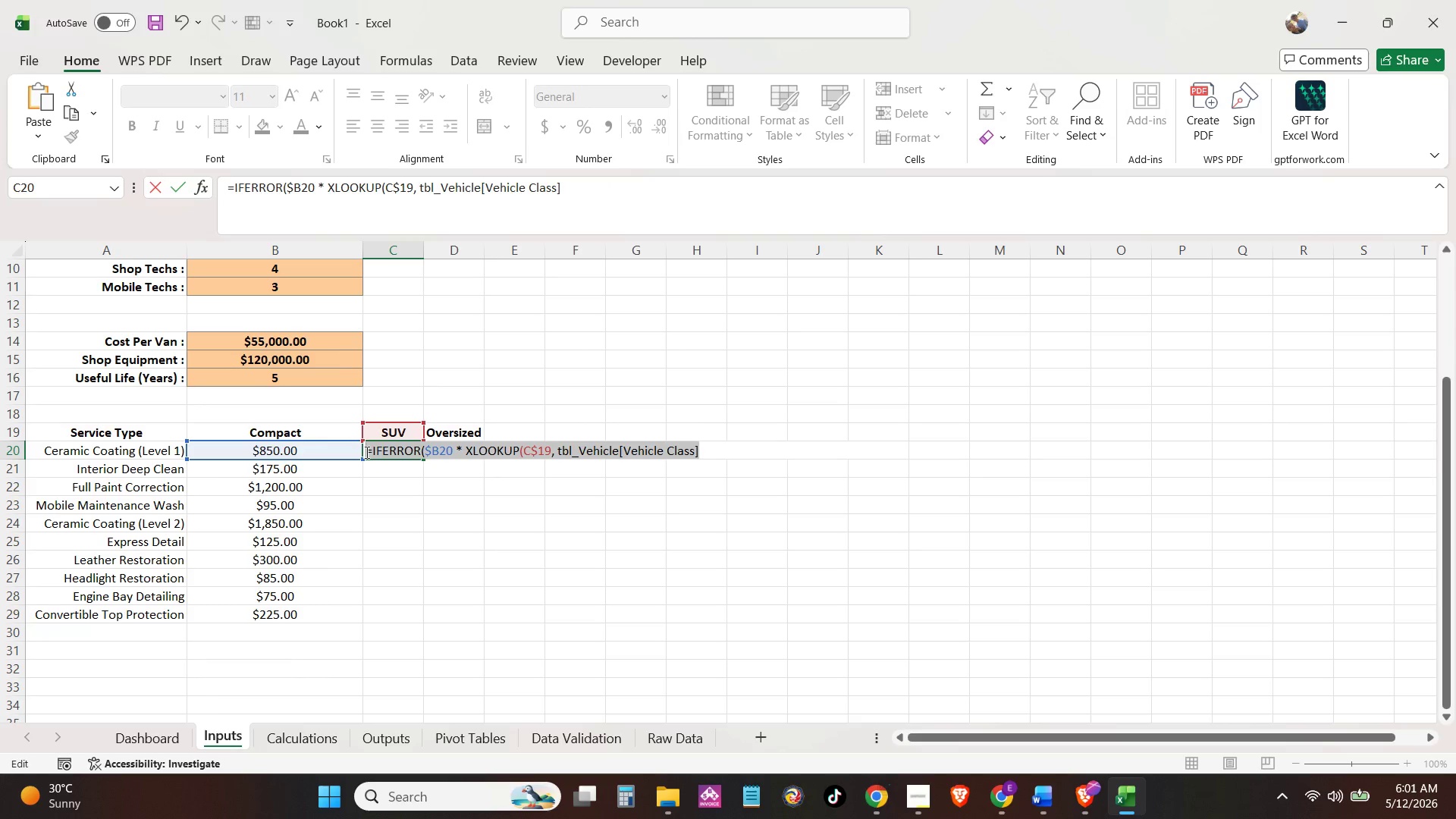 
key(Control+X)
 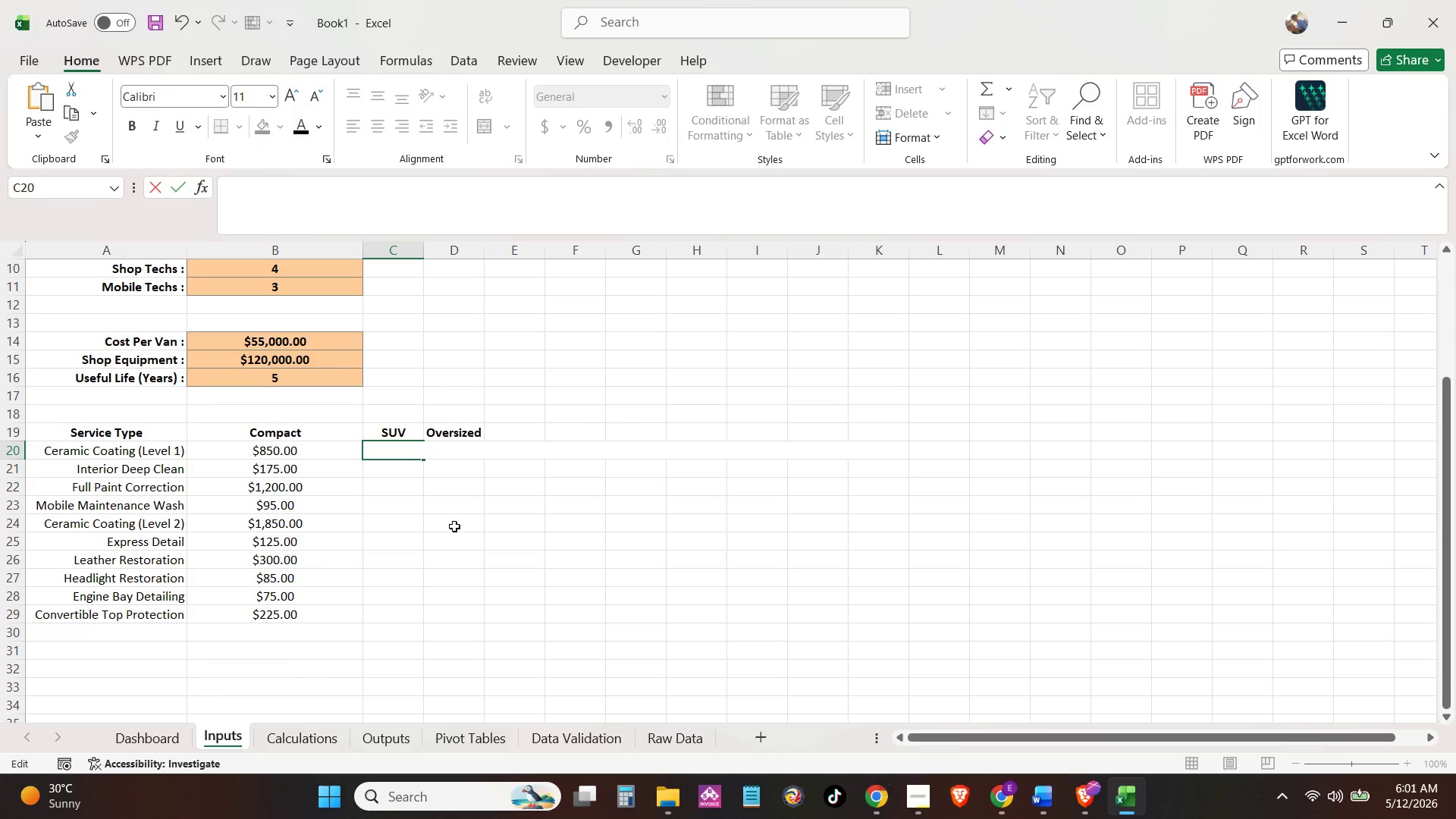 
left_click([447, 532])
 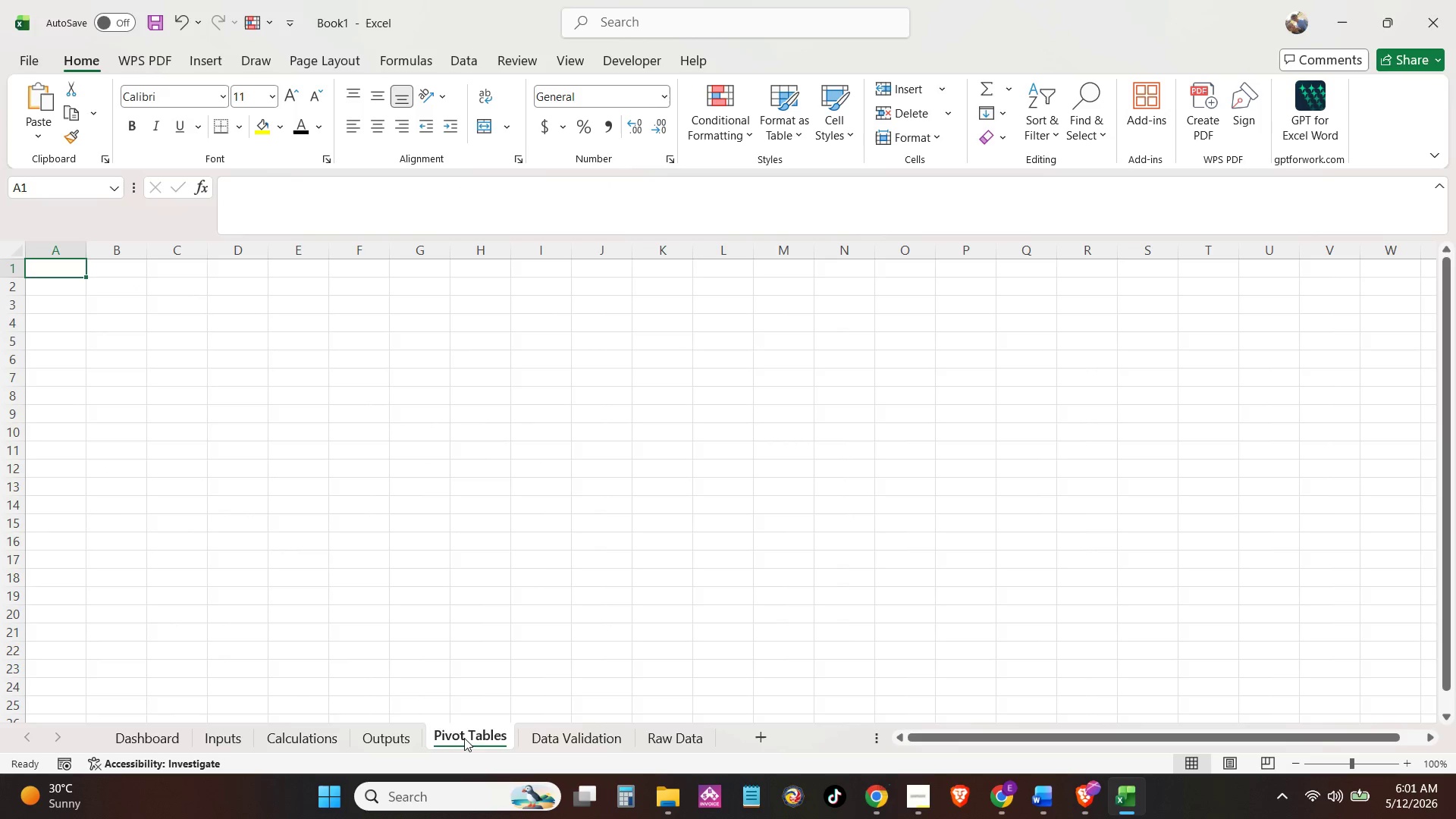 
double_click([563, 730])
 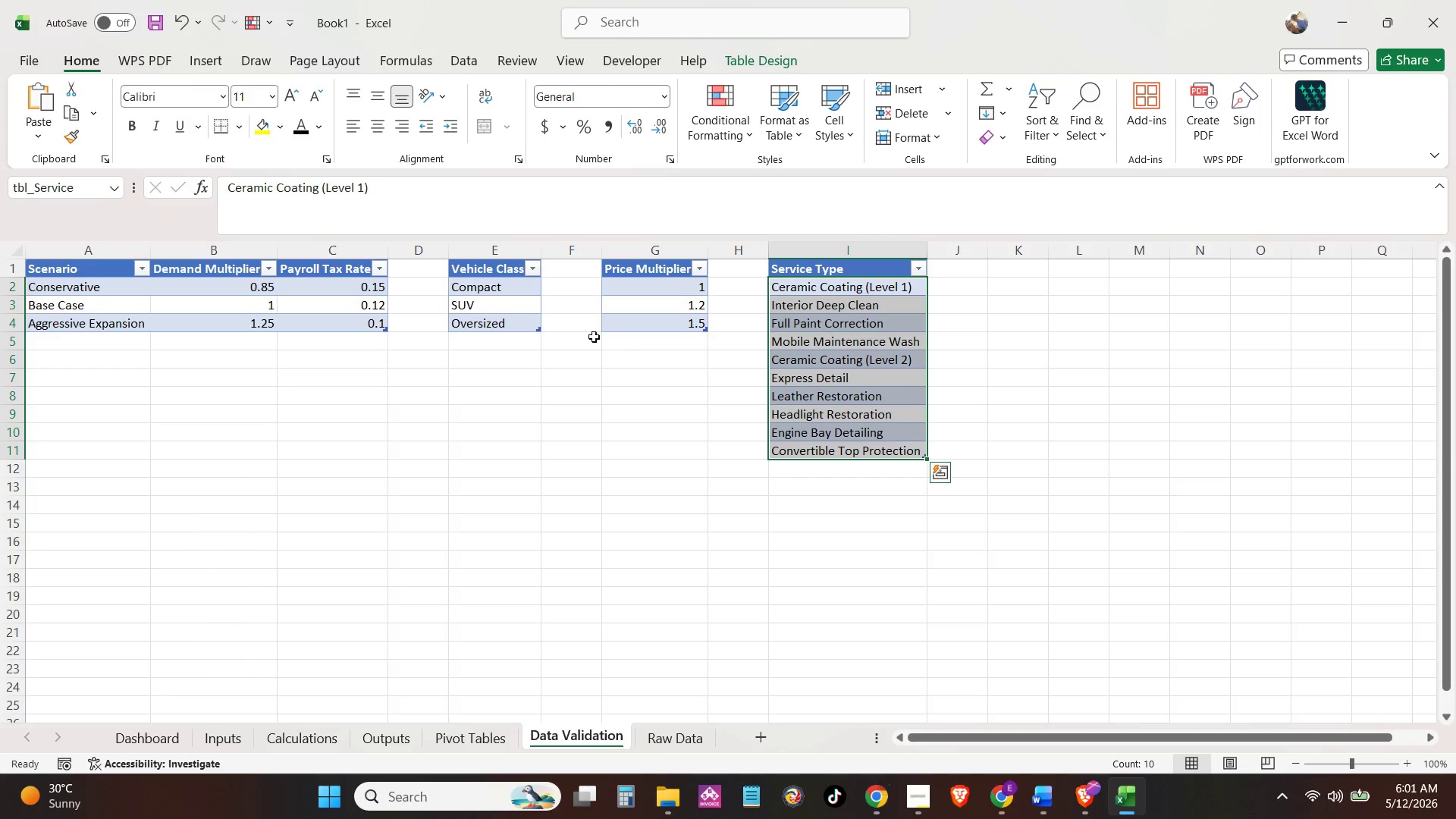 
wait(6.23)
 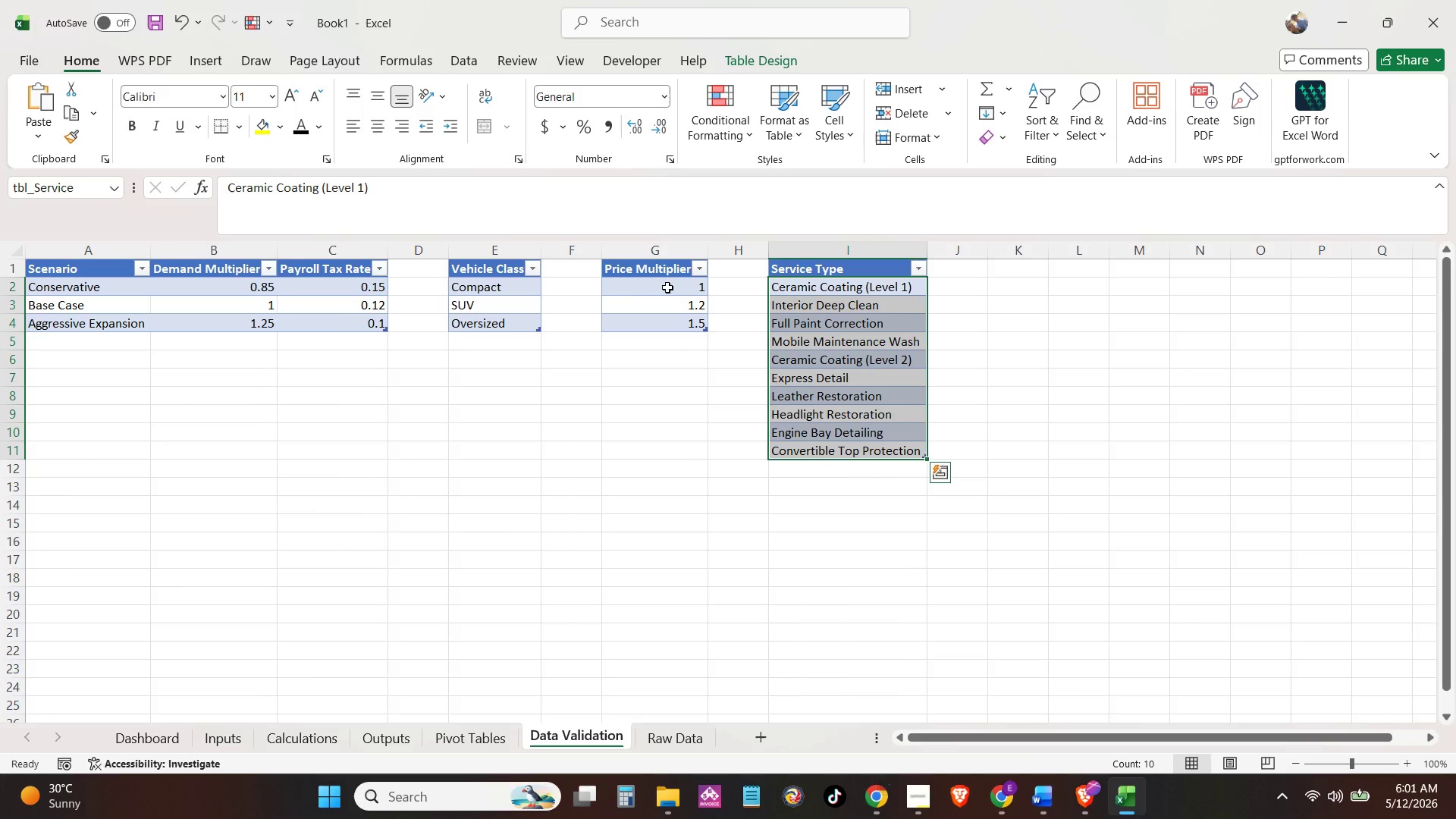 
left_click([570, 391])
 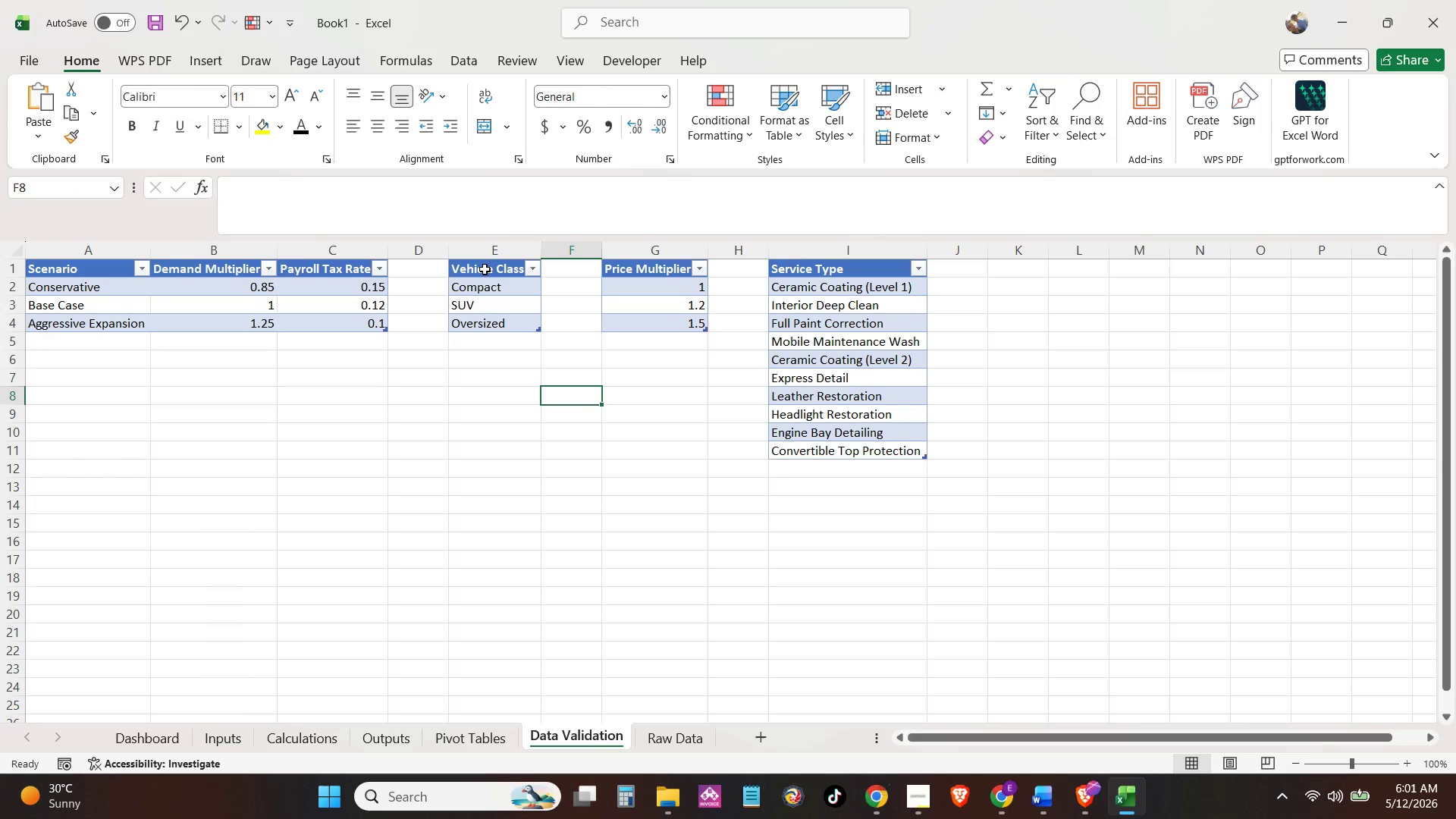 
left_click_drag(start_coordinate=[485, 269], to_coordinate=[675, 324])
 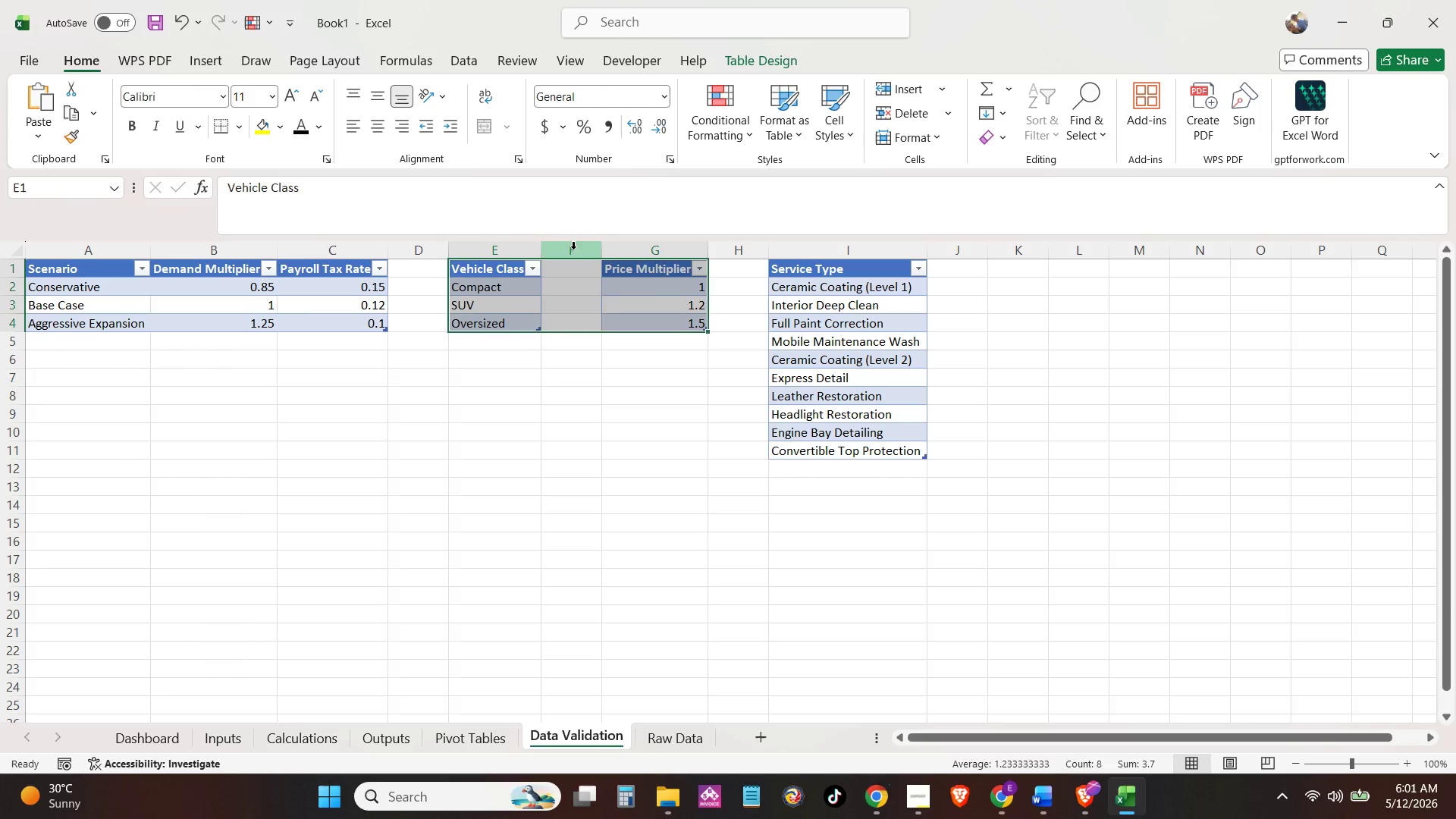 
left_click([573, 243])
 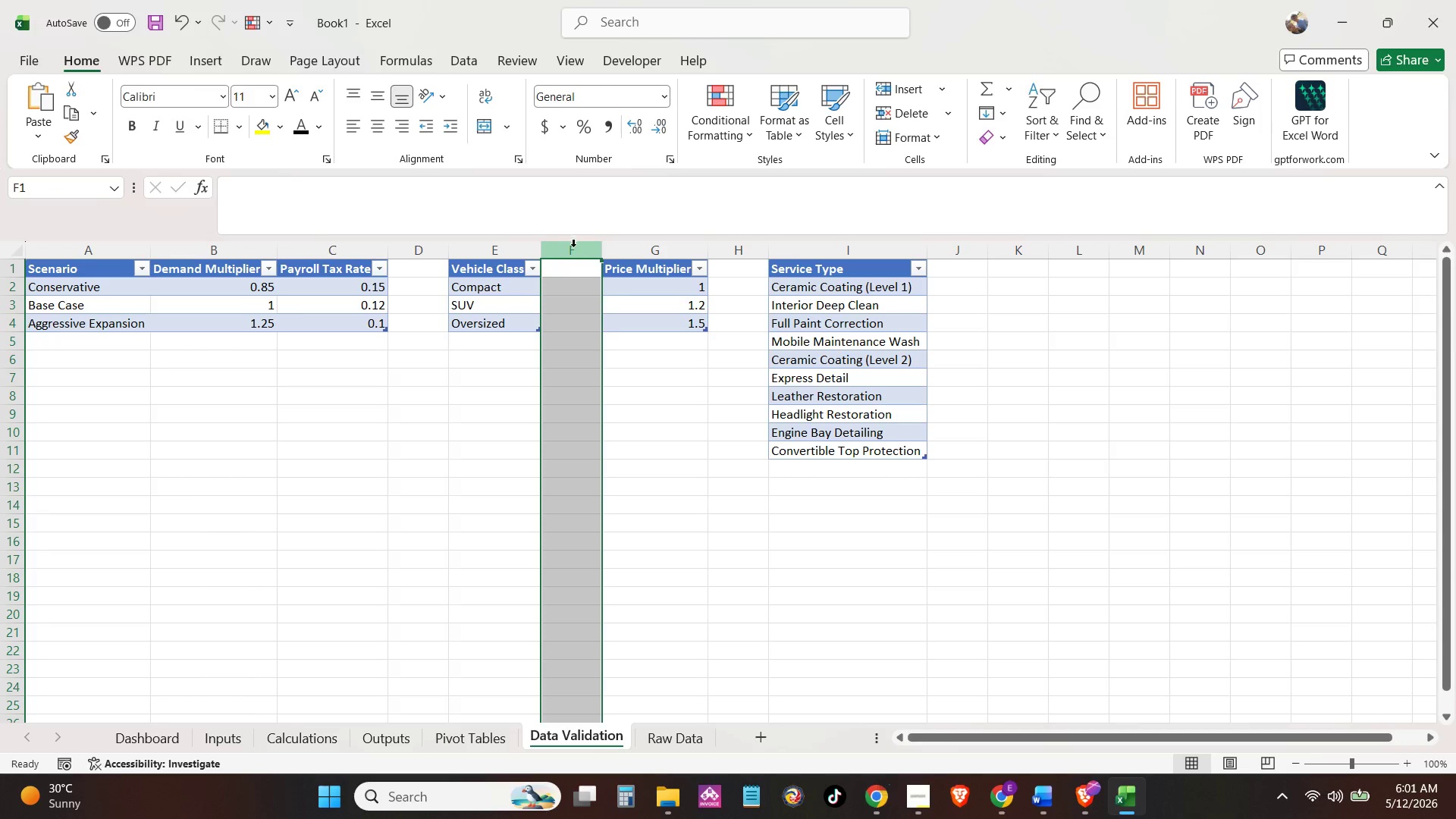 
right_click([573, 248])
 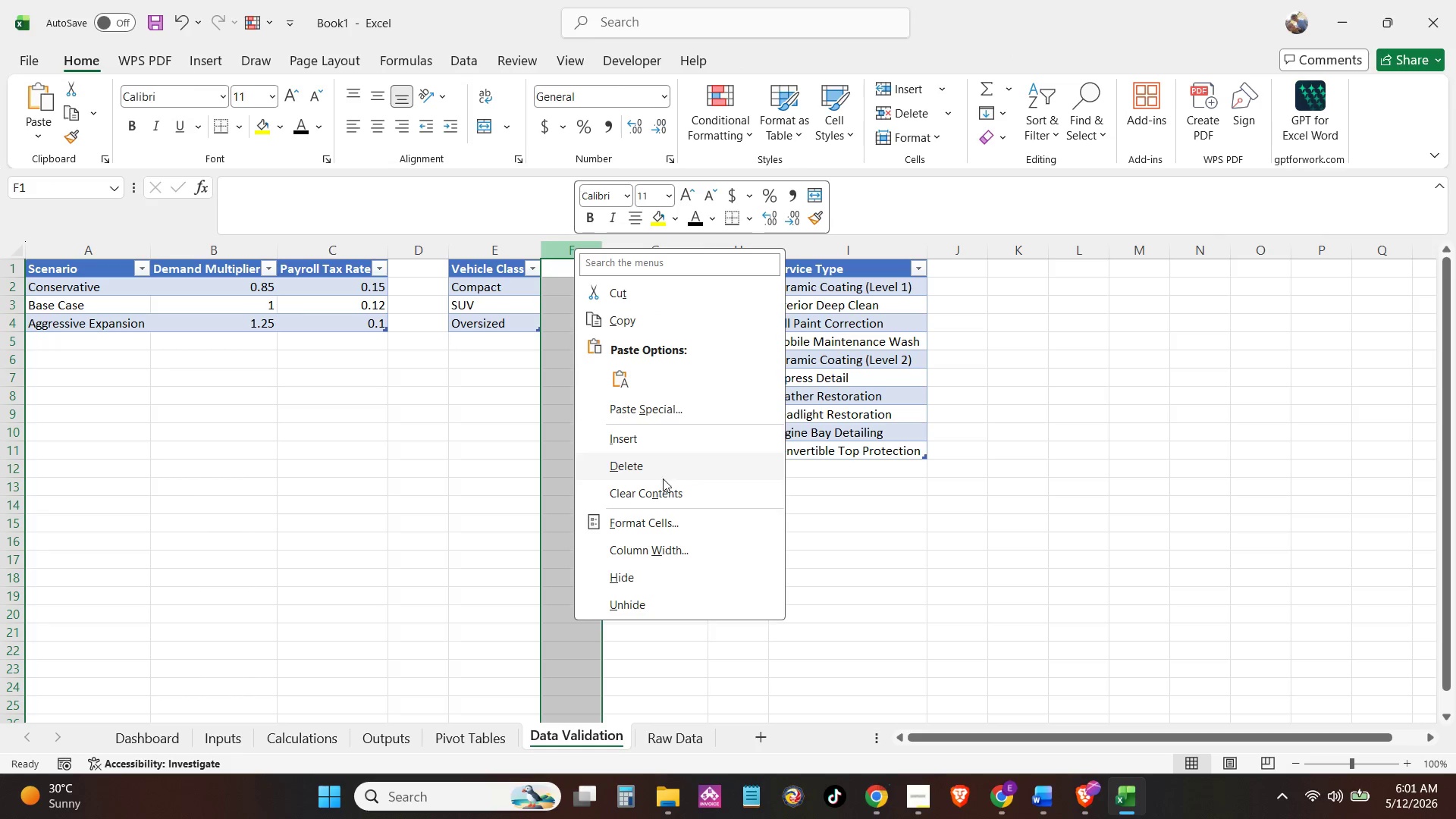 
left_click([664, 467])
 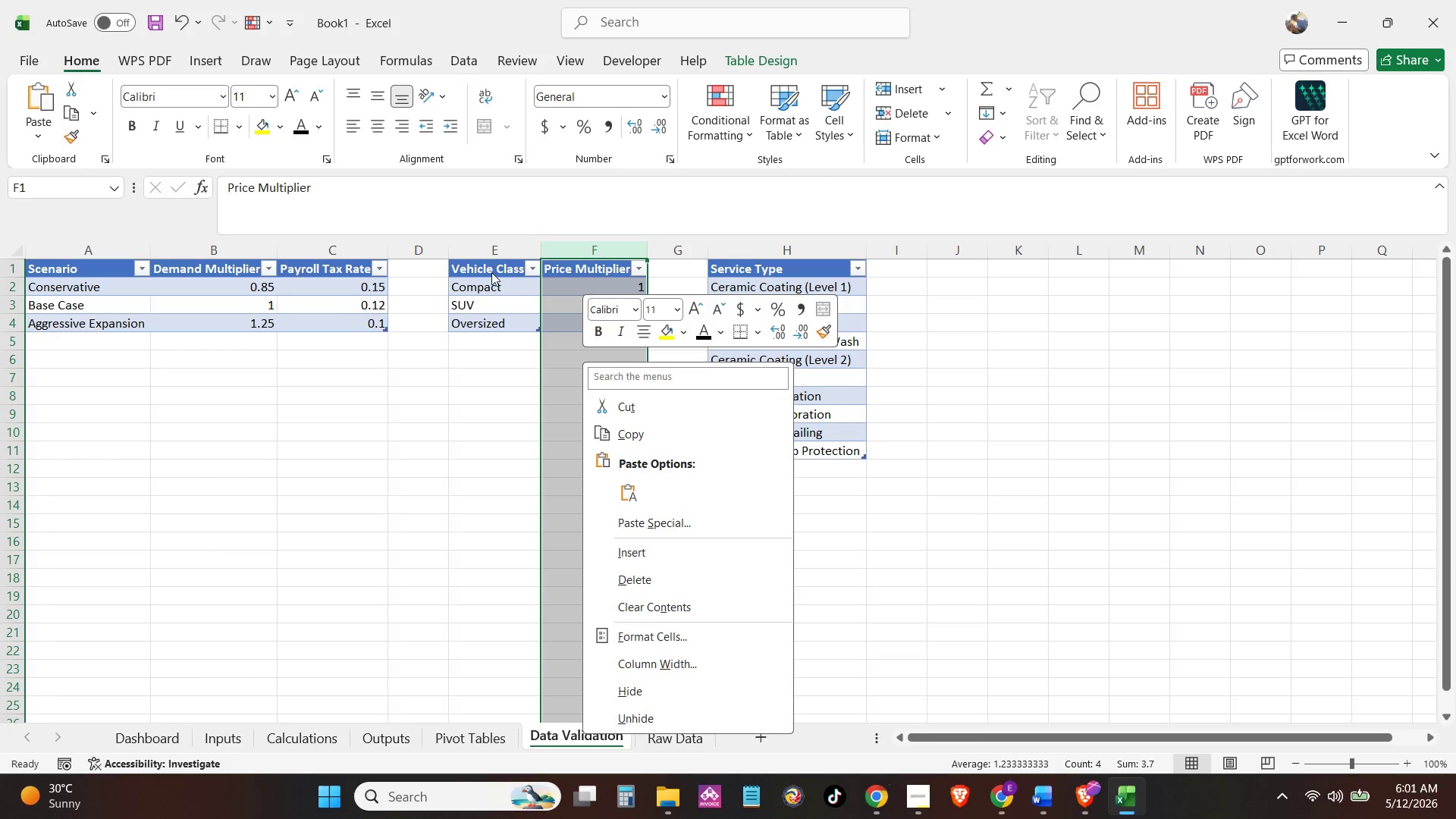 
double_click([491, 265])
 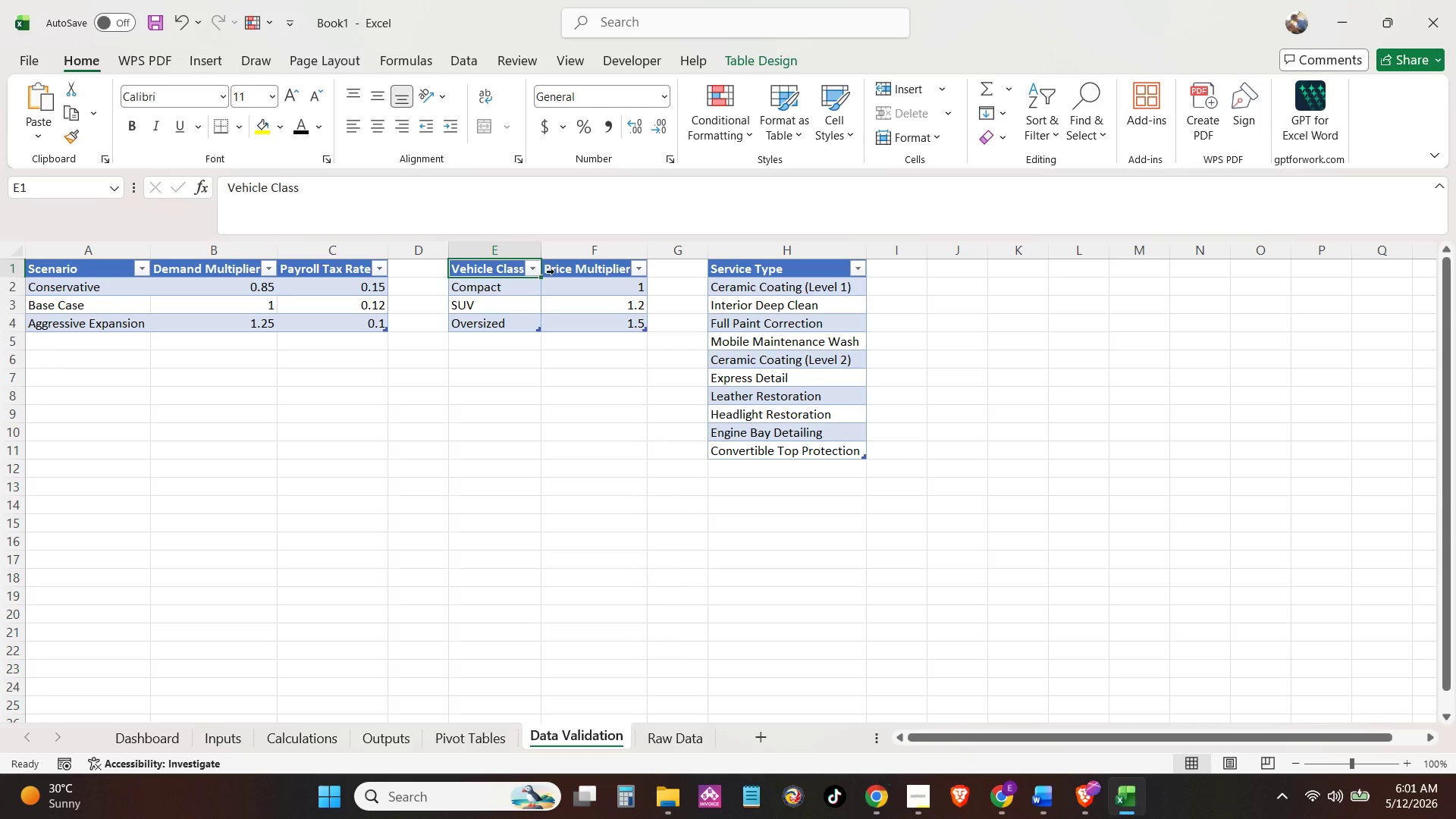 
triple_click([585, 277])
 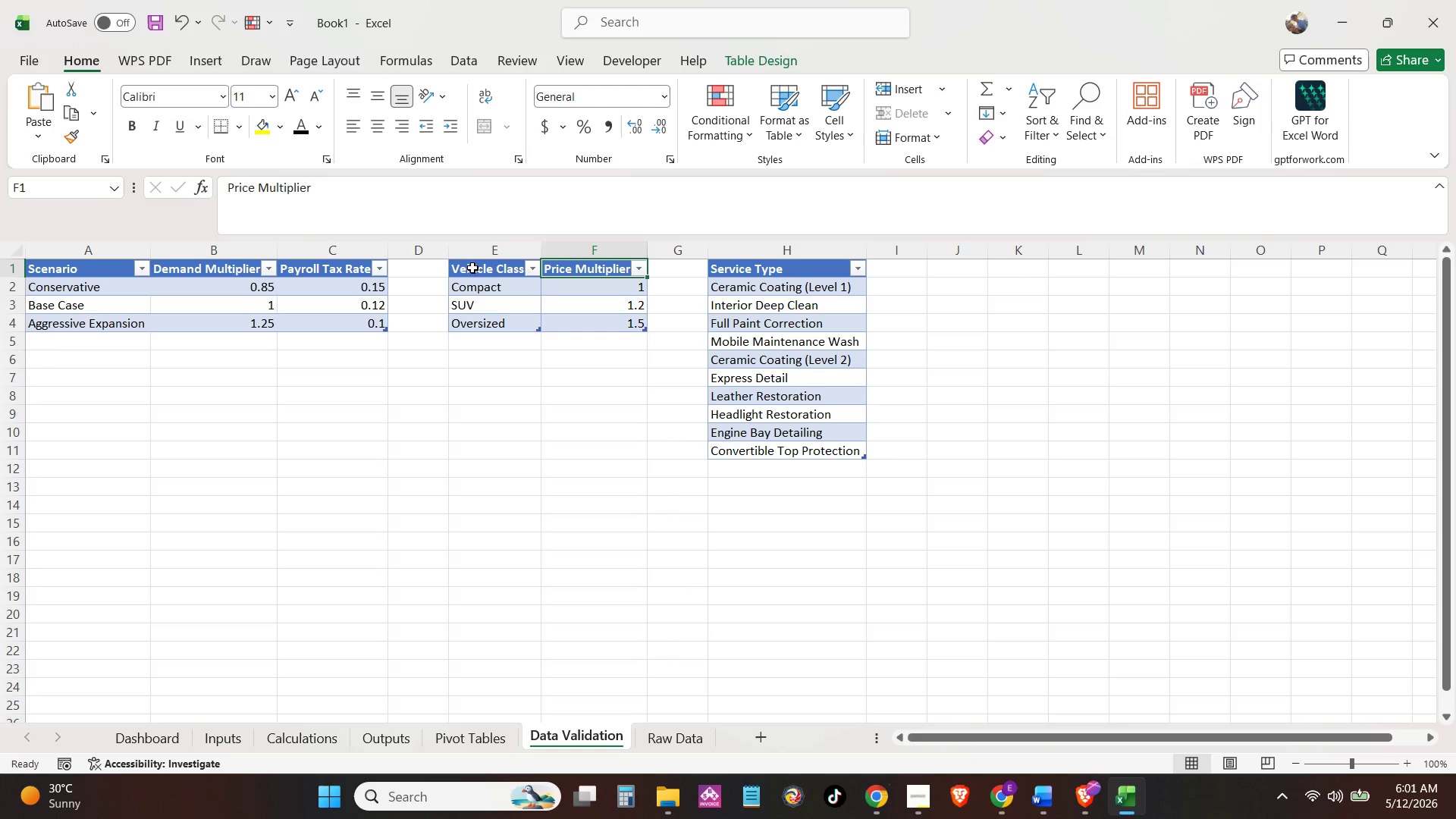 
left_click_drag(start_coordinate=[474, 269], to_coordinate=[607, 315])
 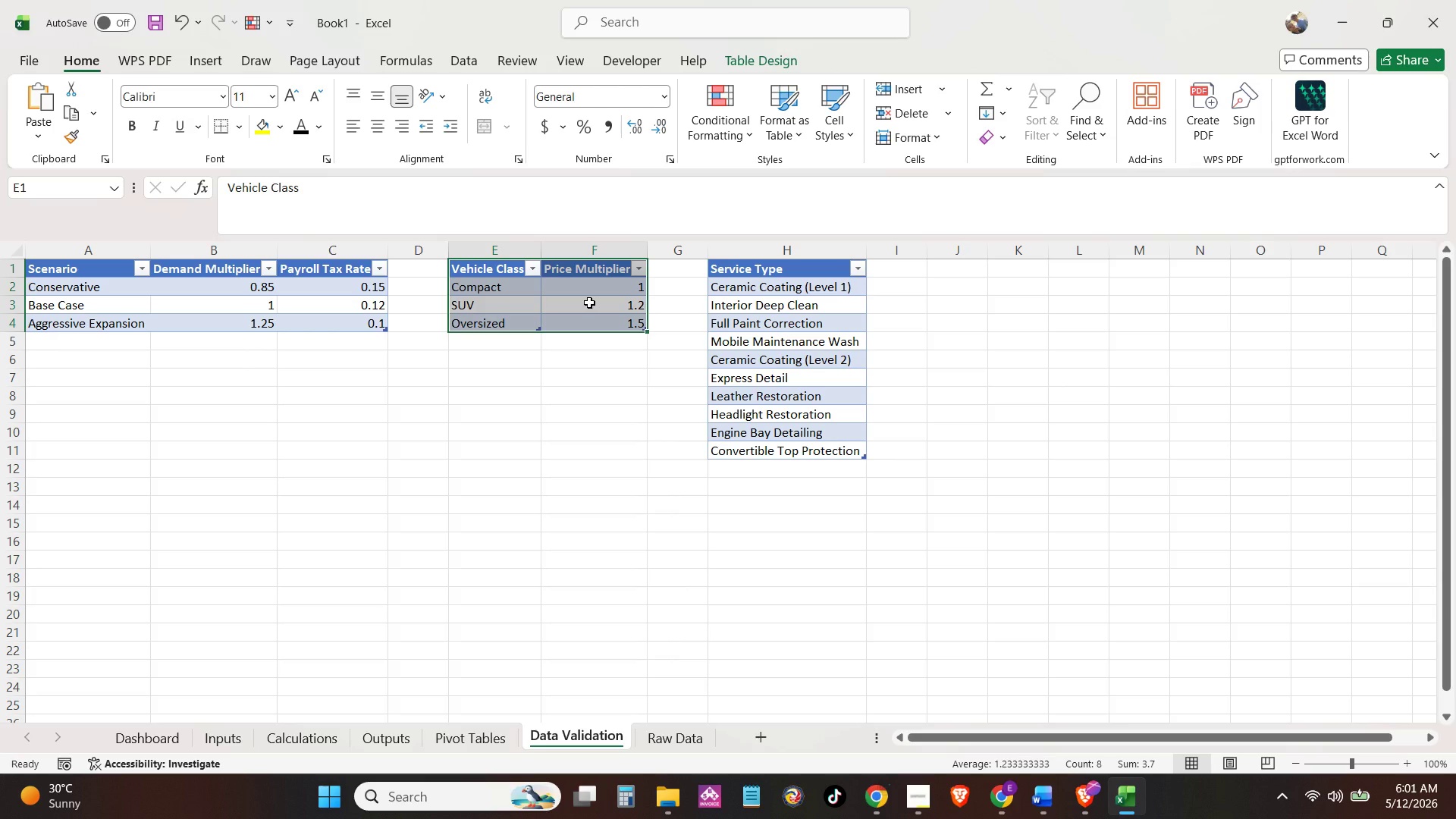 
left_click_drag(start_coordinate=[180, 426], to_coordinate=[174, 428])
 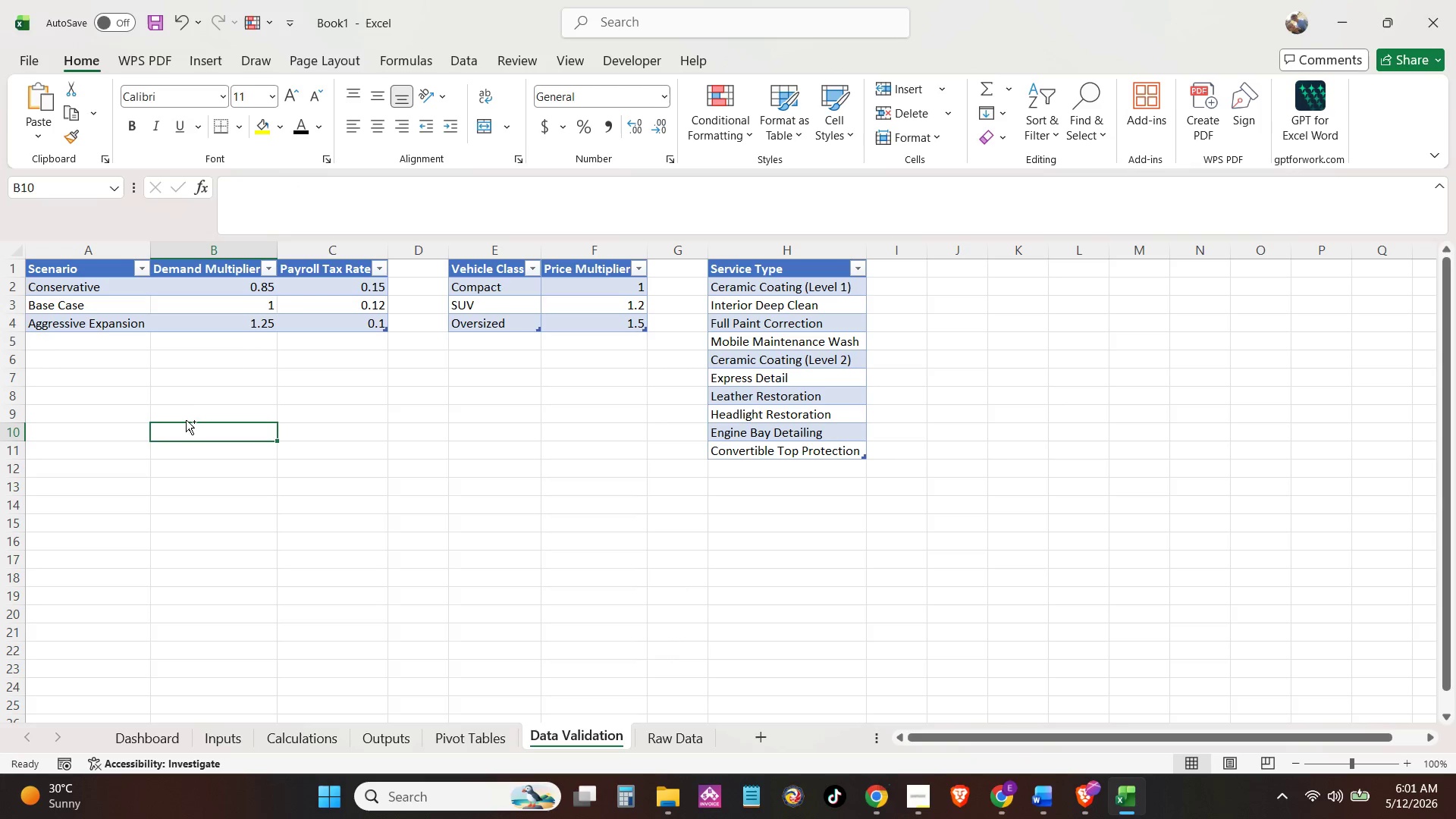 
key(Control+V)
 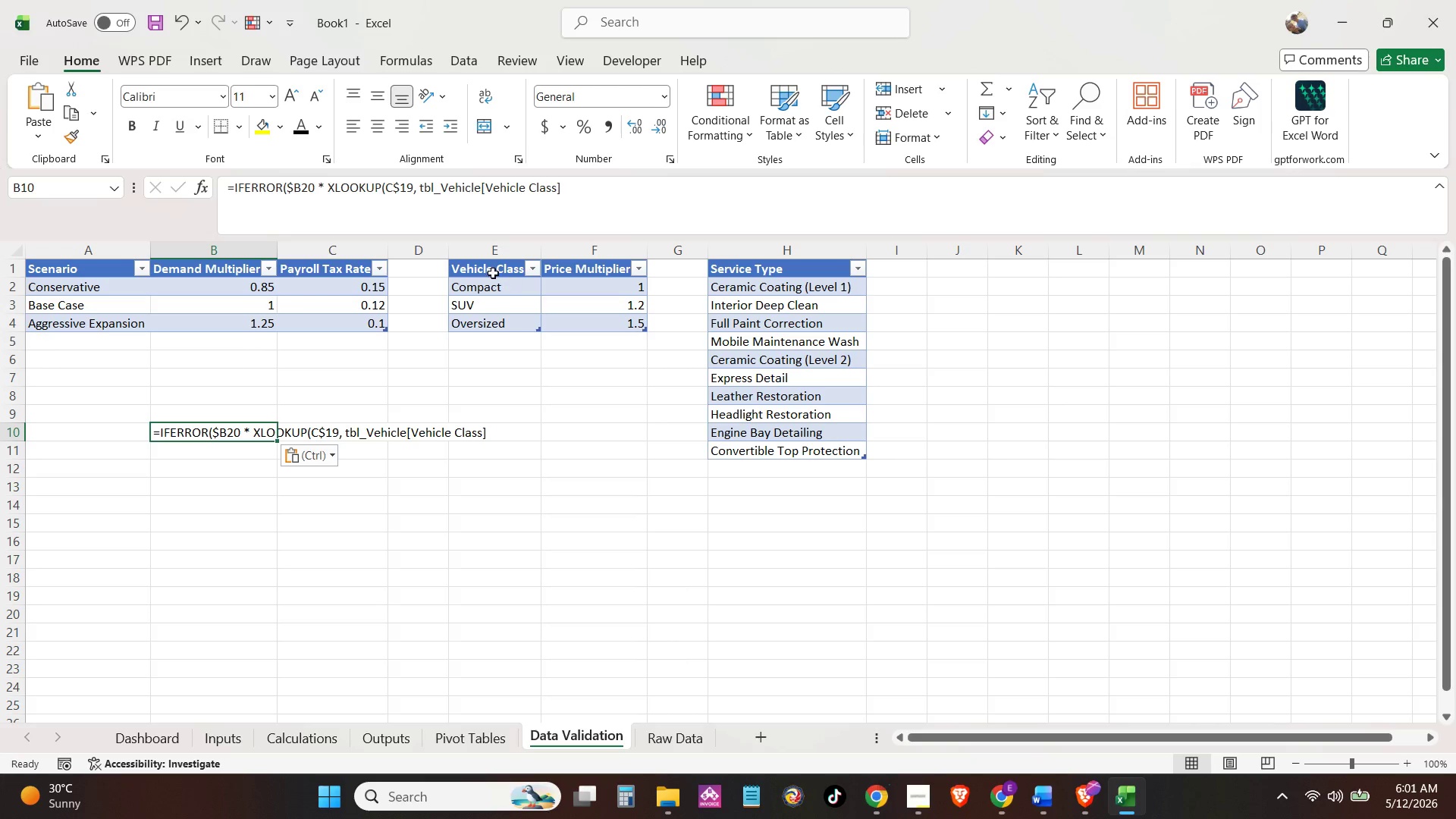 
left_click_drag(start_coordinate=[485, 268], to_coordinate=[608, 323])
 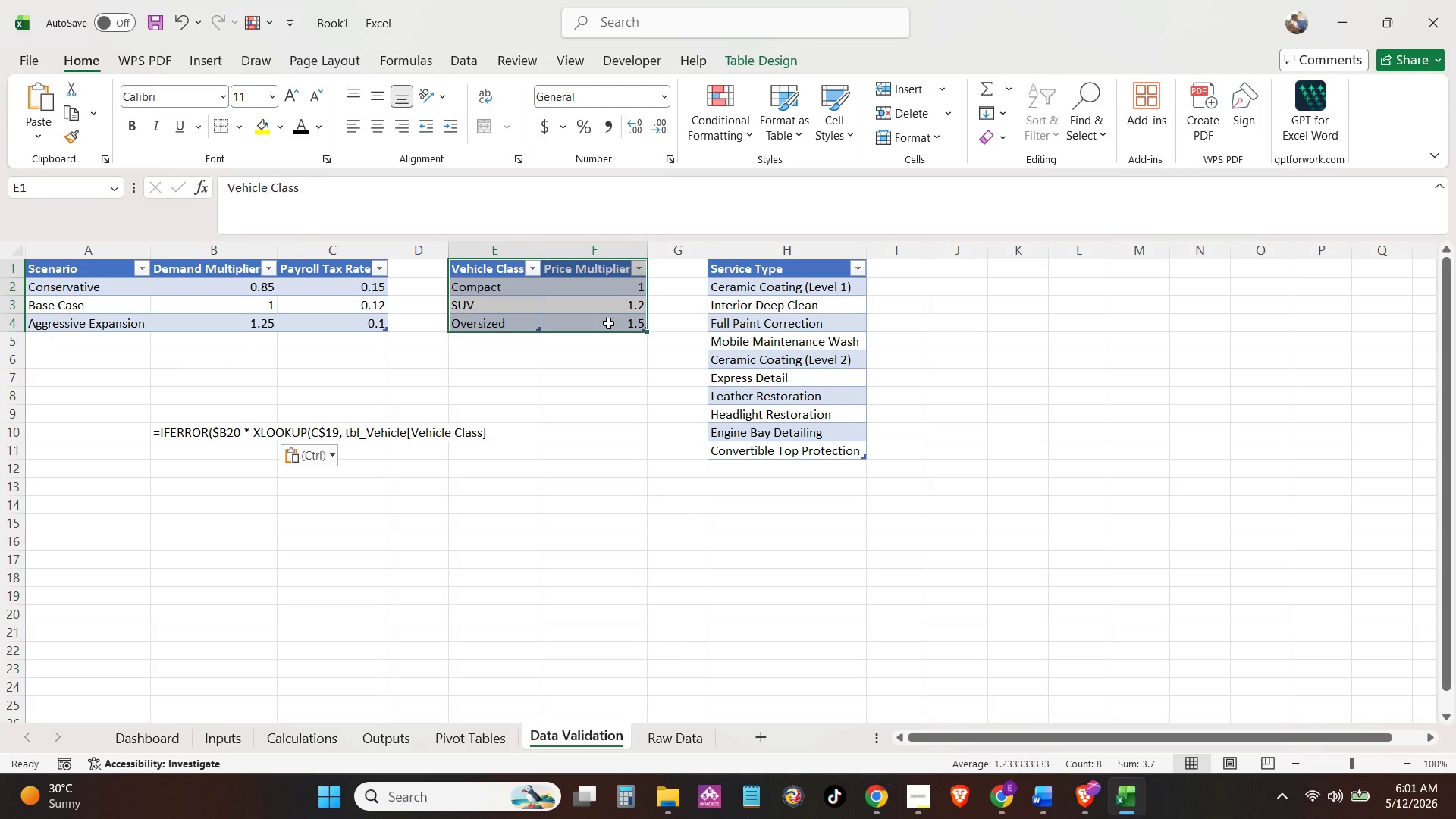 
key(Control+X)
 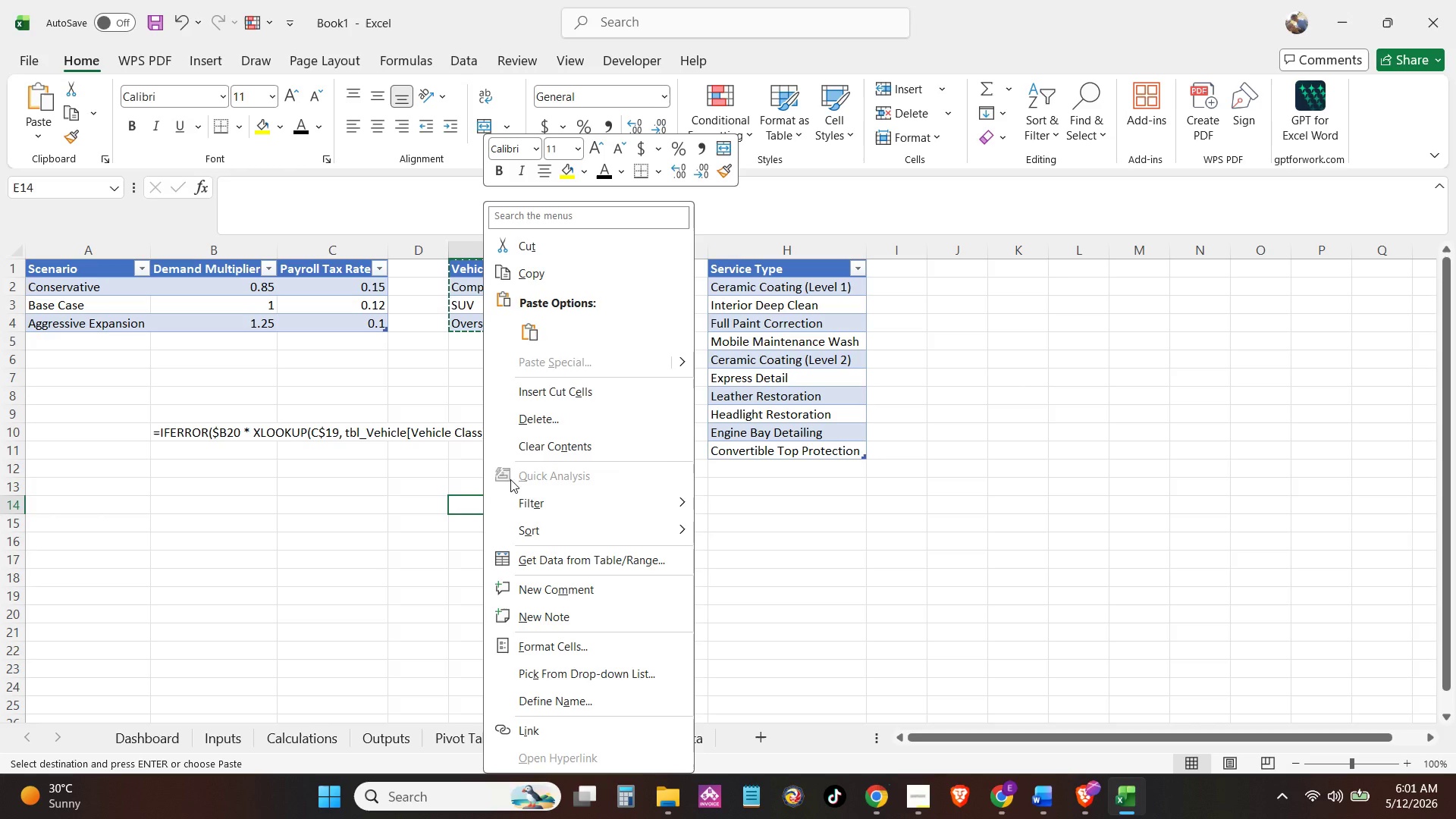 
mouse_move([554, 356])
 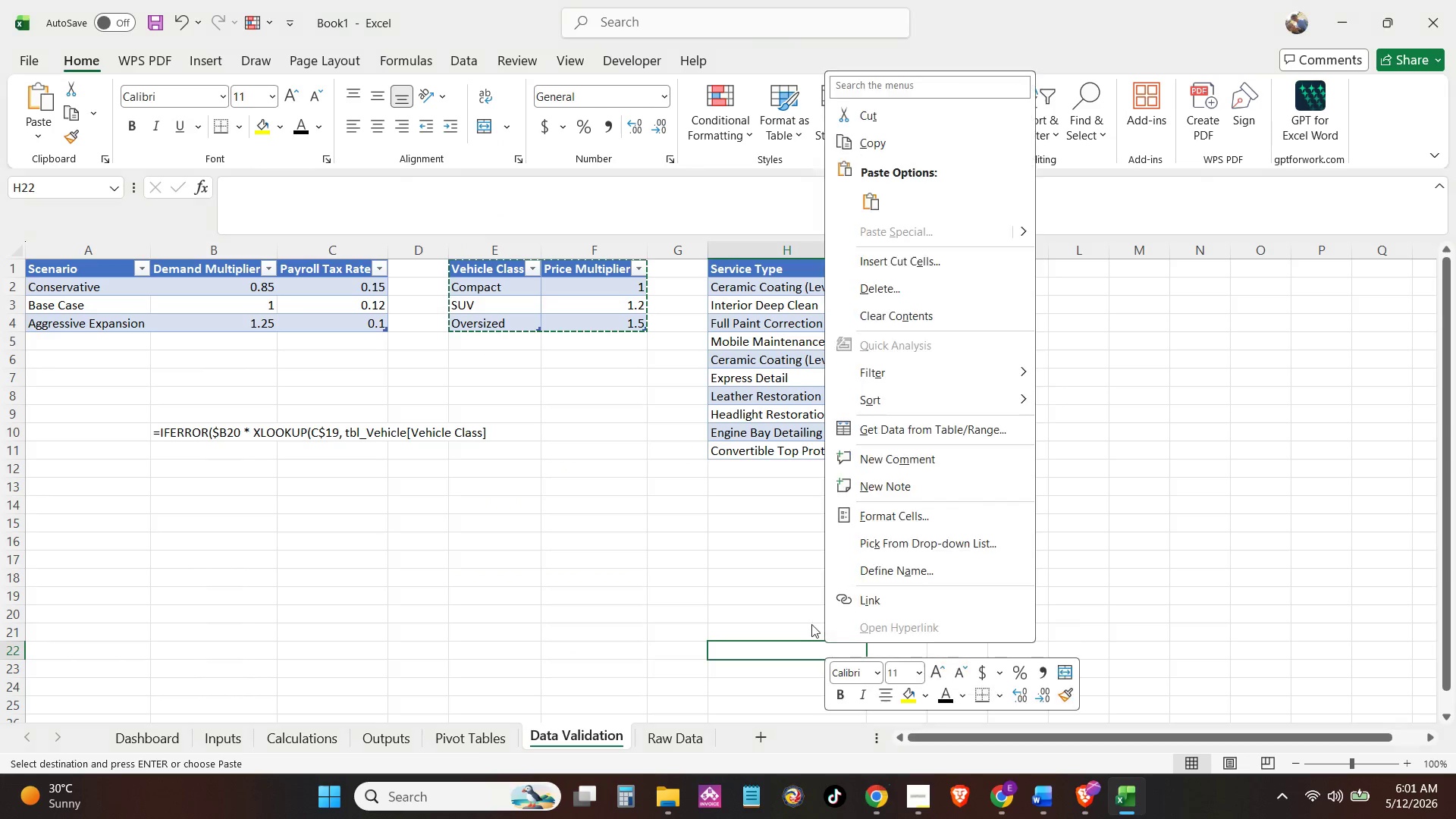 
left_click([638, 490])
 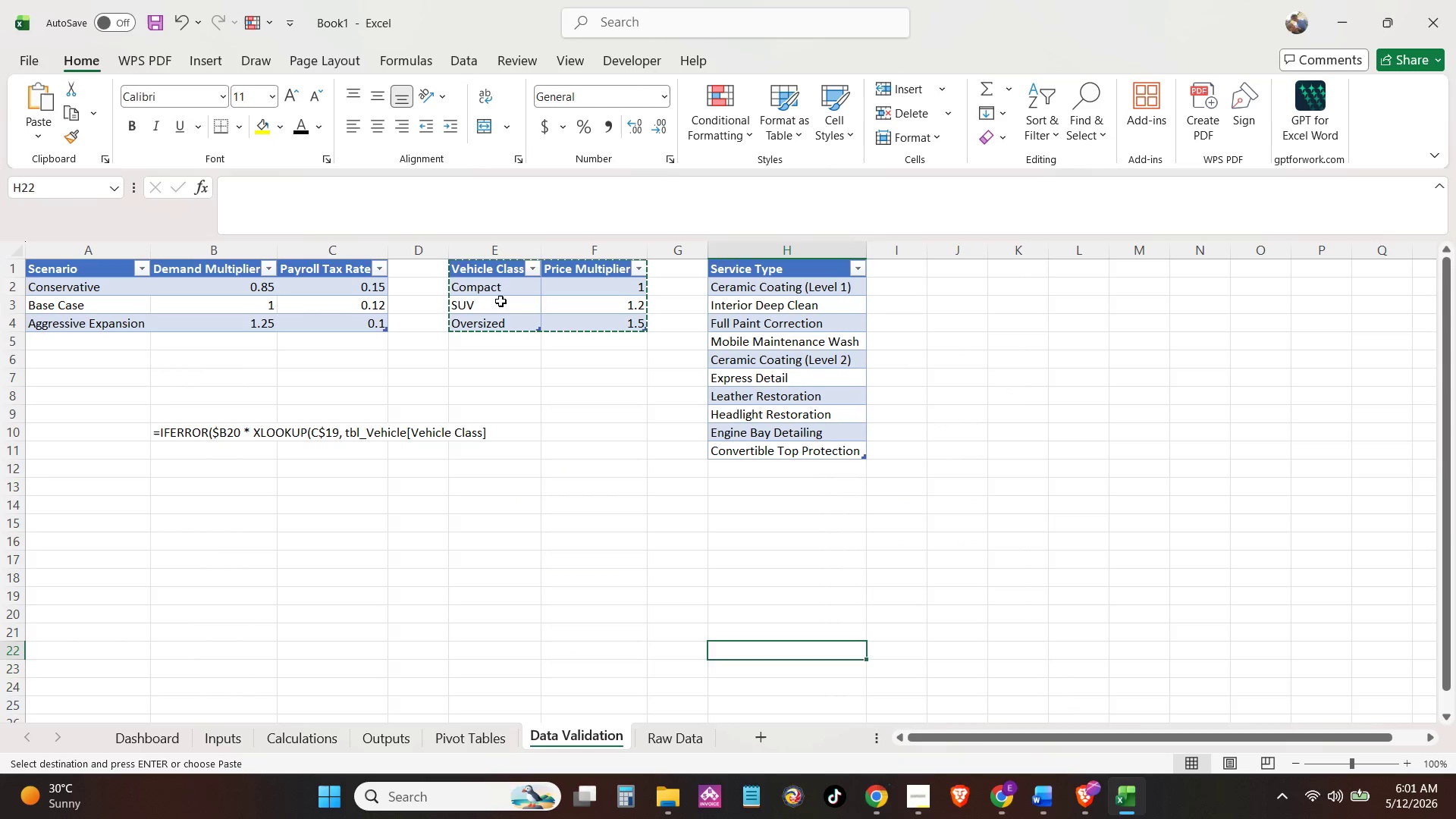 
left_click([500, 301])
 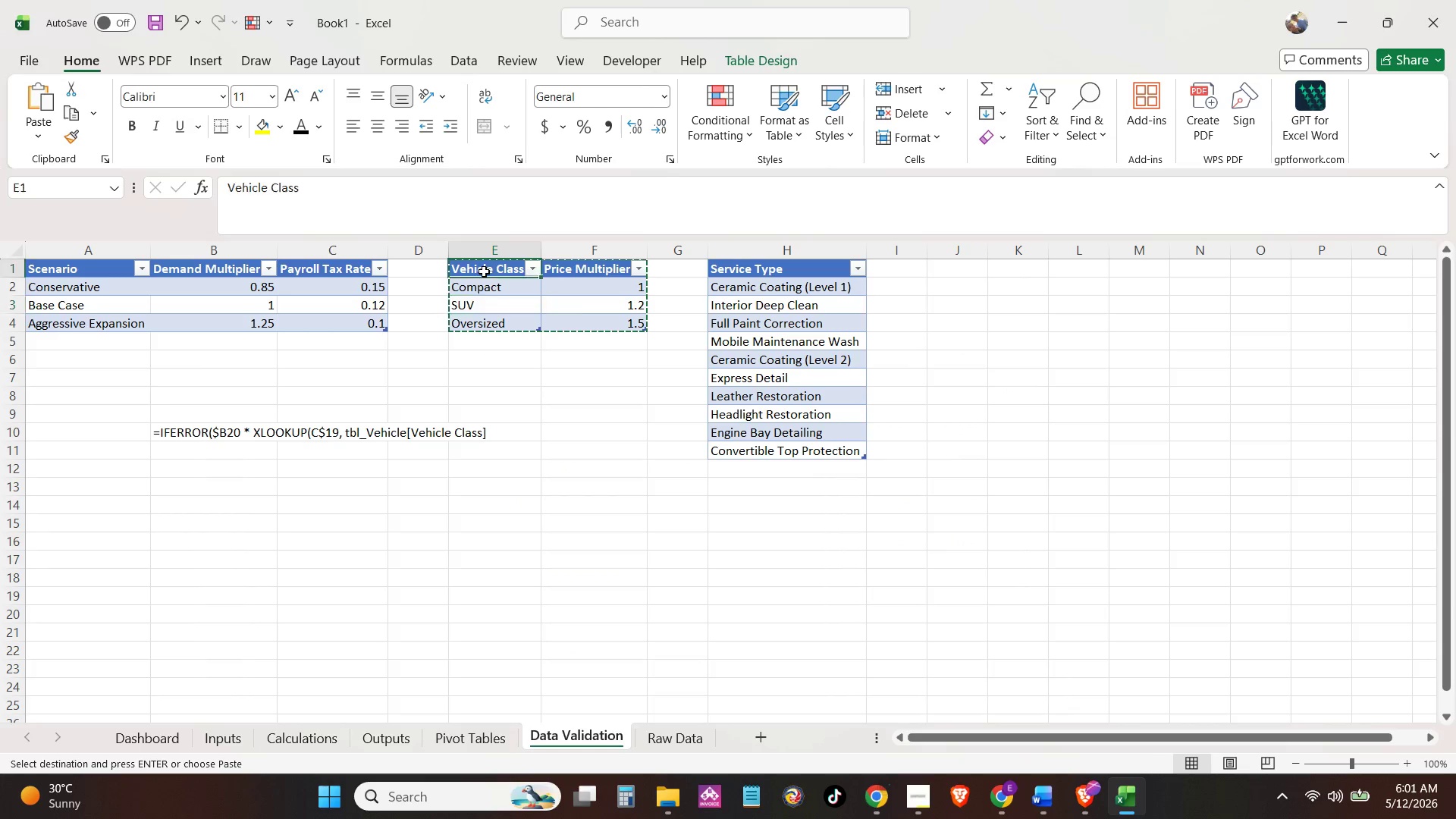 
left_click_drag(start_coordinate=[484, 271], to_coordinate=[601, 323])
 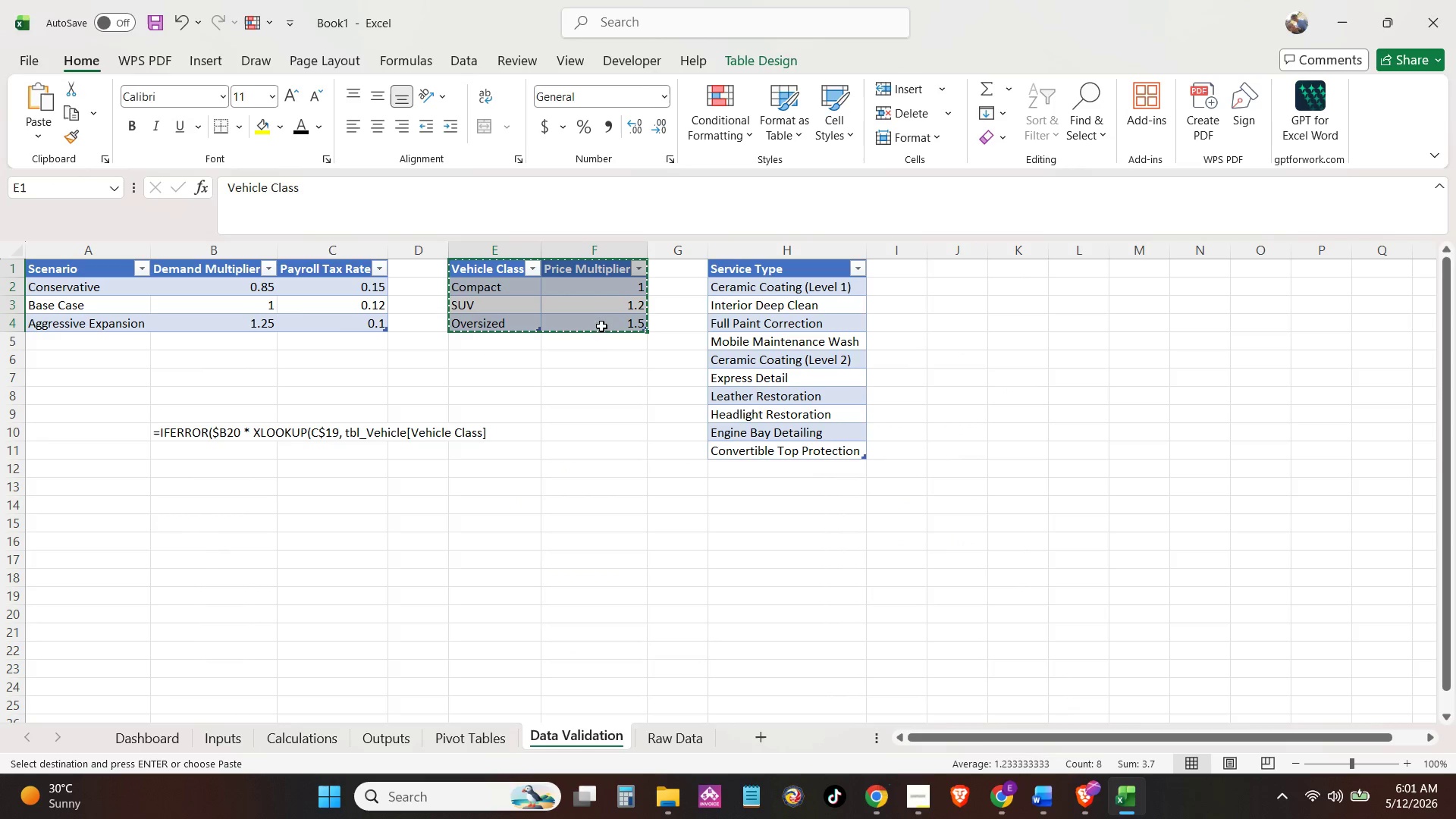 
key(Control+C)
 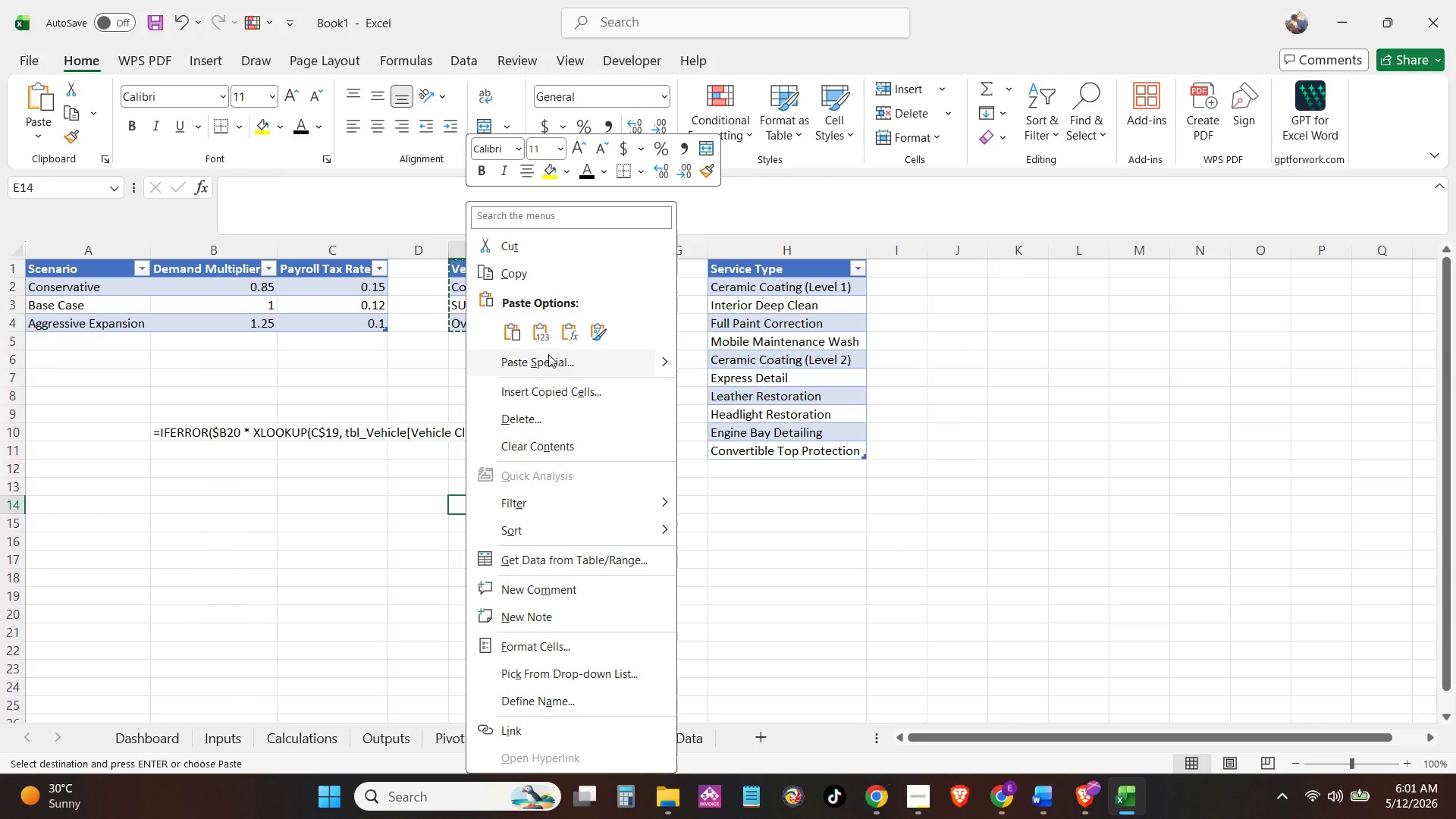 
left_click([538, 335])
 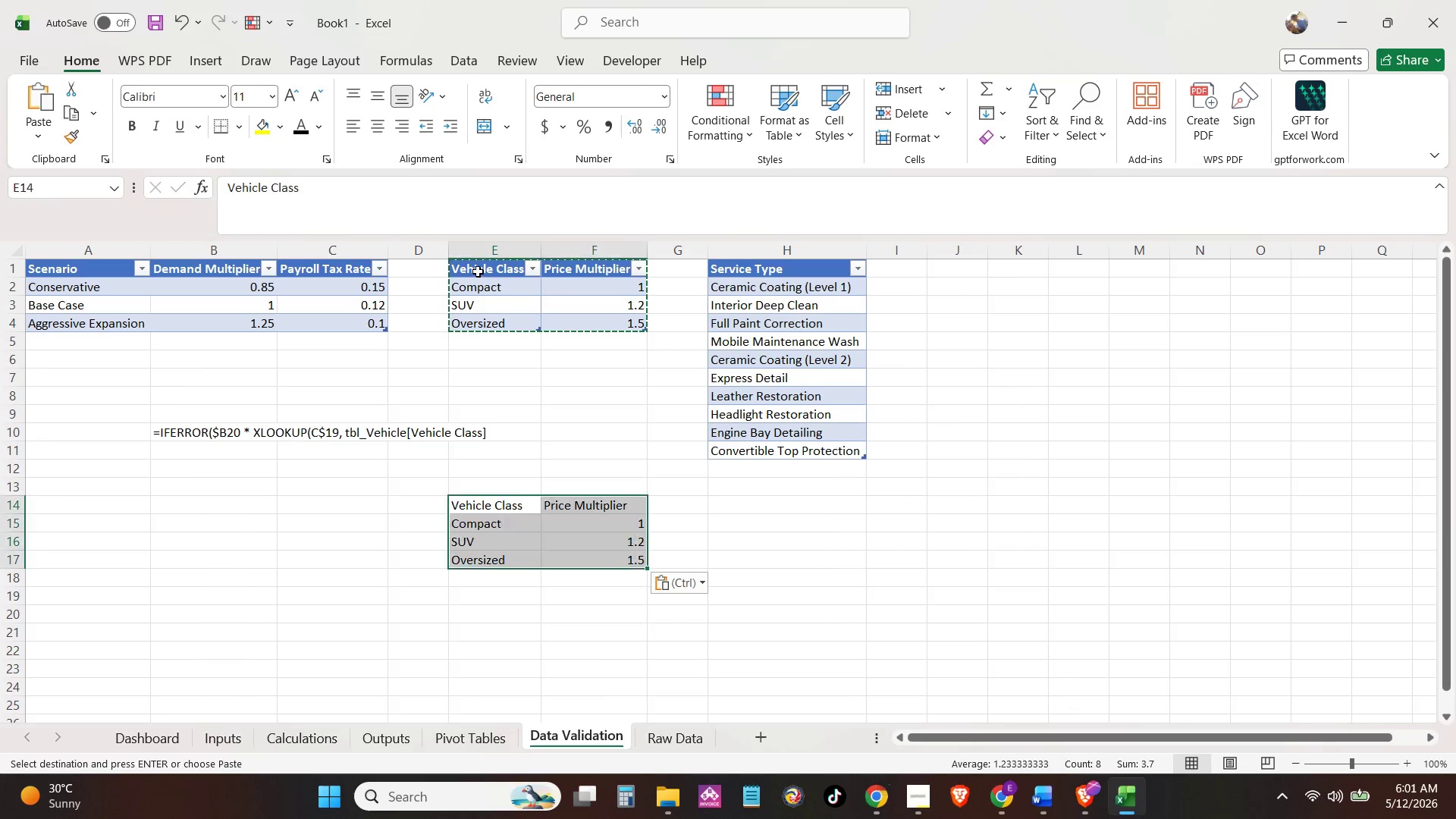 
left_click_drag(start_coordinate=[478, 271], to_coordinate=[600, 314])
 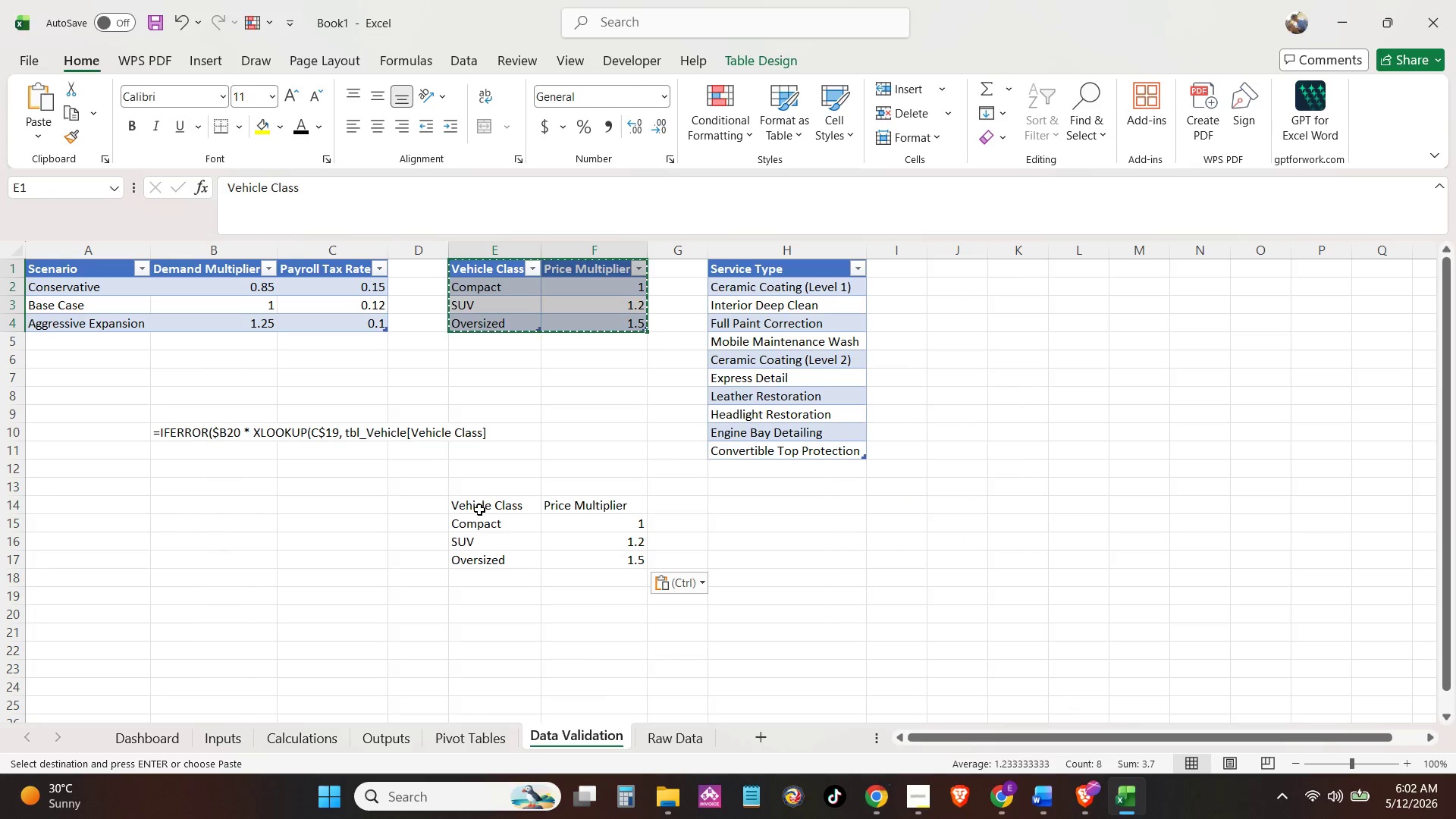 
left_click_drag(start_coordinate=[479, 510], to_coordinate=[604, 566])
 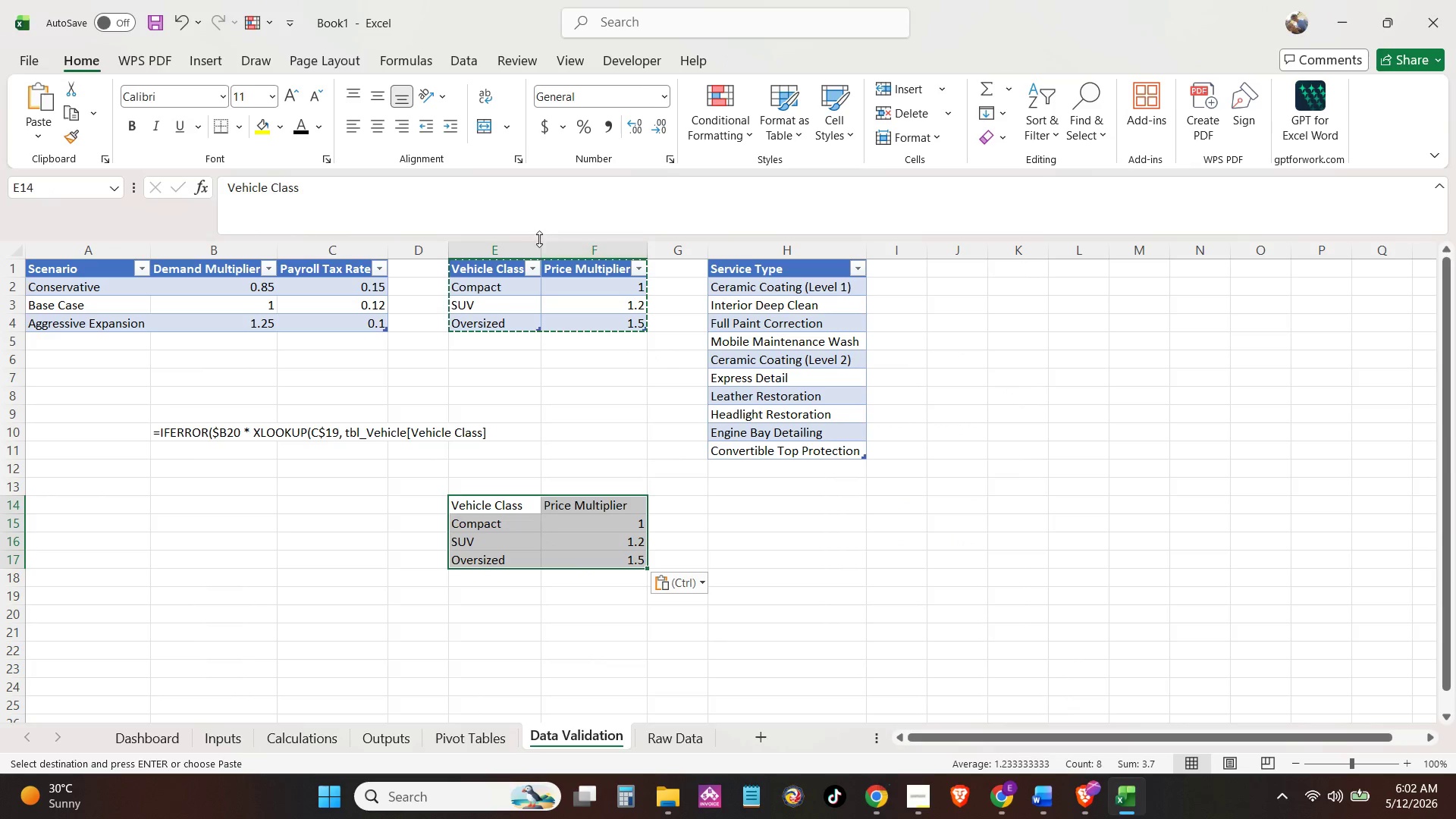 
left_click_drag(start_coordinate=[491, 266], to_coordinate=[608, 327])
 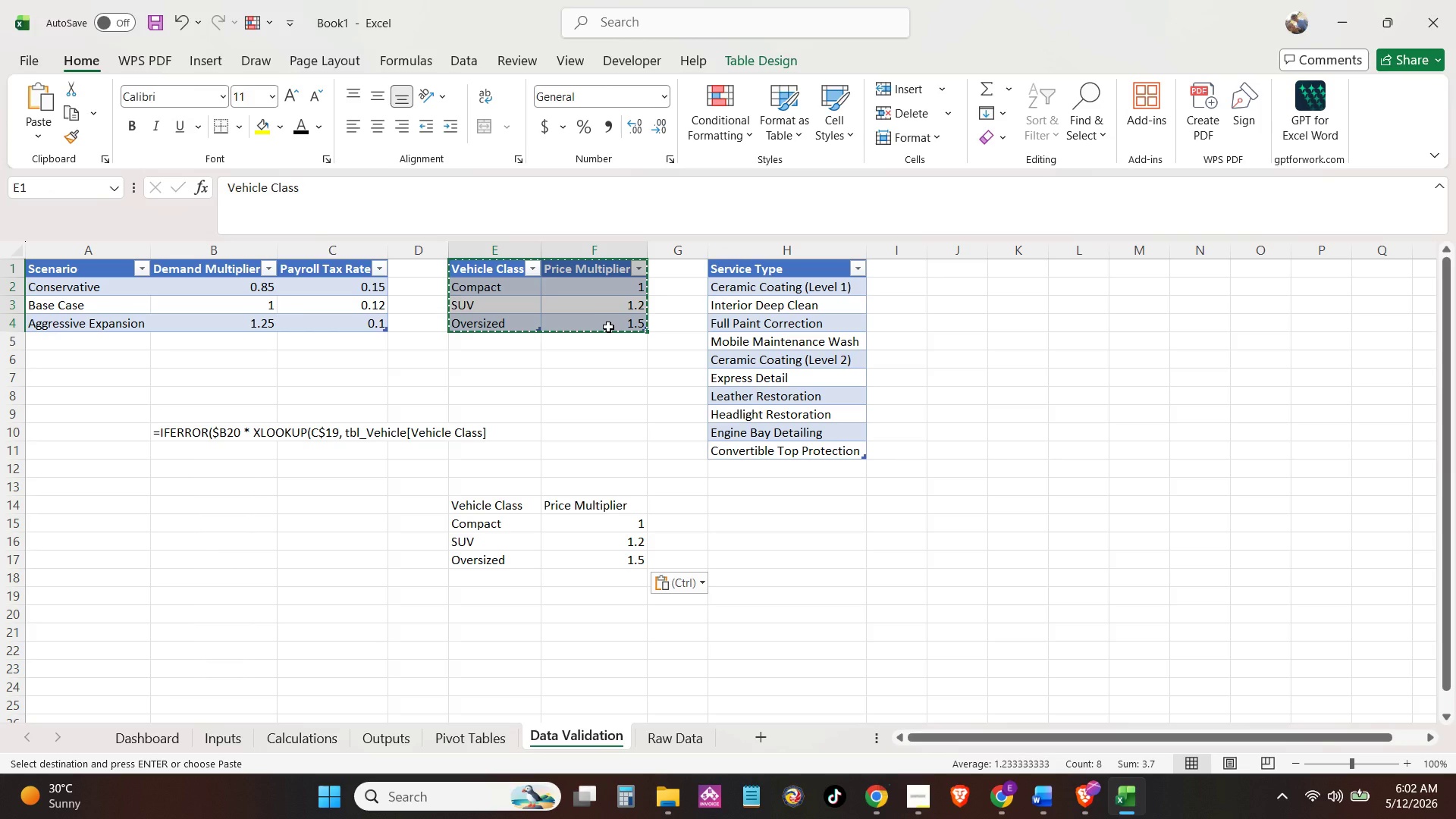 
key(Delete)
 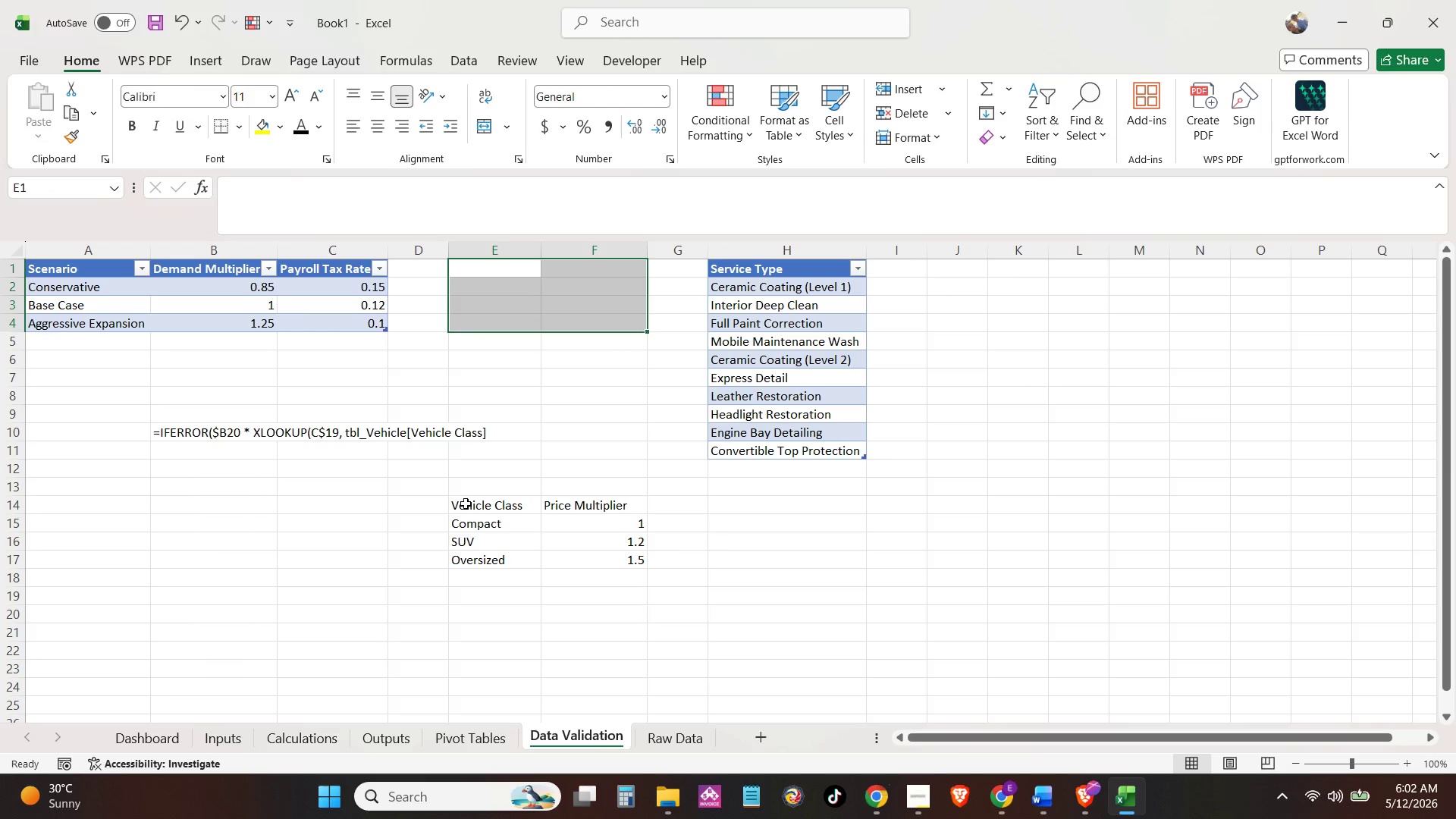 
left_click_drag(start_coordinate=[467, 504], to_coordinate=[610, 557])
 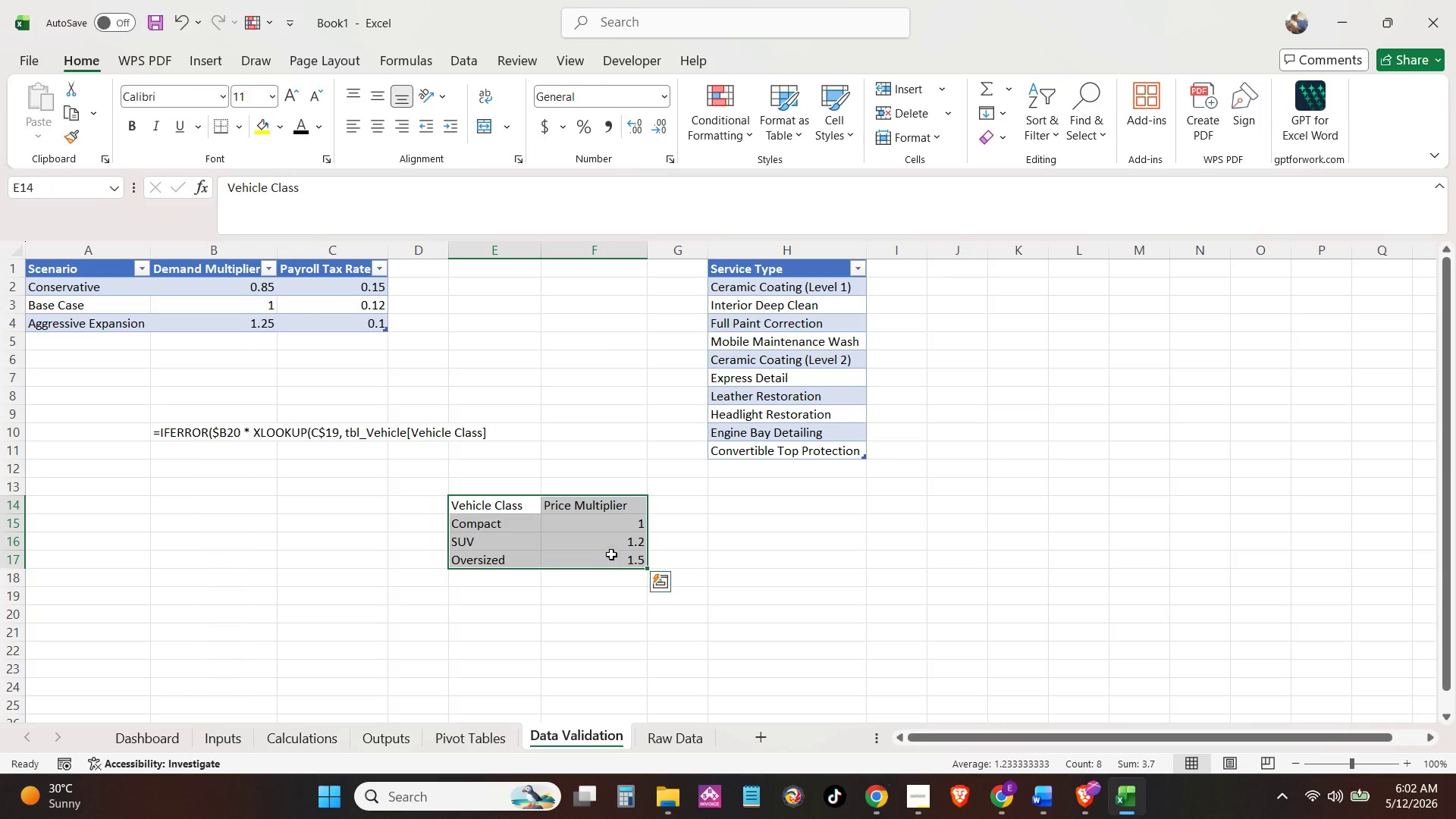 
key(Control+X)
 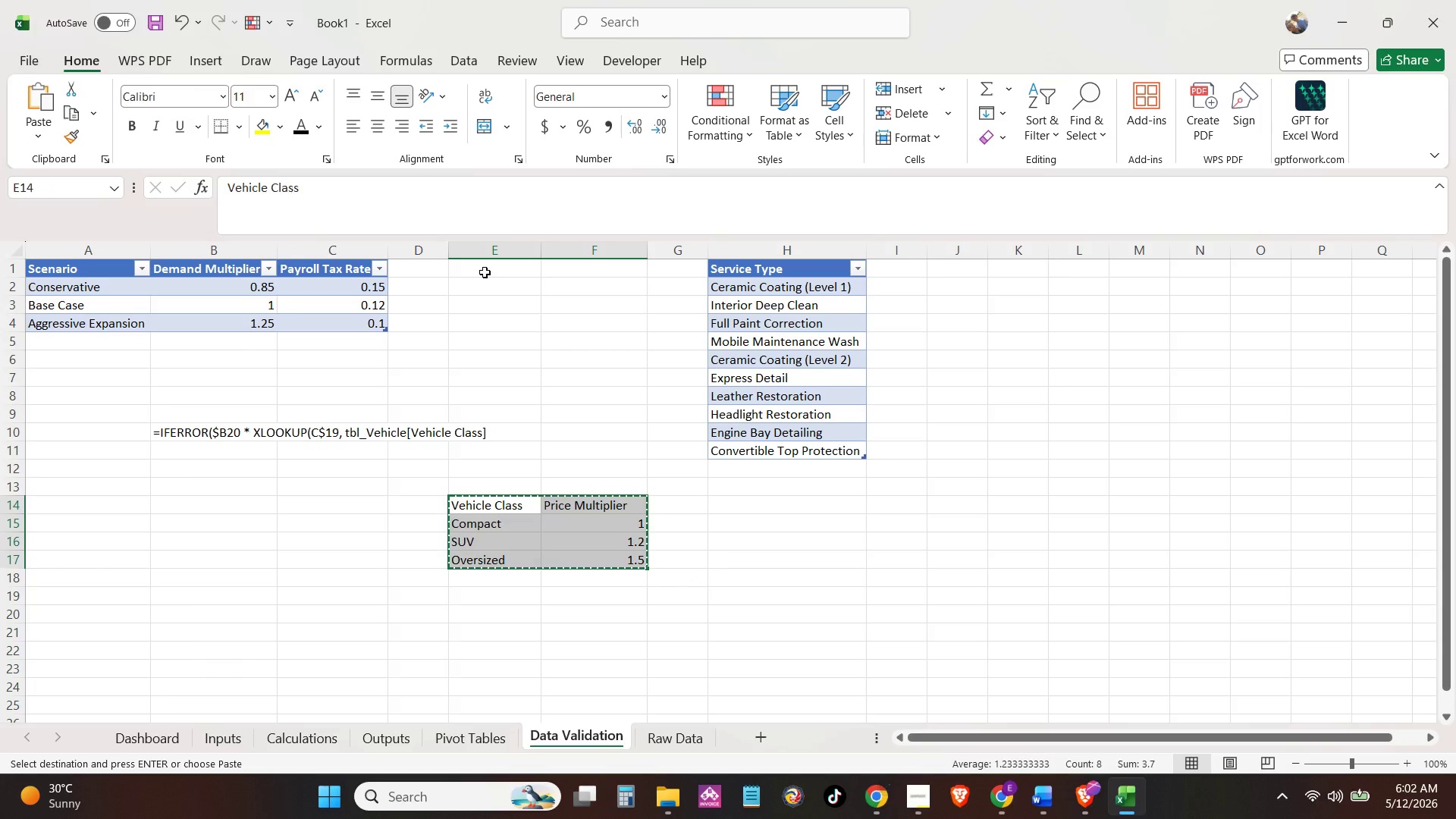 
left_click([485, 272])
 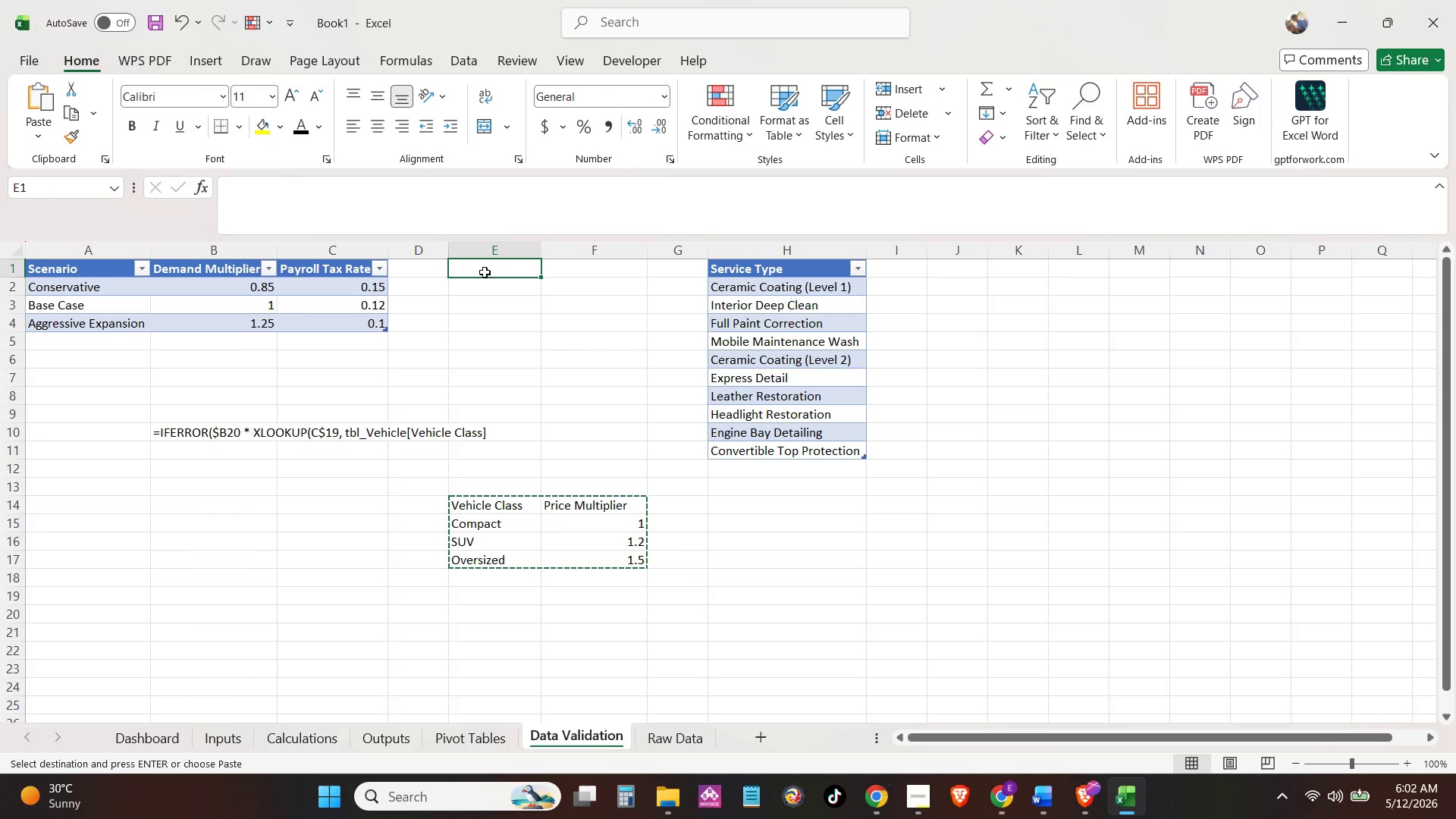 
key(Control+C)
 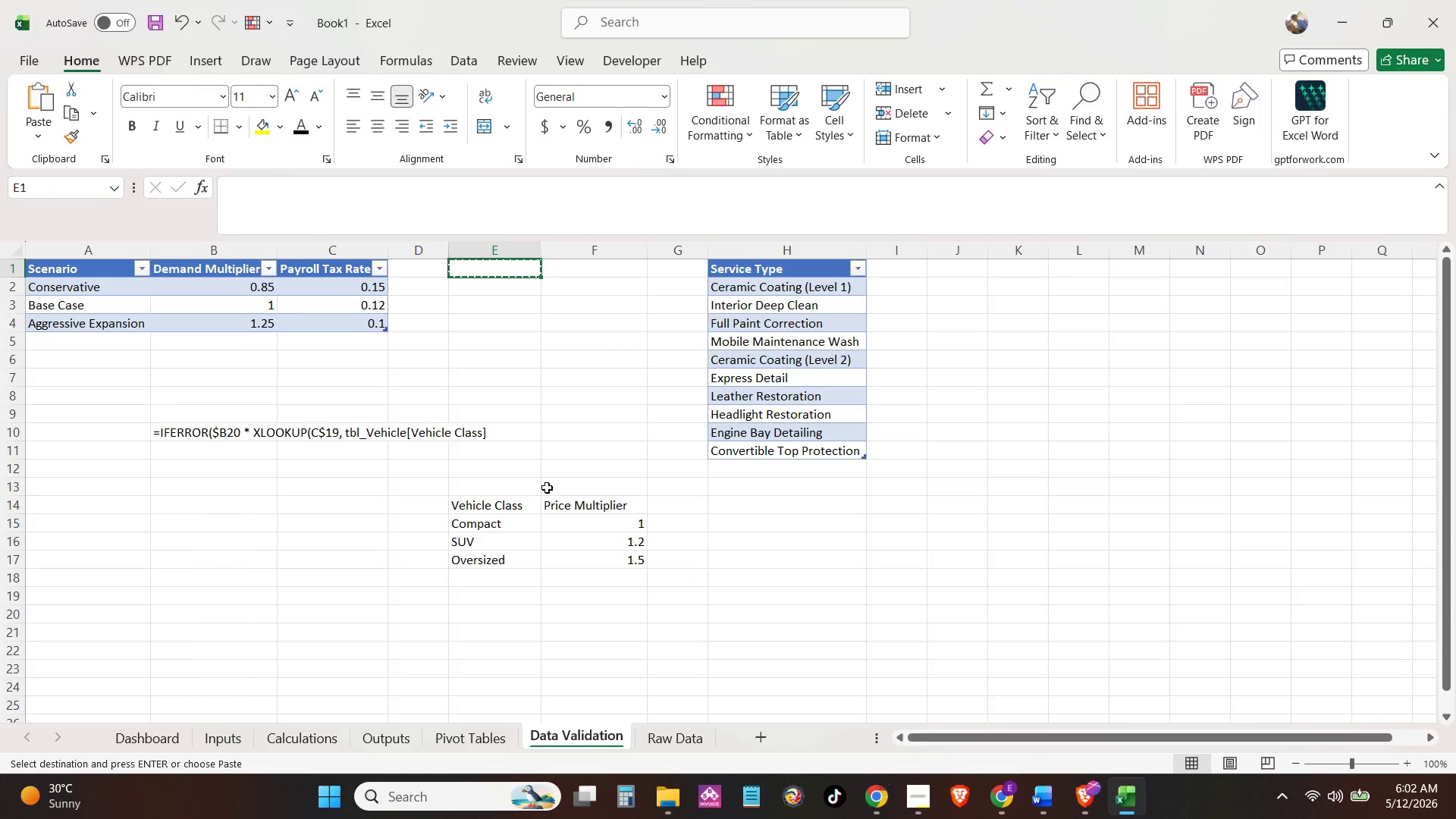 
left_click_drag(start_coordinate=[500, 507], to_coordinate=[604, 554])
 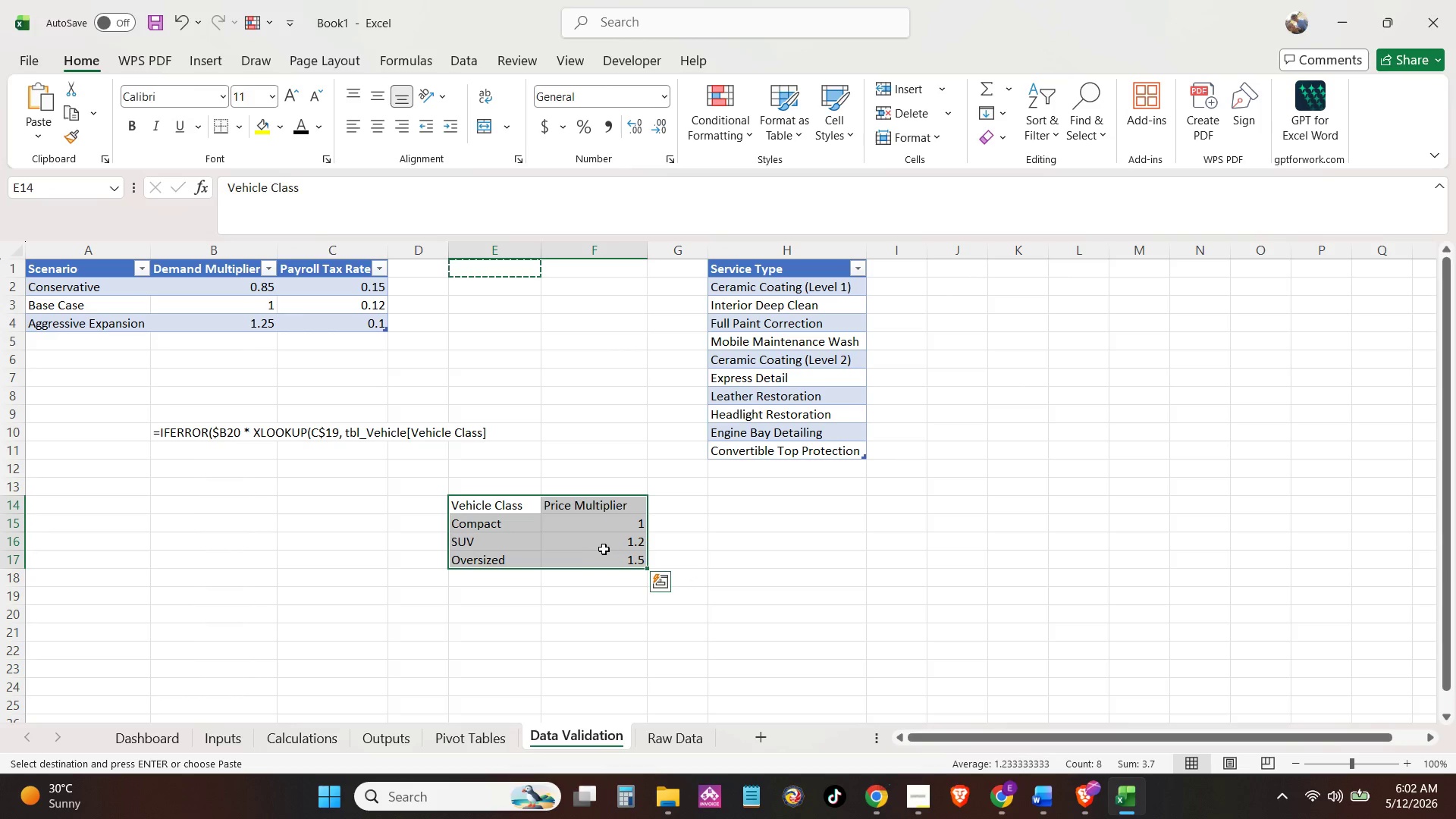 
key(Control+X)
 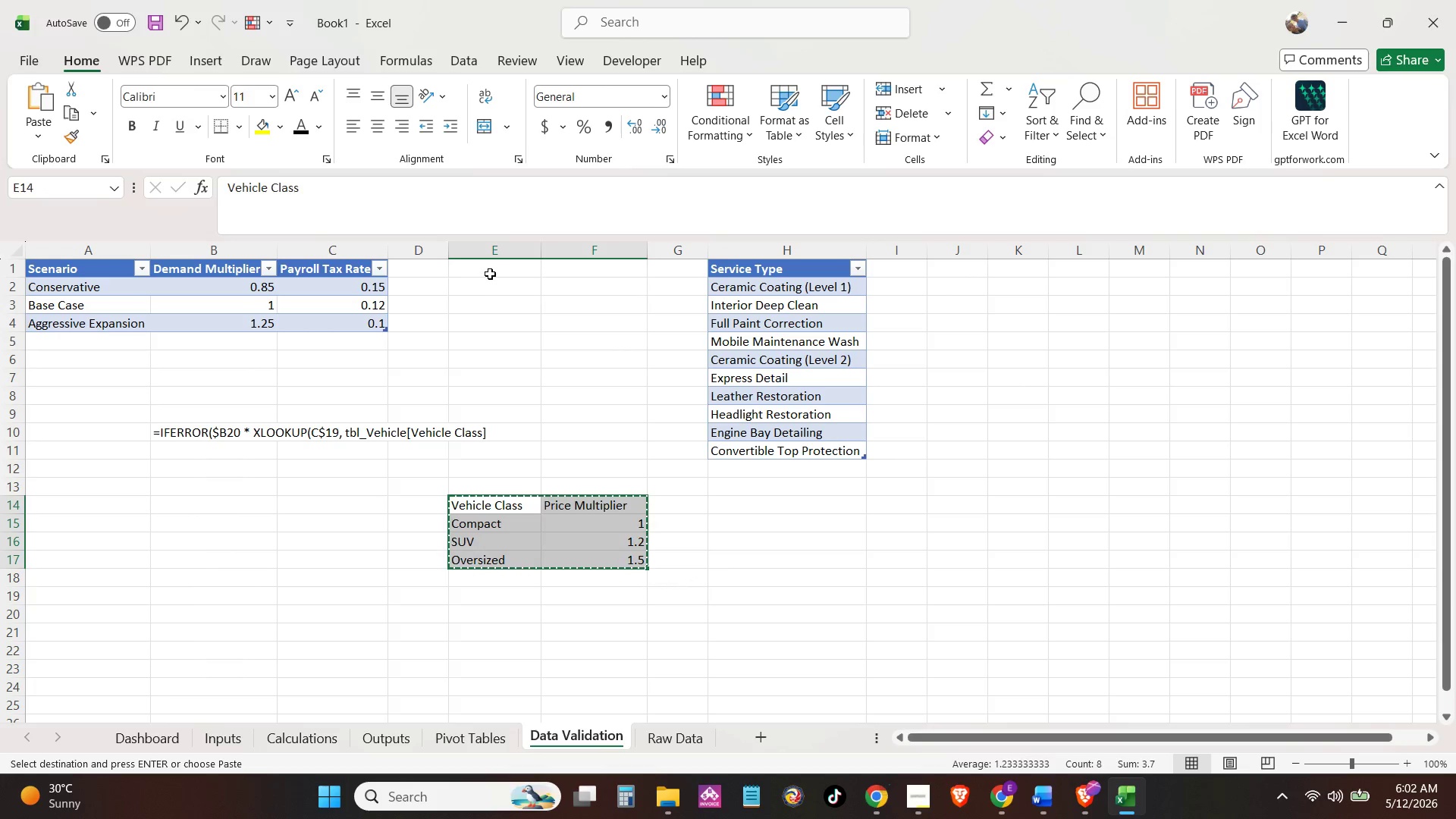 
left_click([490, 274])
 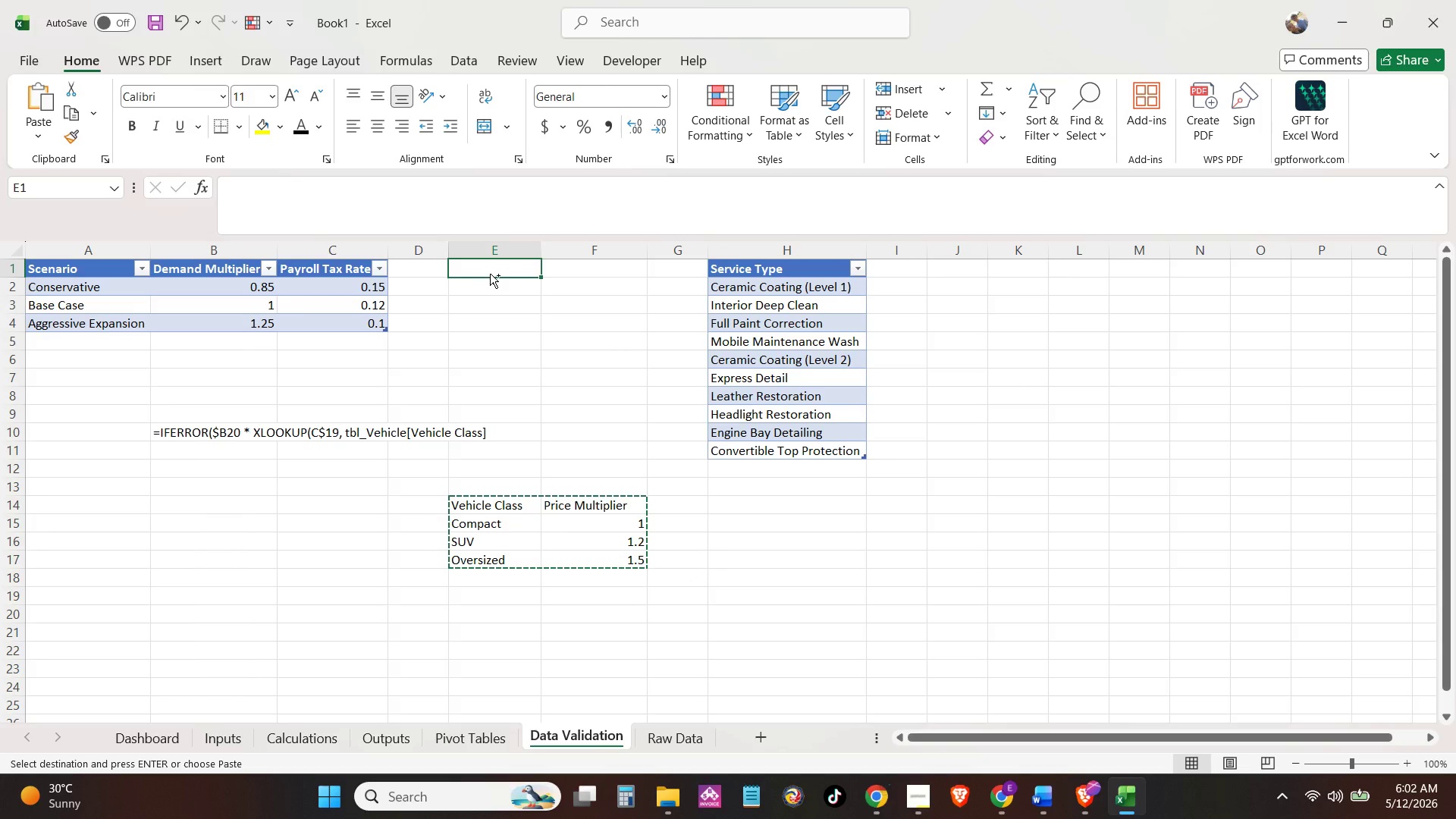 
key(Control+V)
 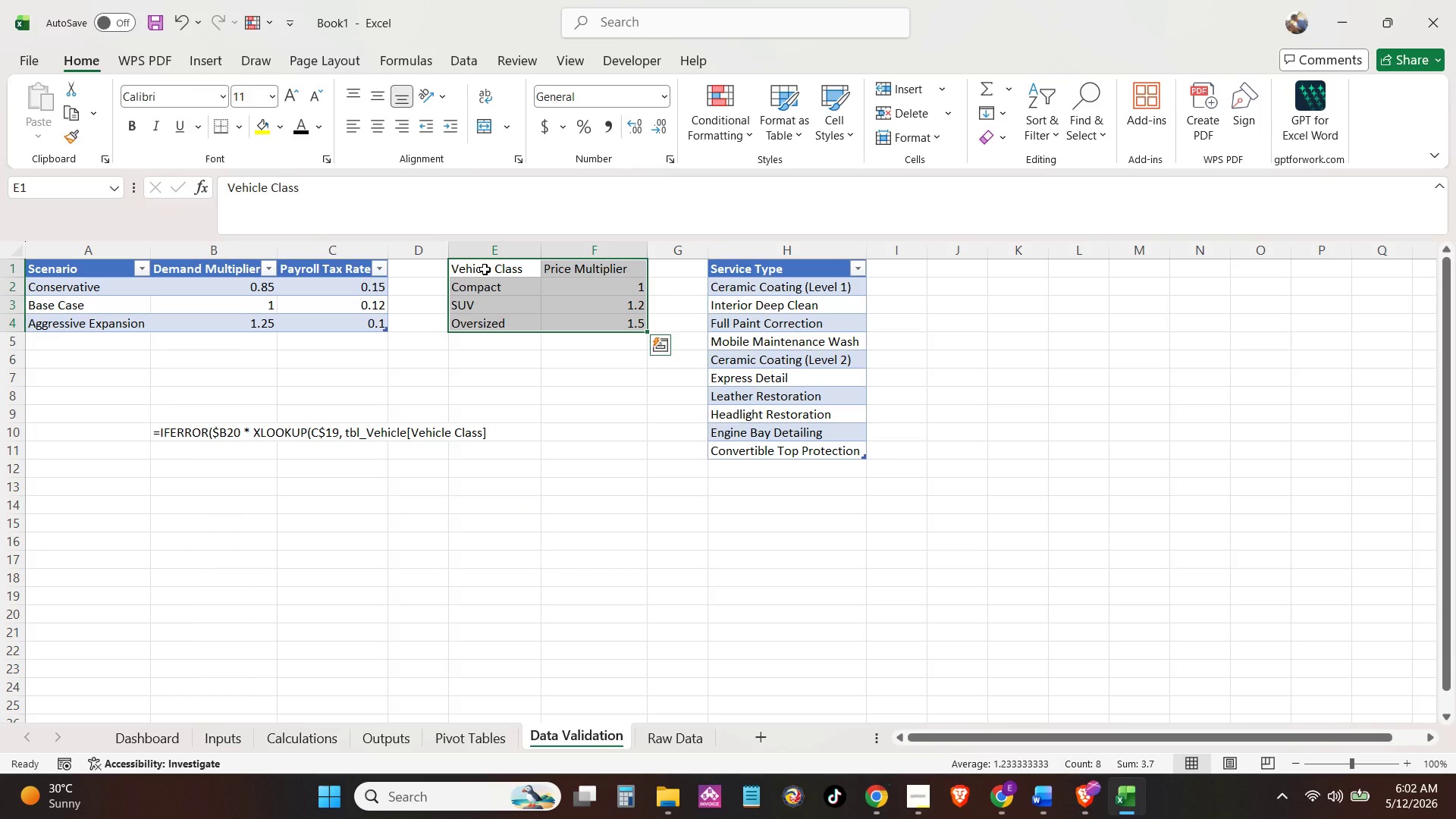 
key(Control+ControlLeft)
 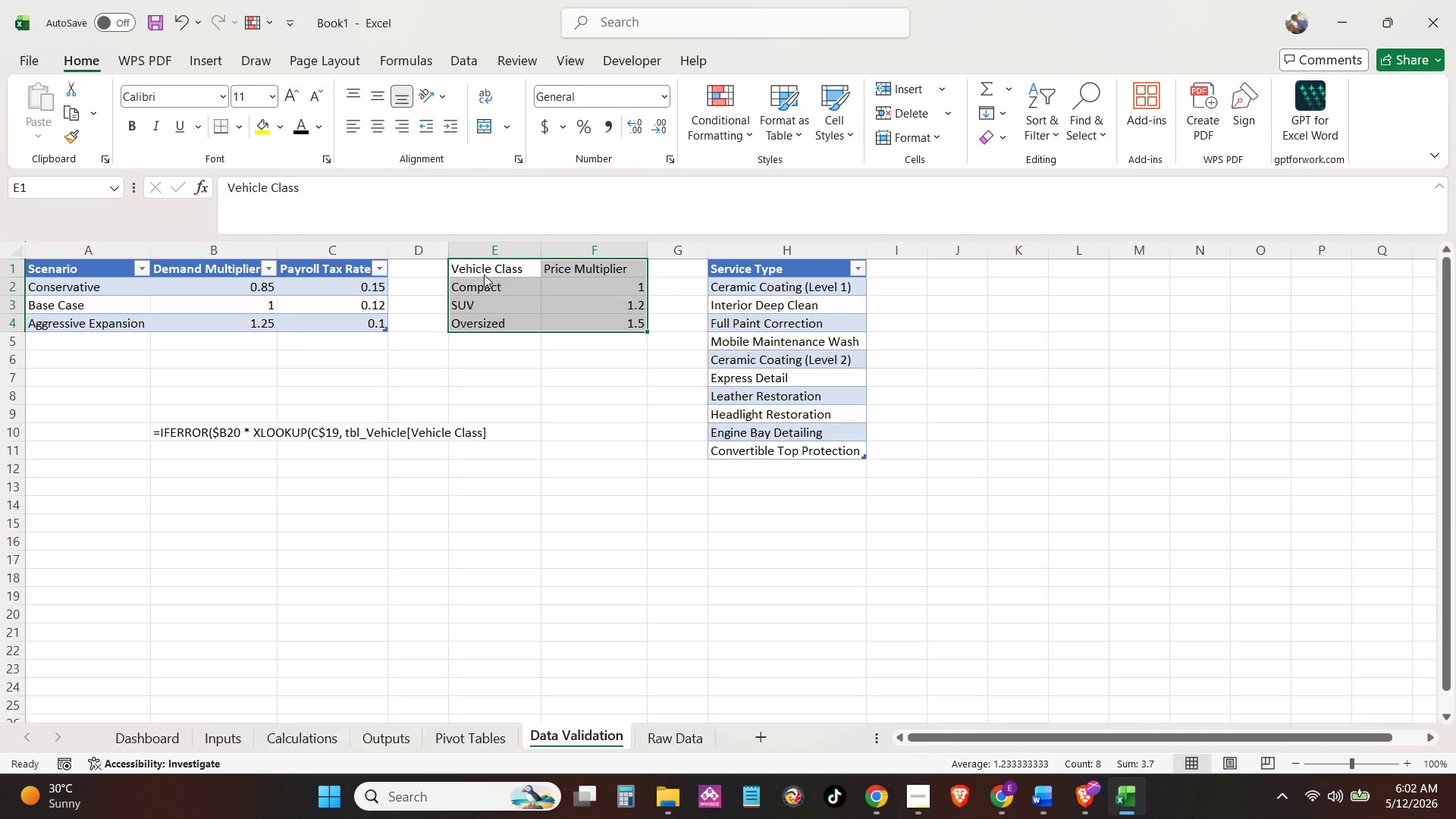 
key(Control+T)
 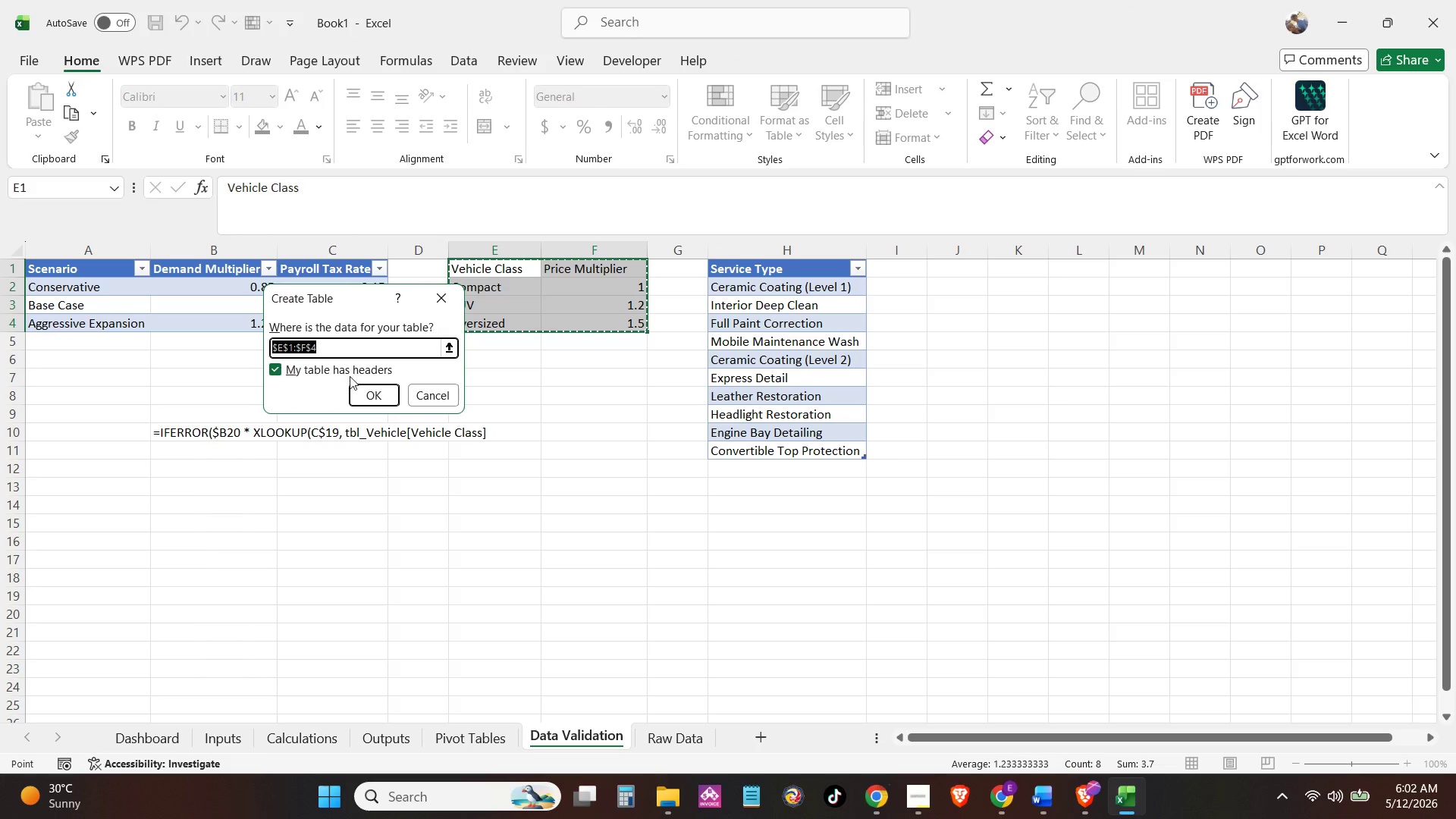 
left_click([363, 394])
 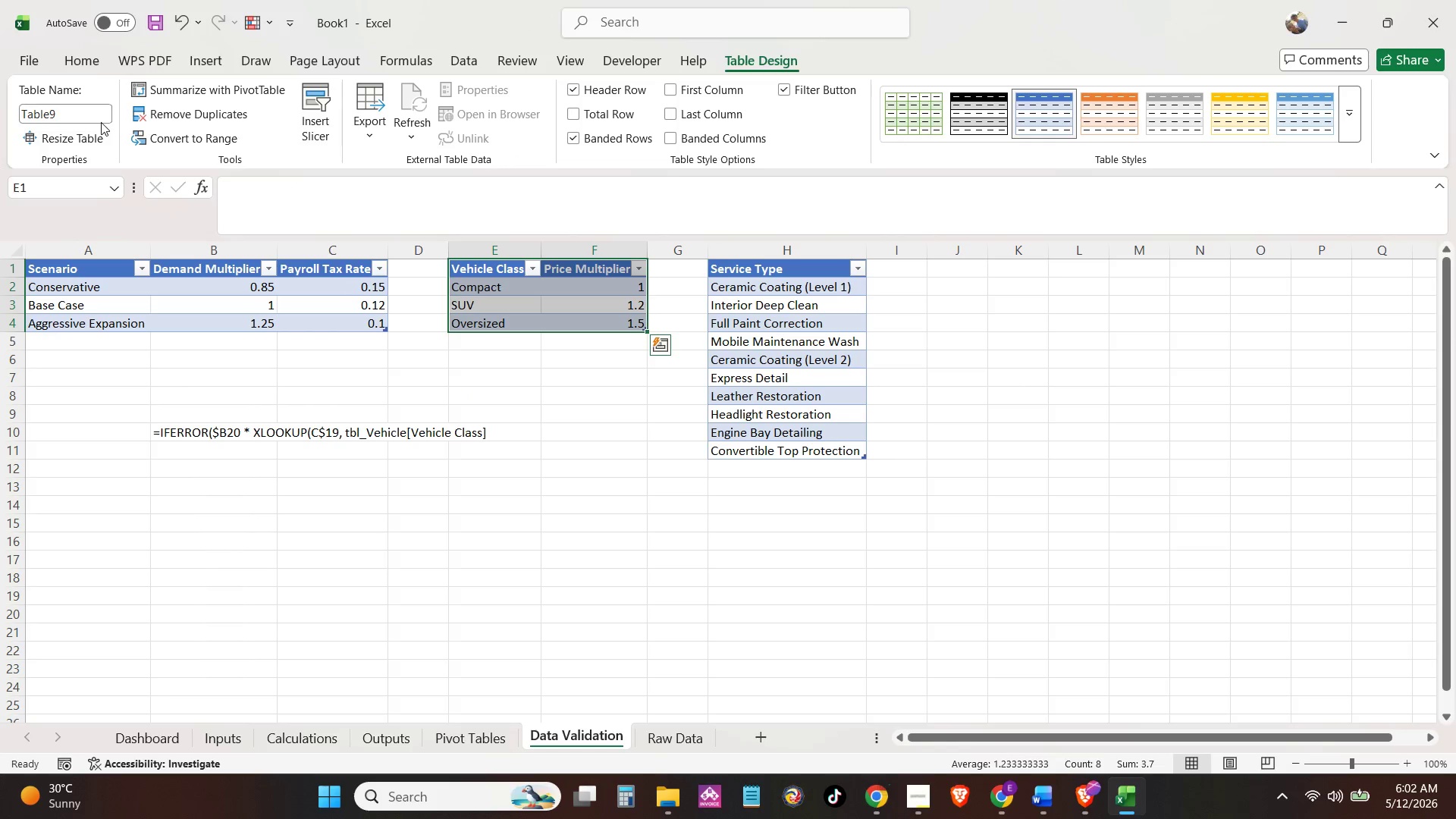 
left_click([98, 116])
 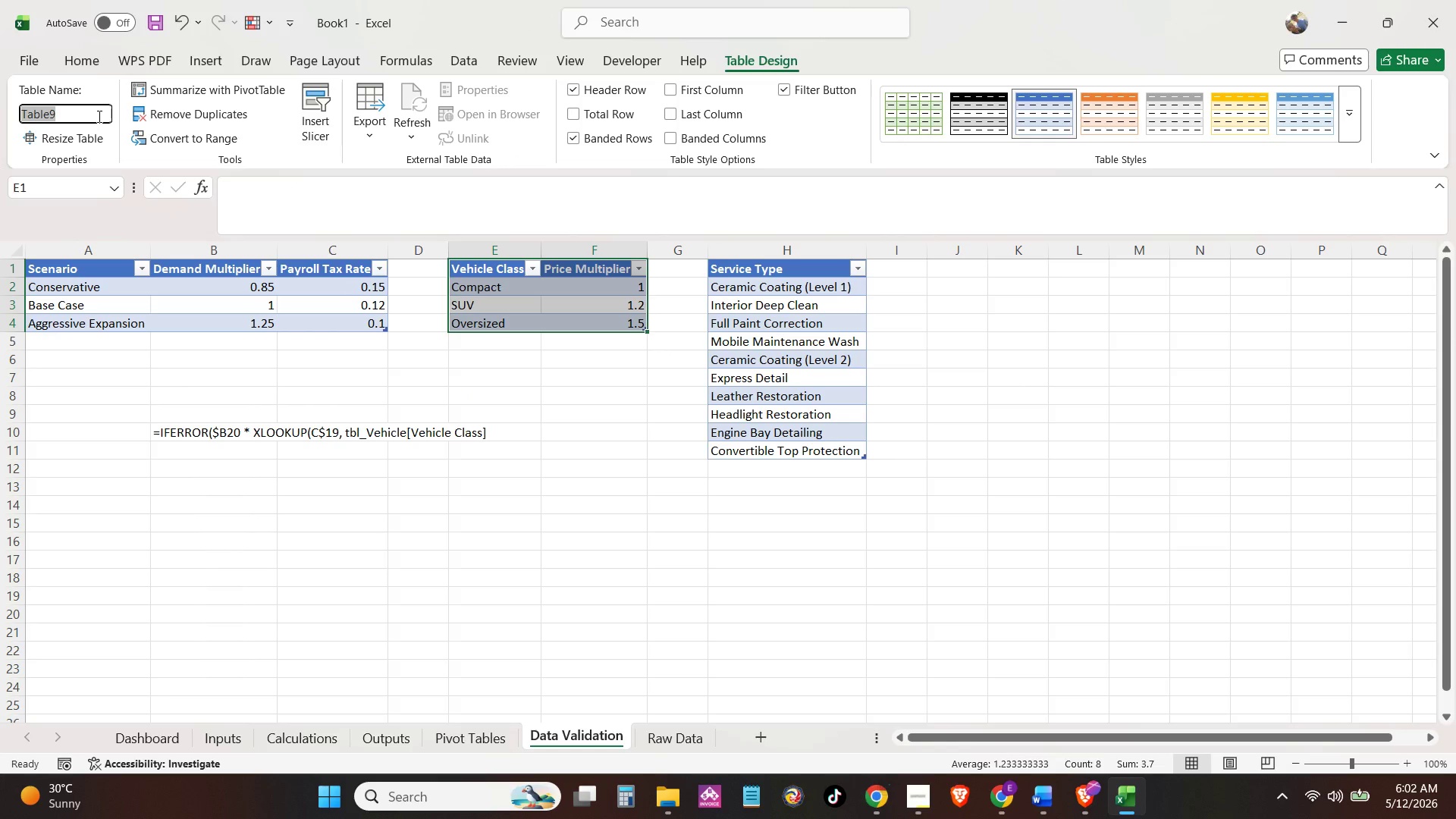 
type(tbl_ClassMultiplier)
 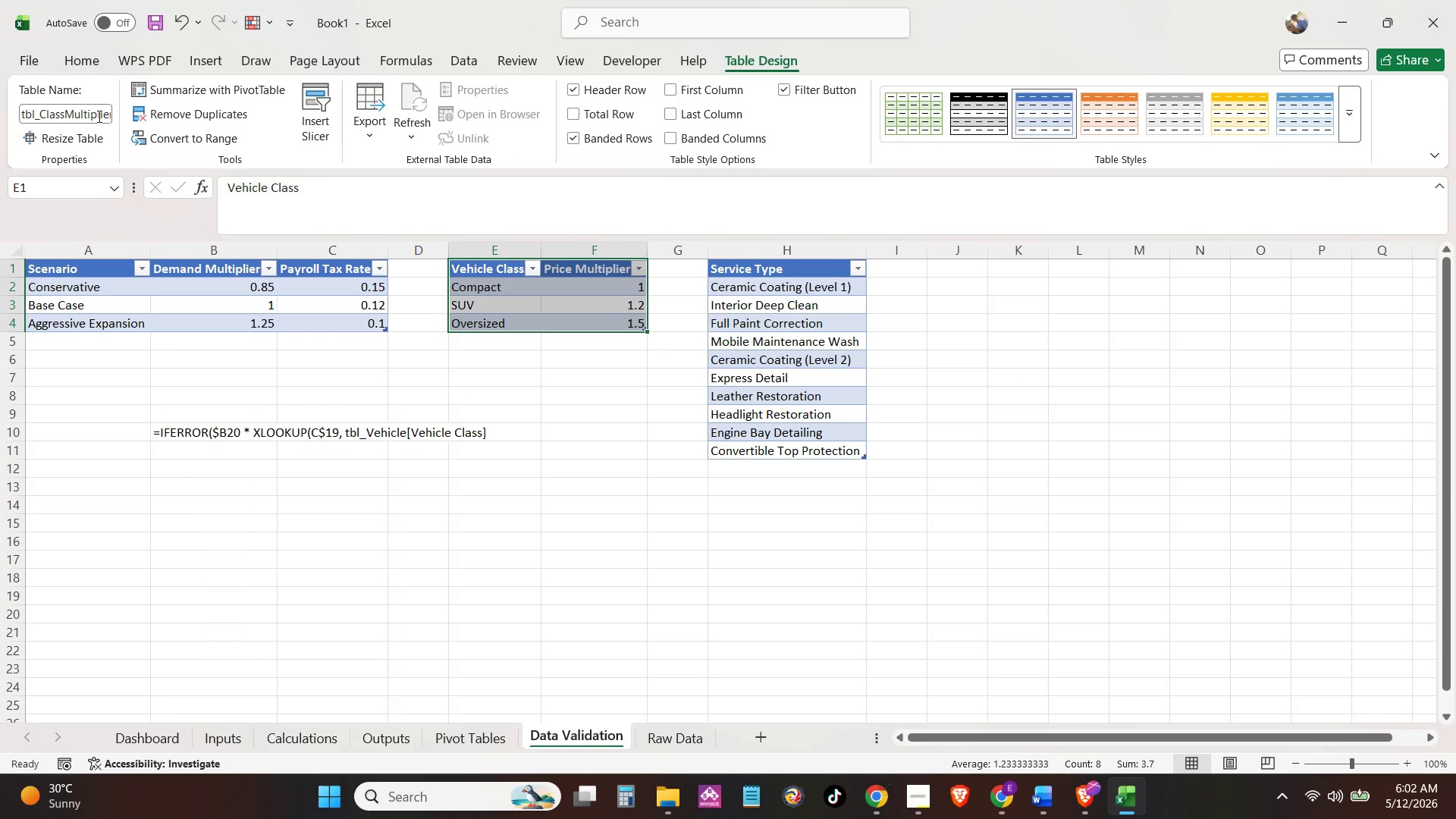 
 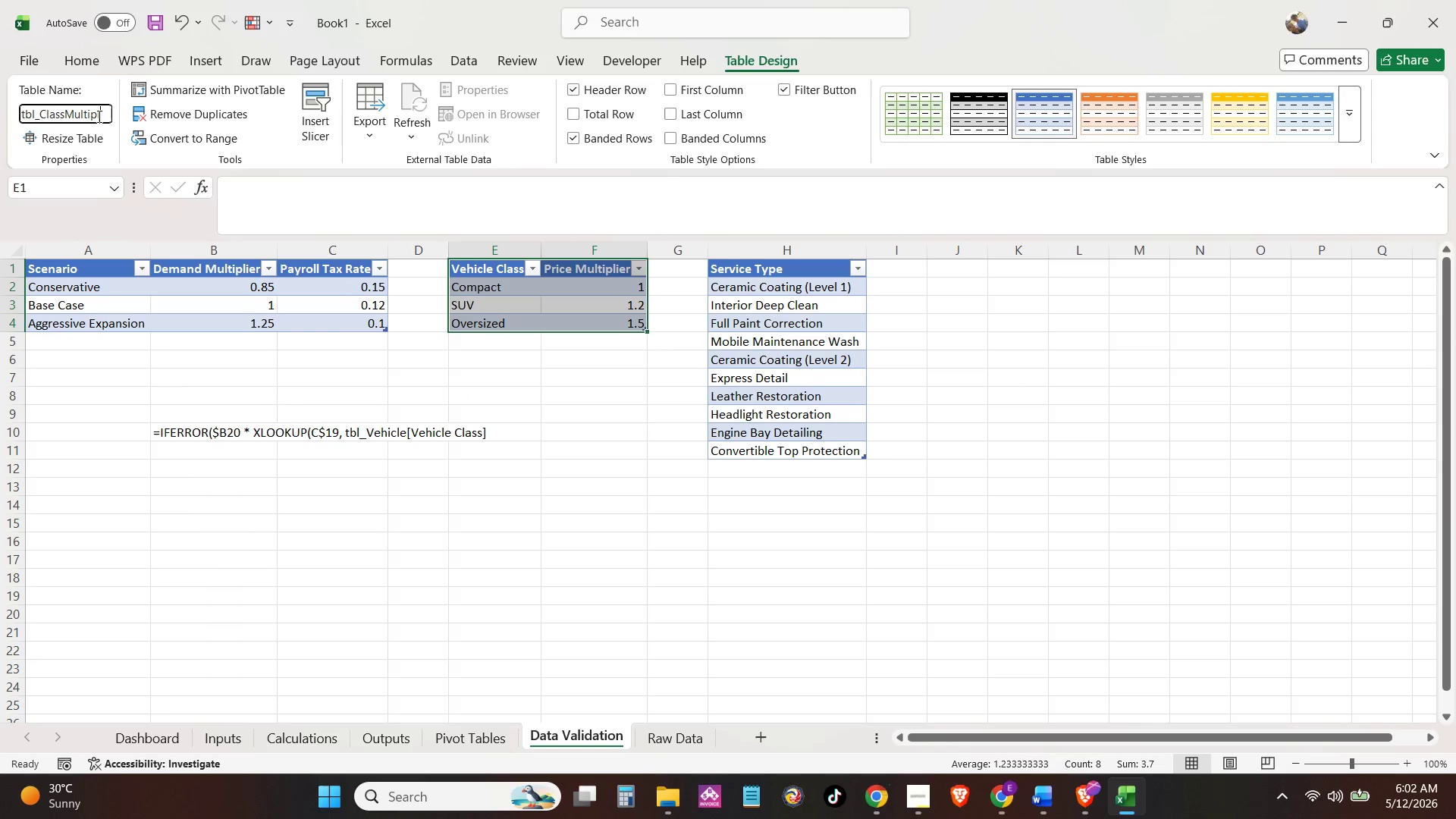 
key(Enter)
 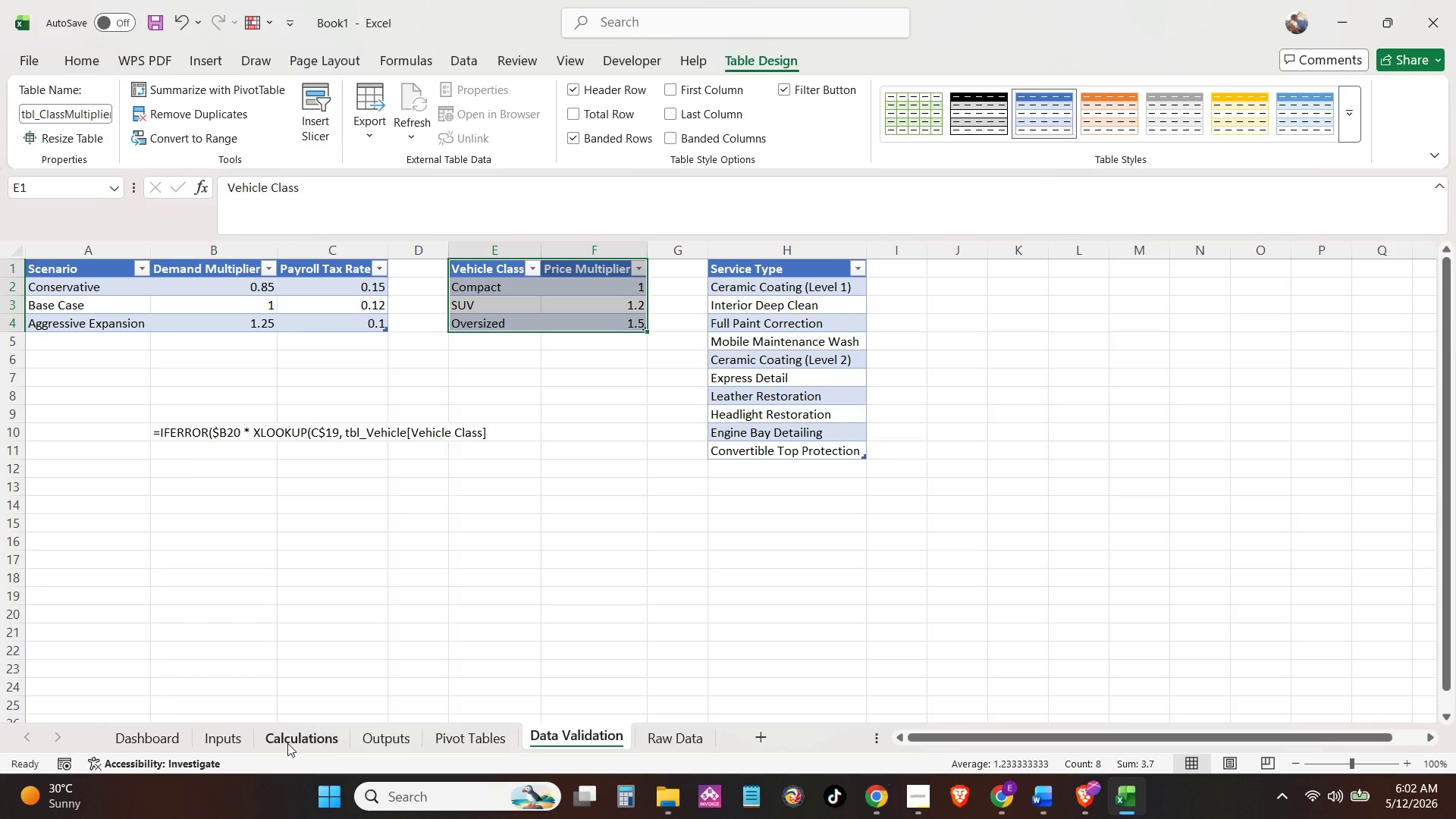 
double_click([219, 735])
 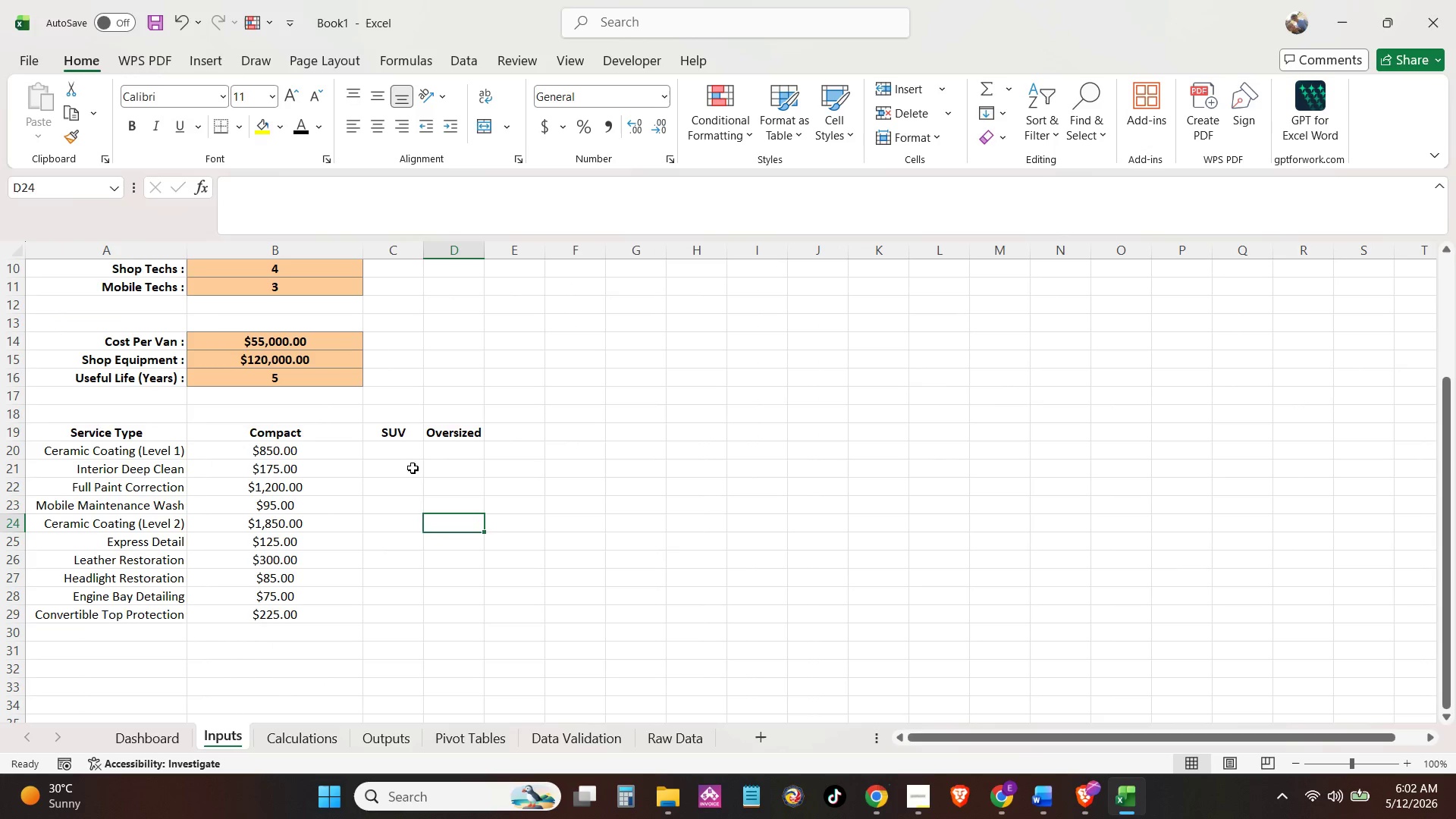 
left_click([402, 450])
 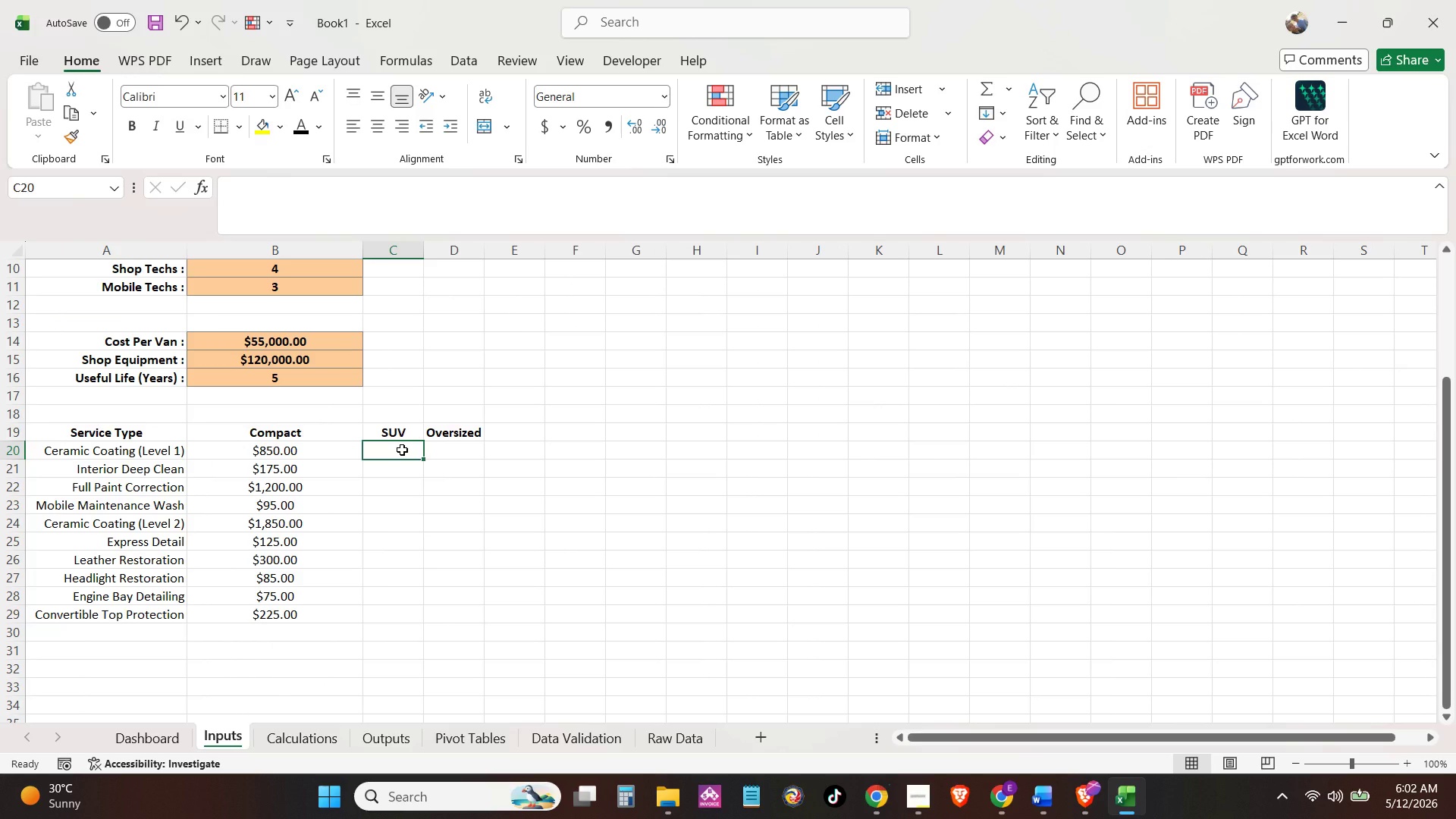 
key(Equal)
 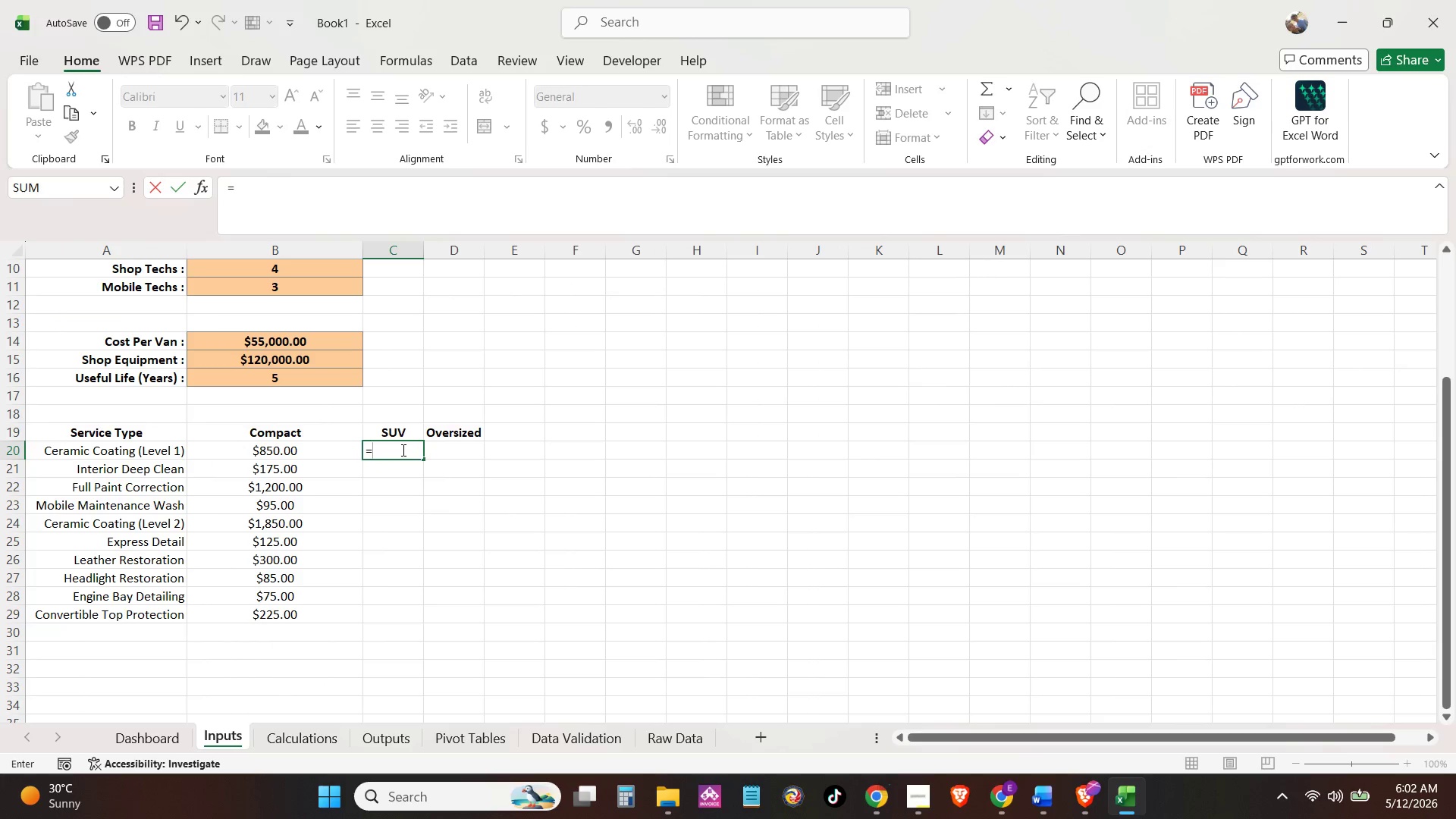 
key(Shift+ShiftLeft)
 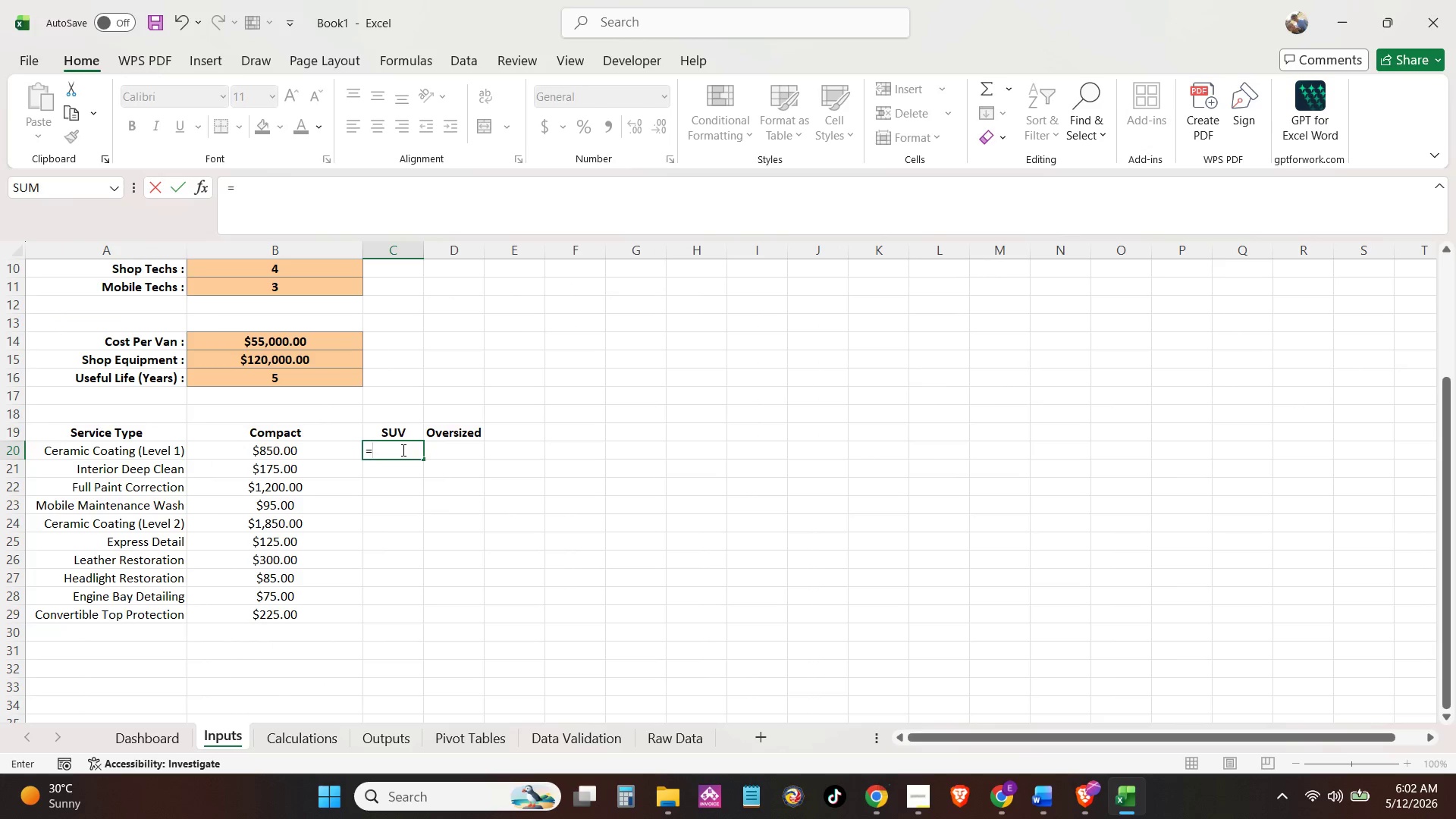 
key(Backspace)
 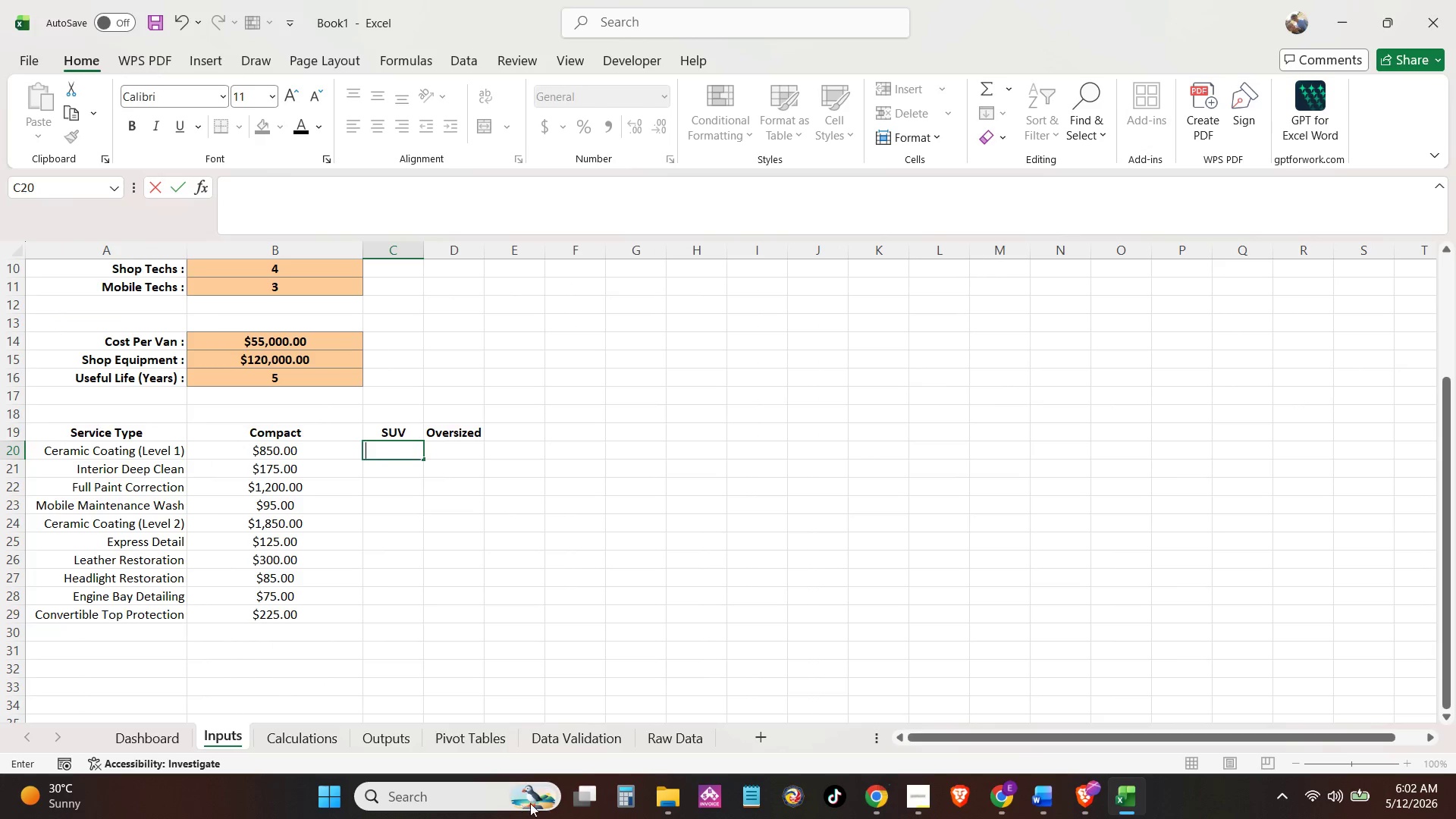 
left_click([587, 730])
 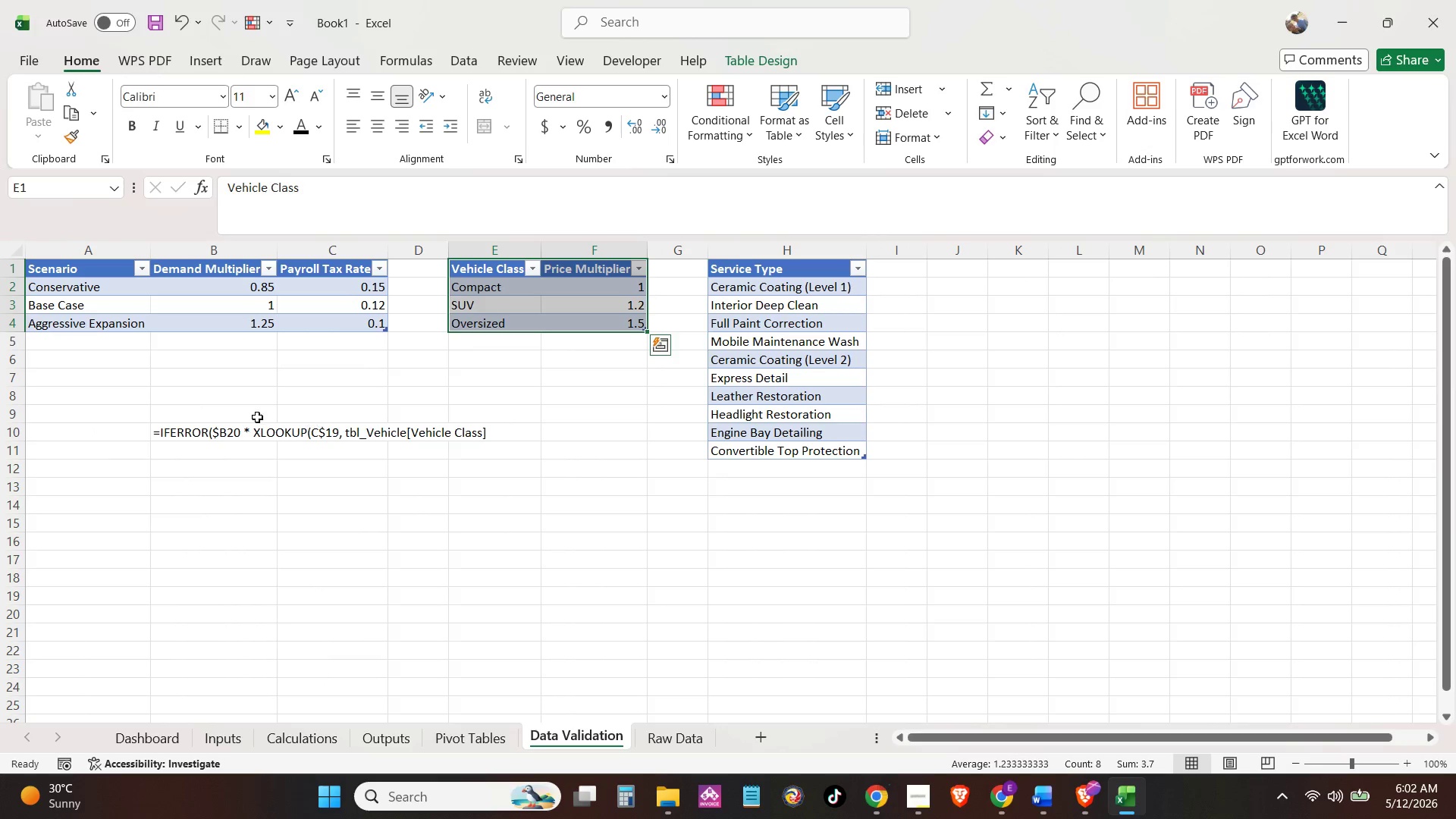 
left_click([184, 429])
 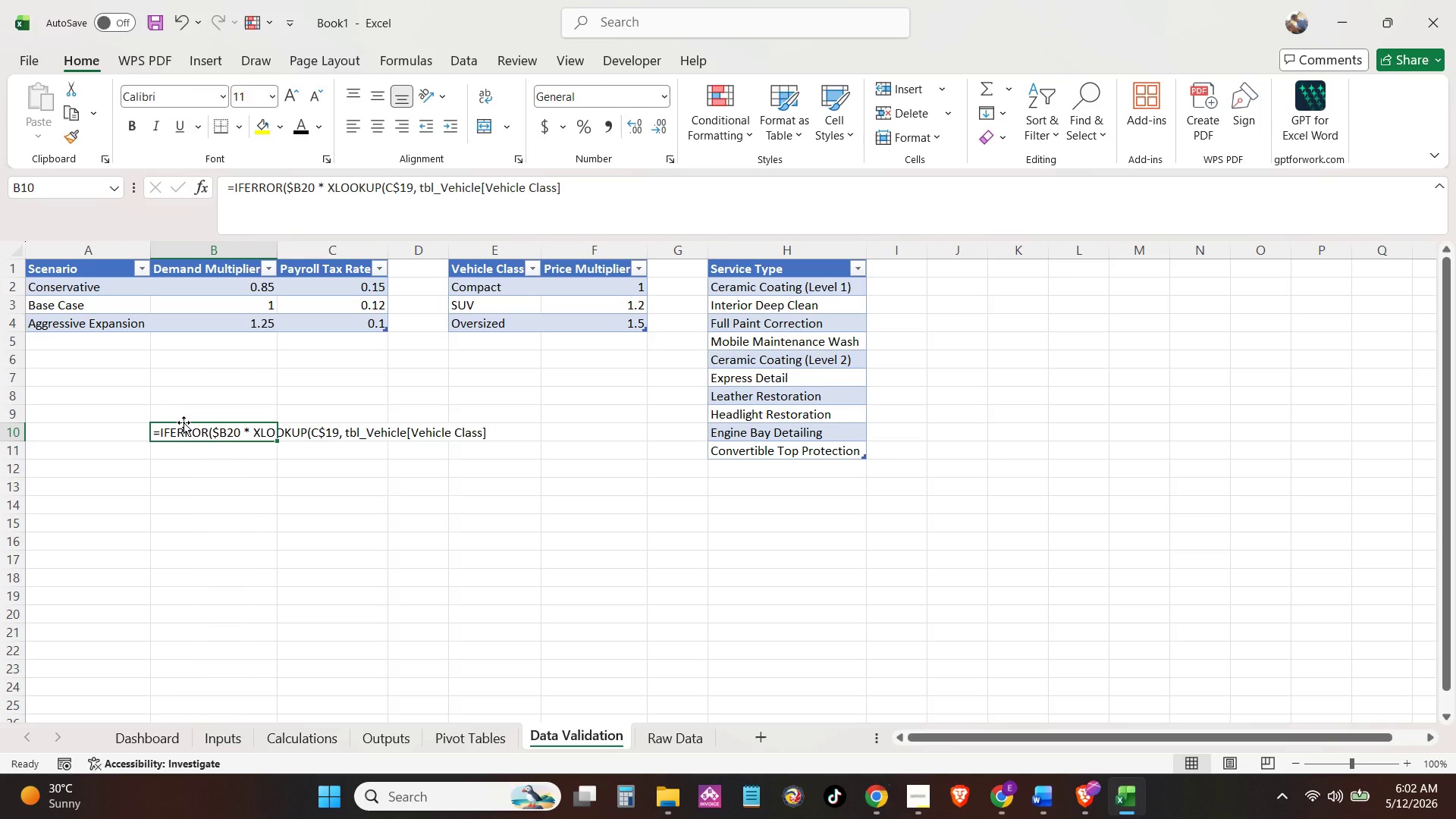 
key(Control+X)
 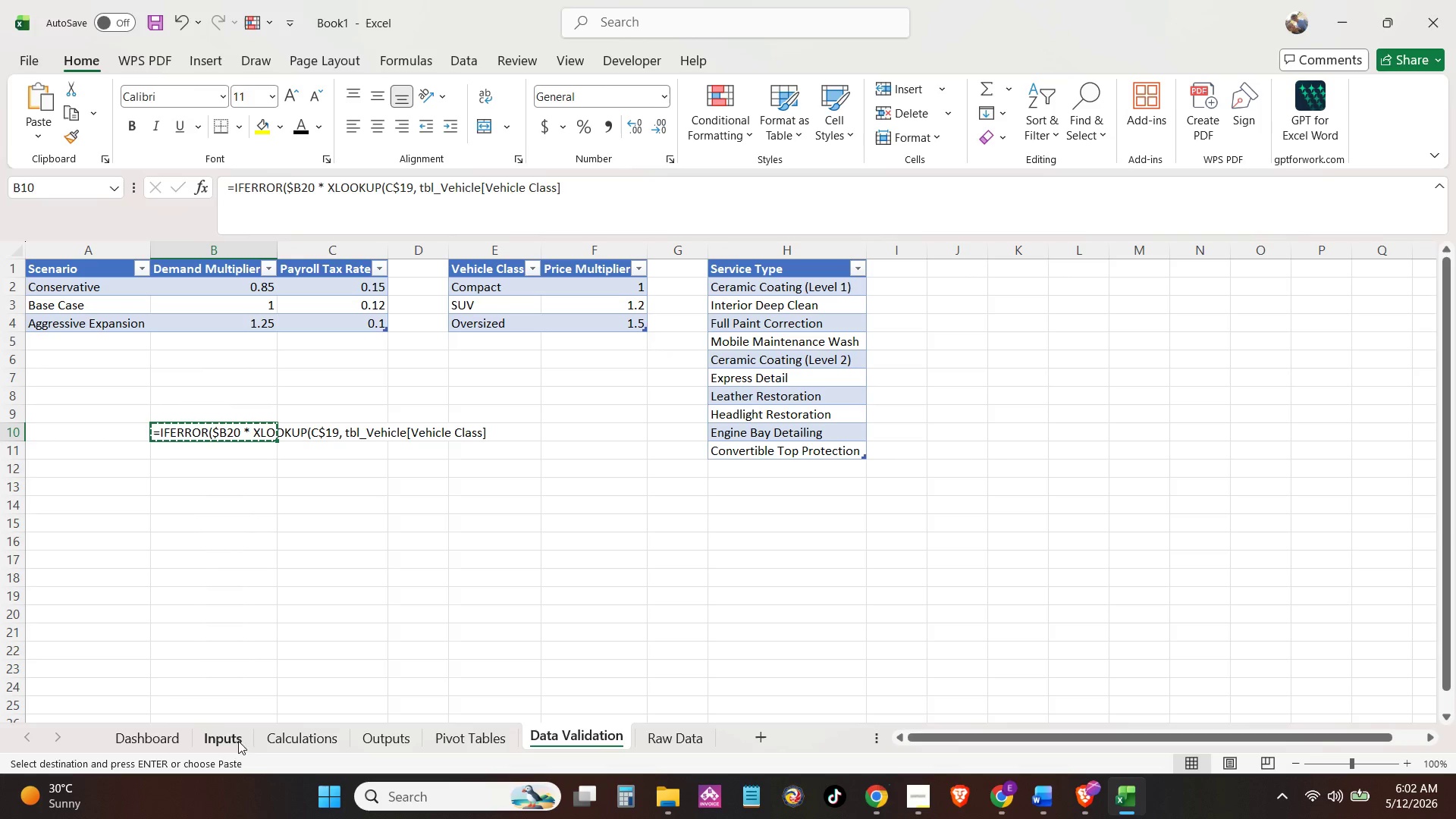 
left_click([234, 738])
 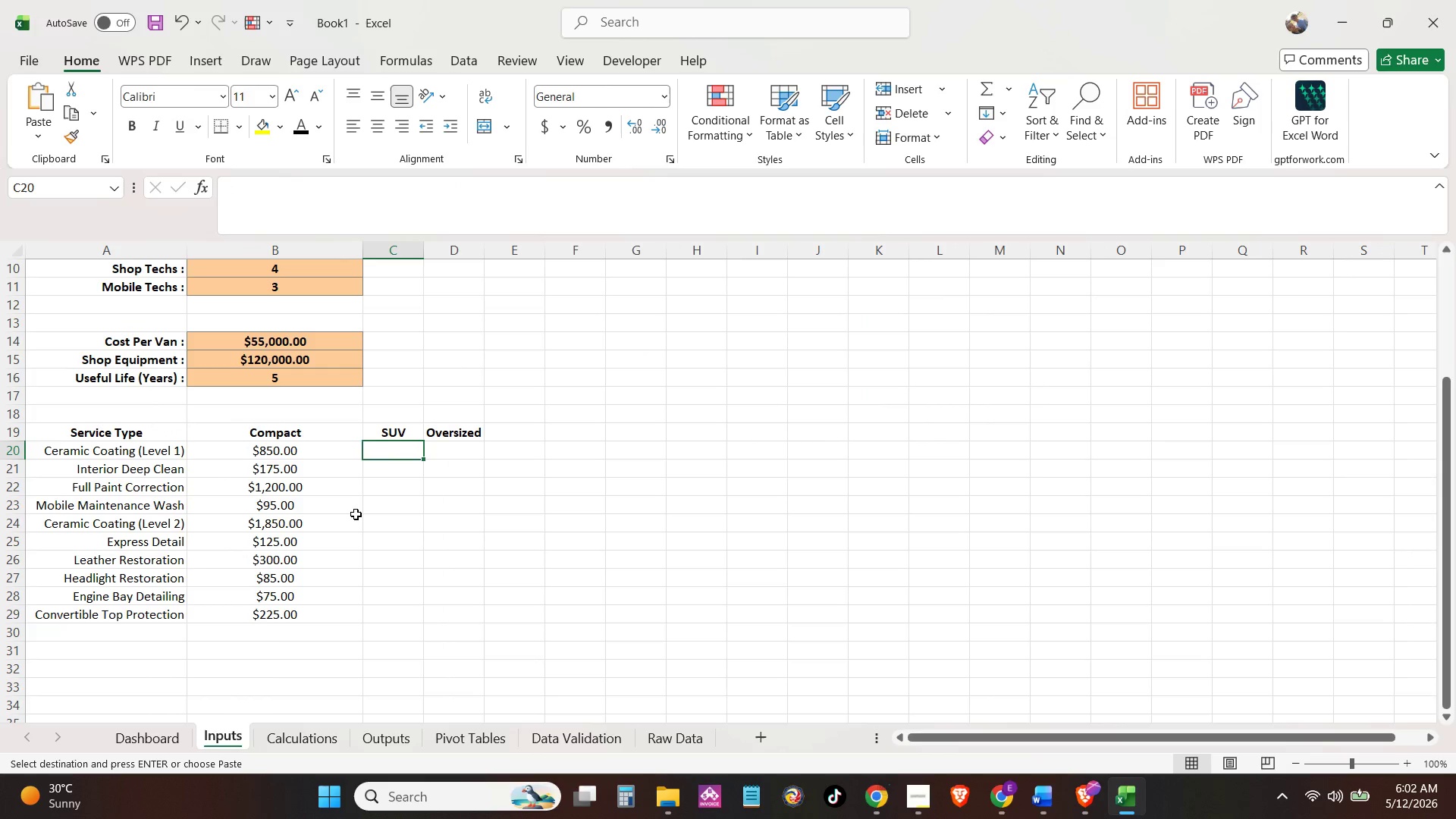 
key(Control+V)
 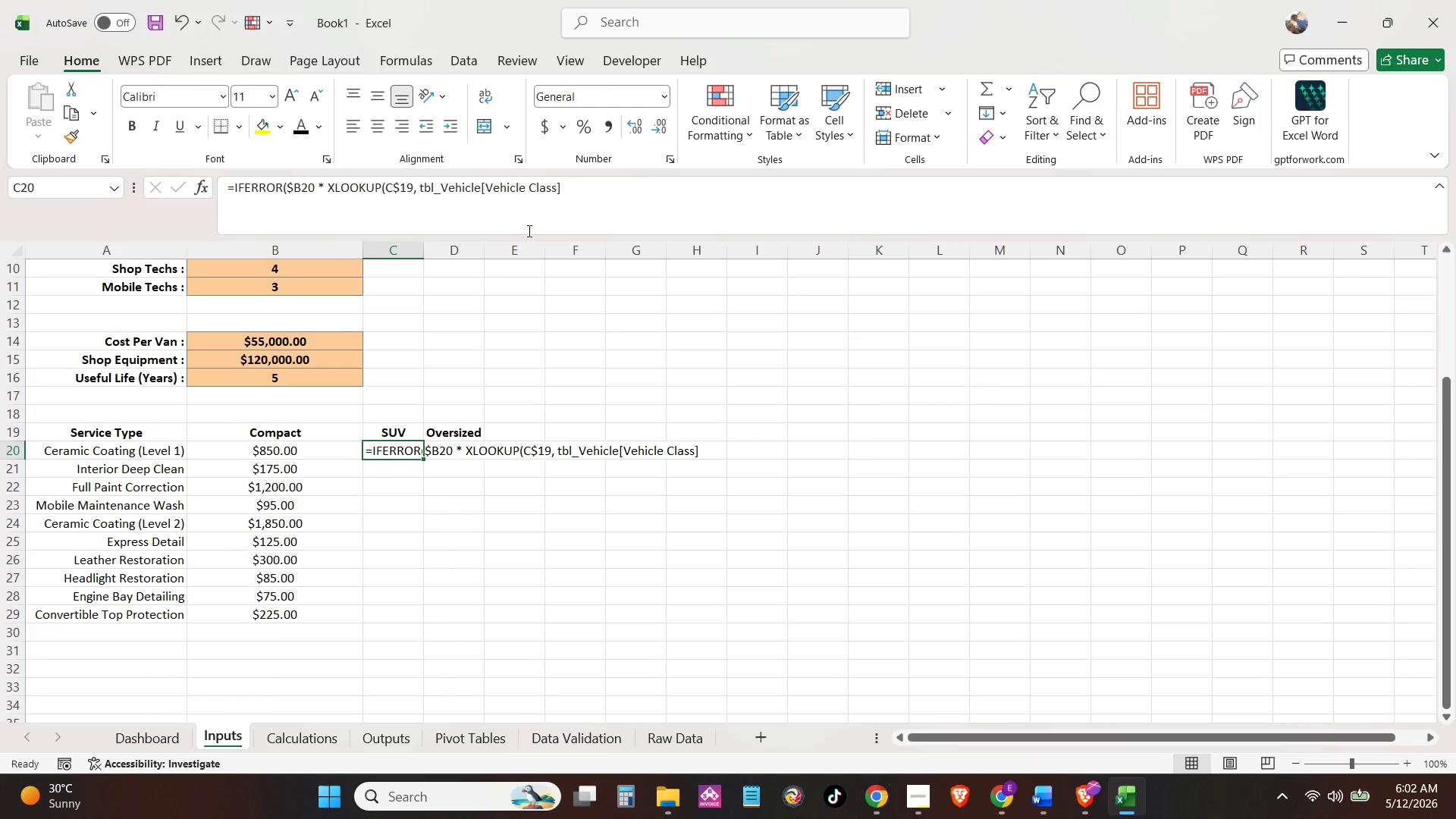 
left_click([585, 187])
 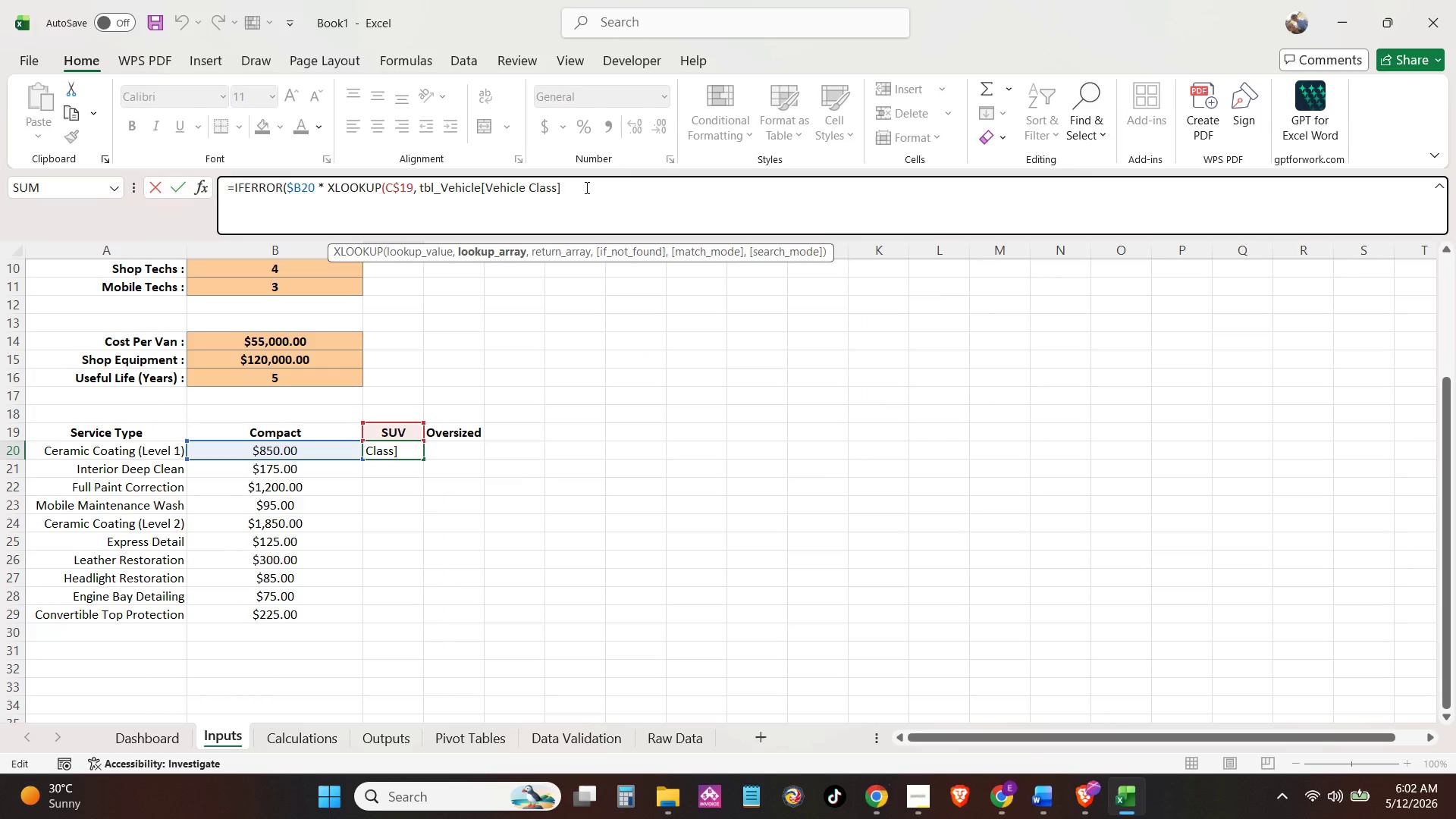 
hold_key(key=Backspace, duration=1.08)
 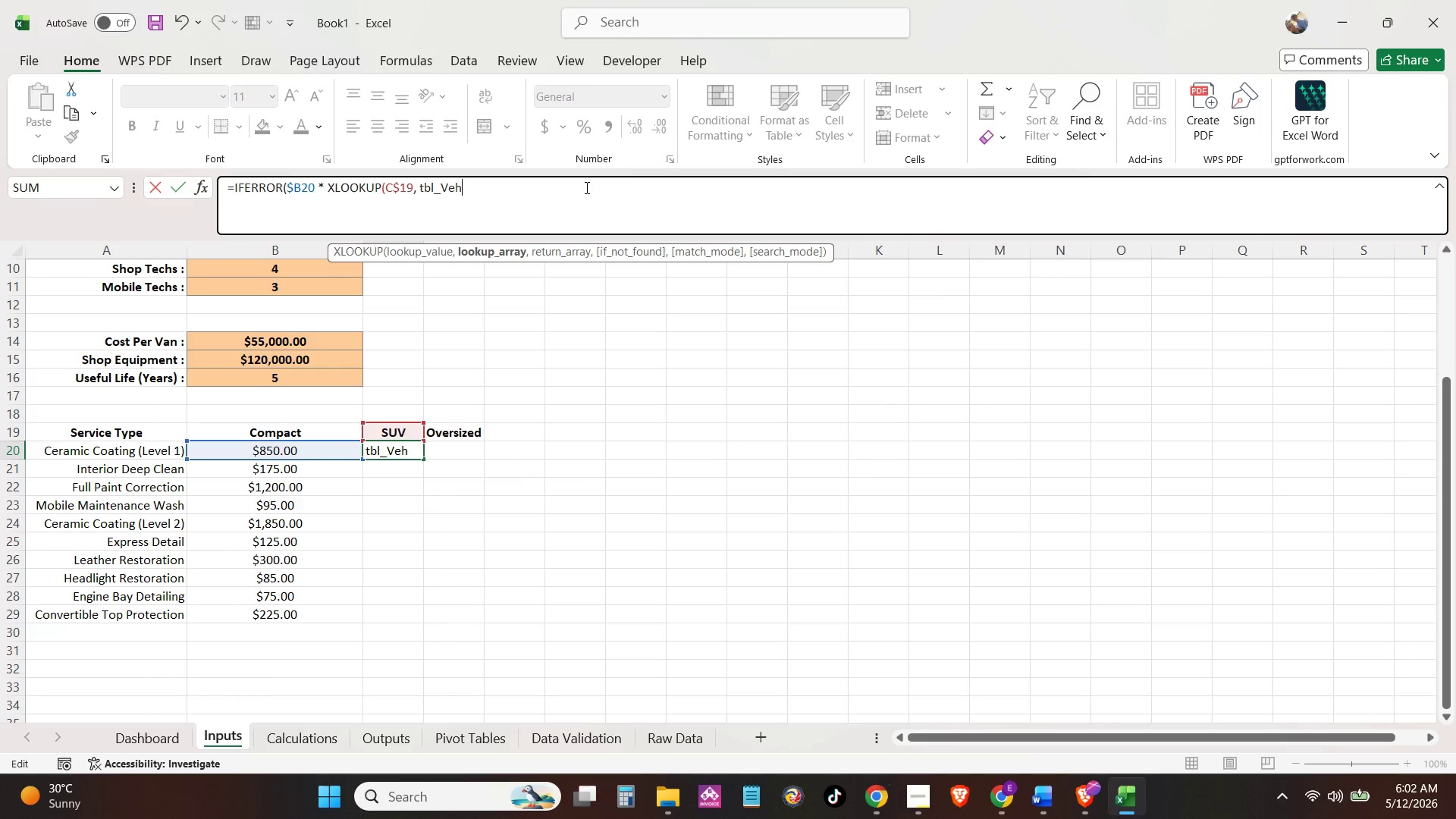 
key(Backspace)
 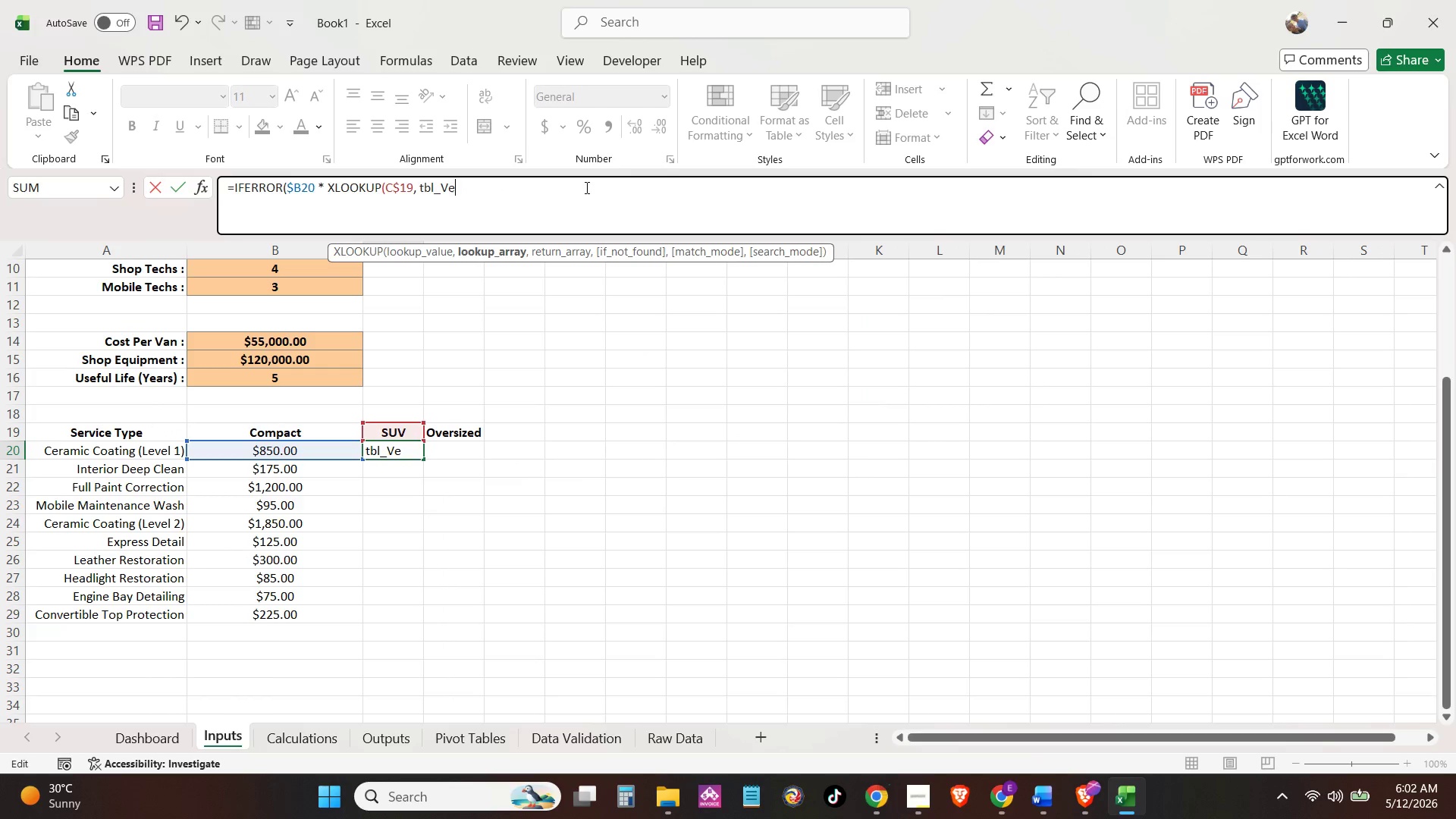 
key(Backspace)
 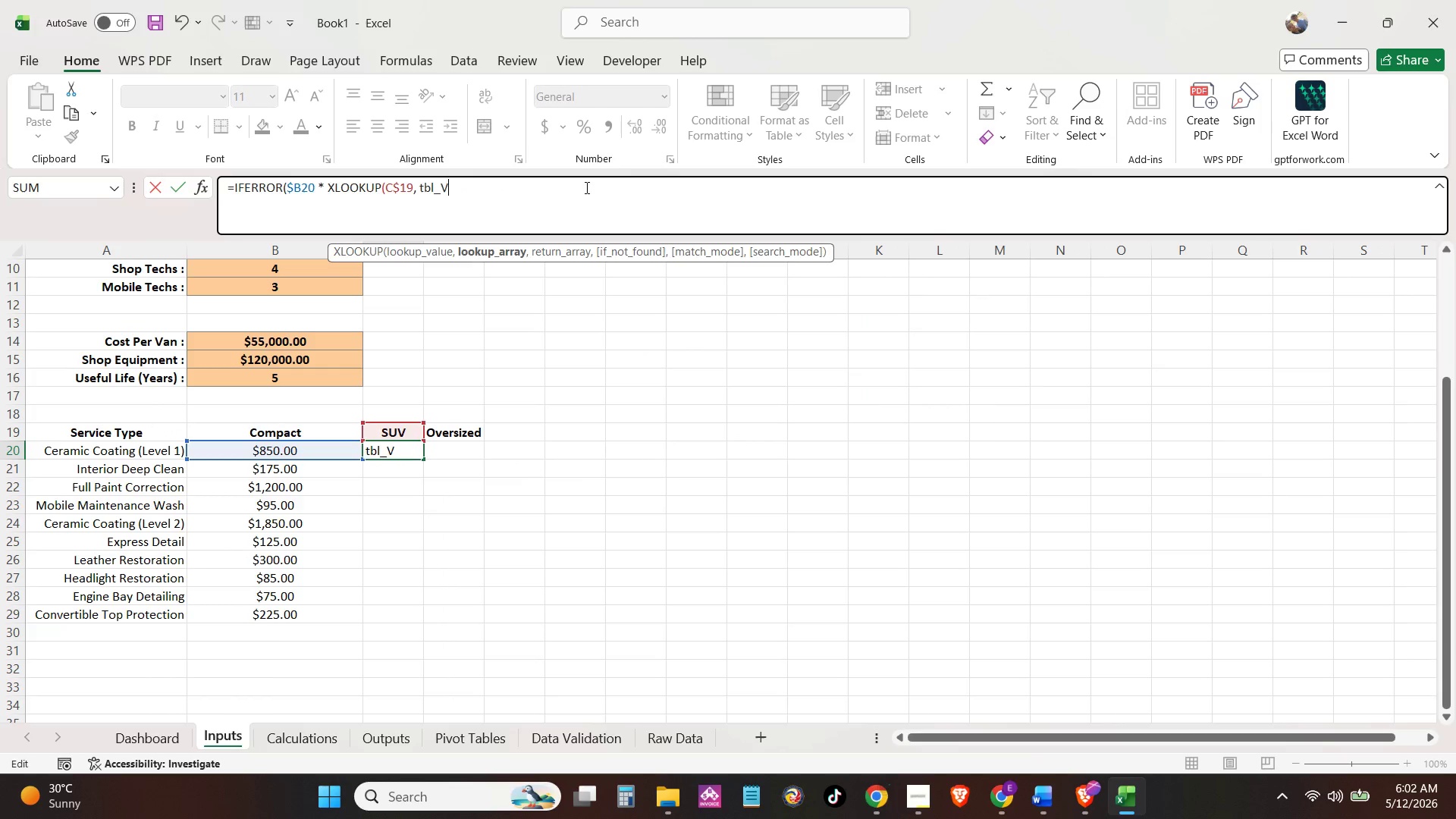 
key(Backspace)
 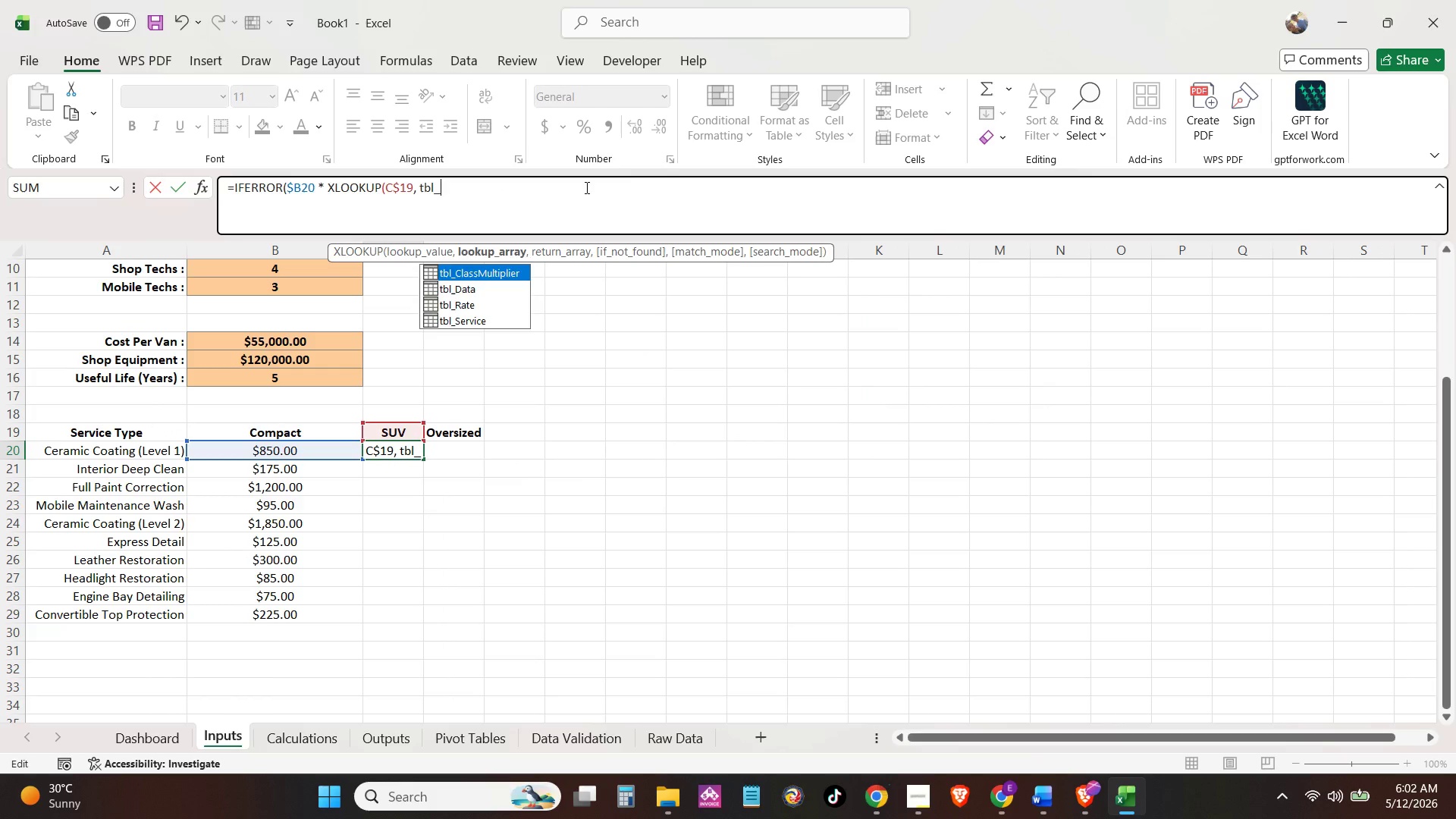 
key(Tab)
 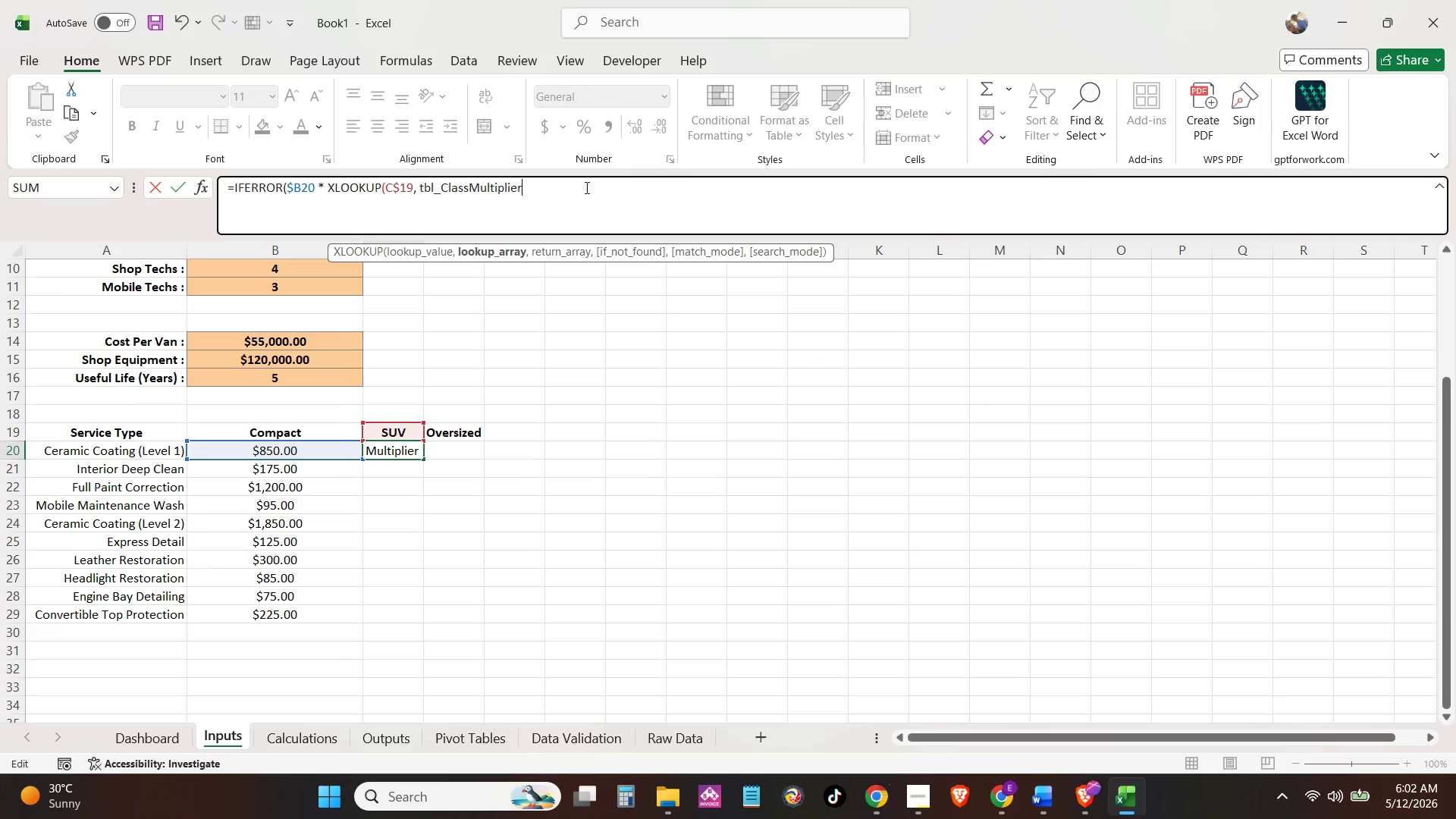 
key(BracketLeft)
 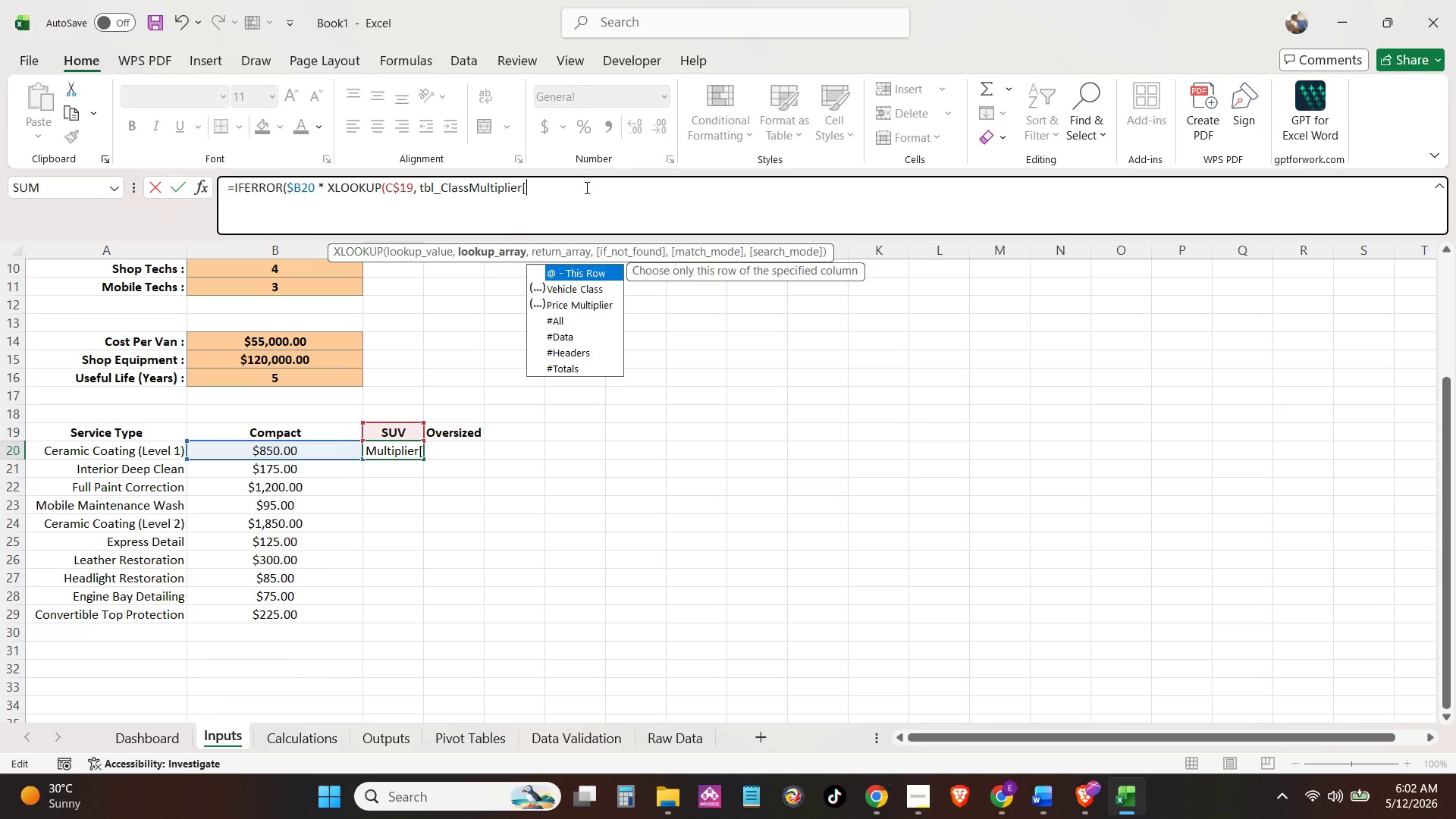 
key(ArrowDown)
 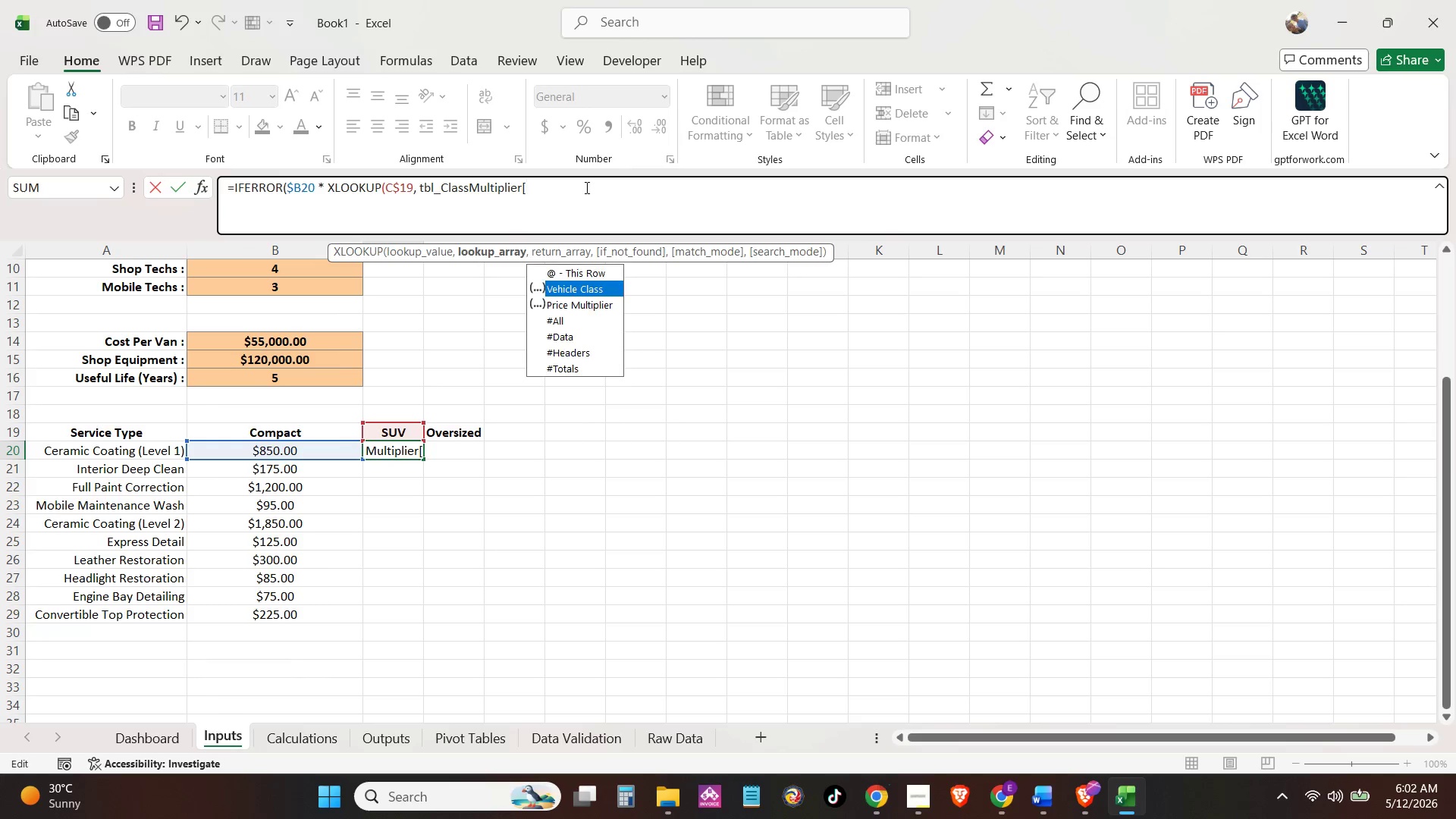 
key(Tab)
type(], tb)
 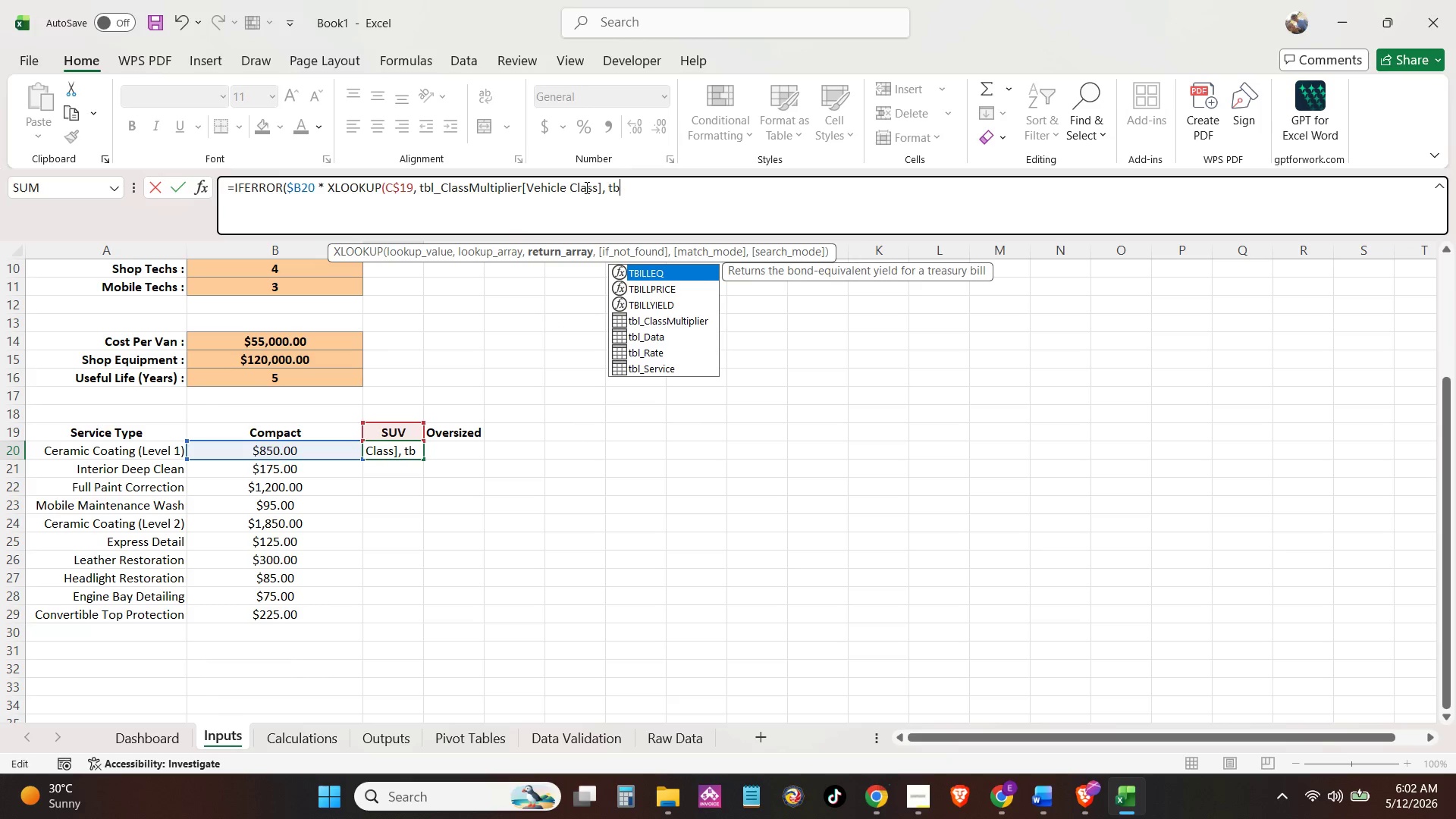 
key(ArrowDown)
 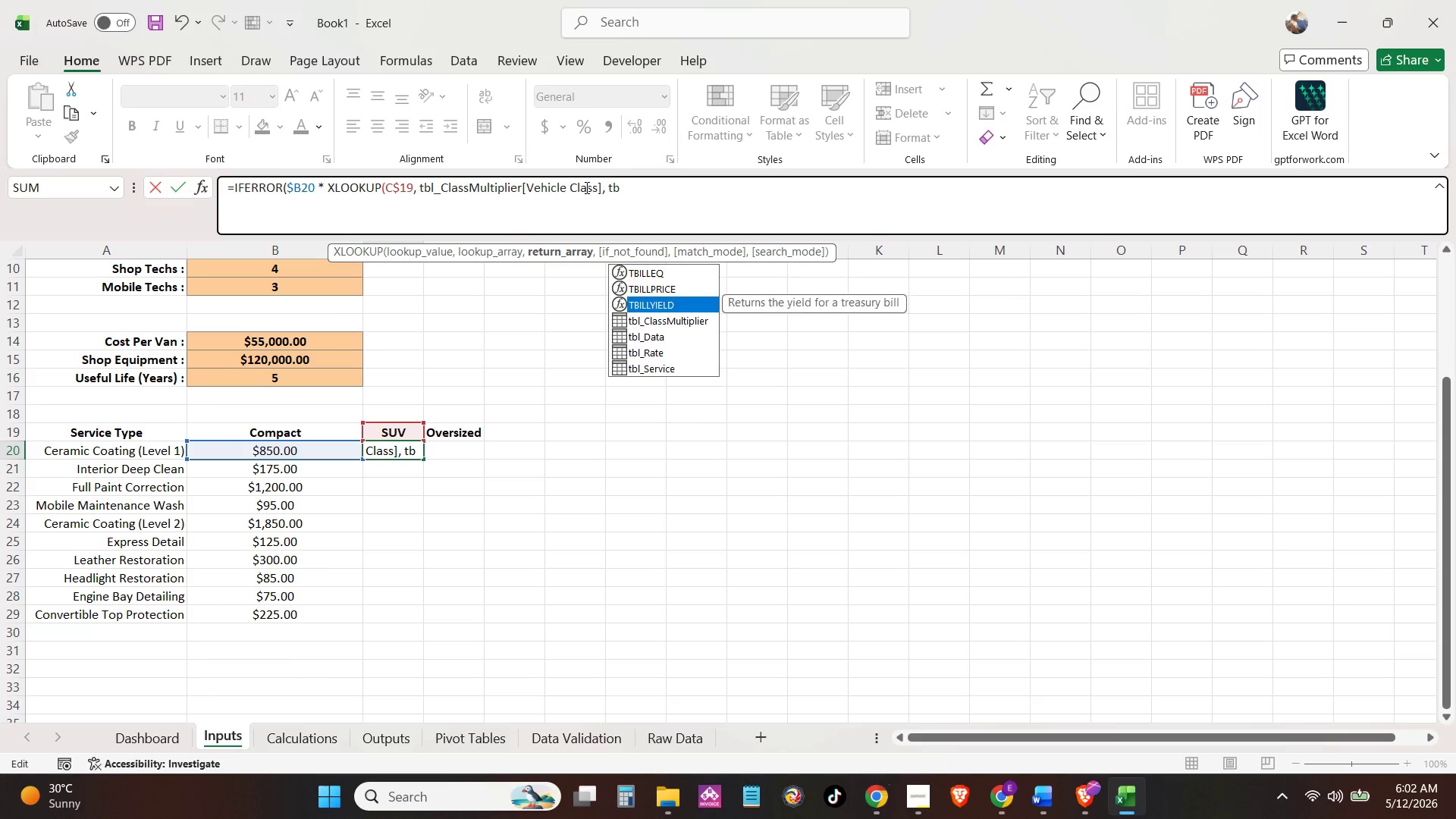 
key(ArrowDown)
 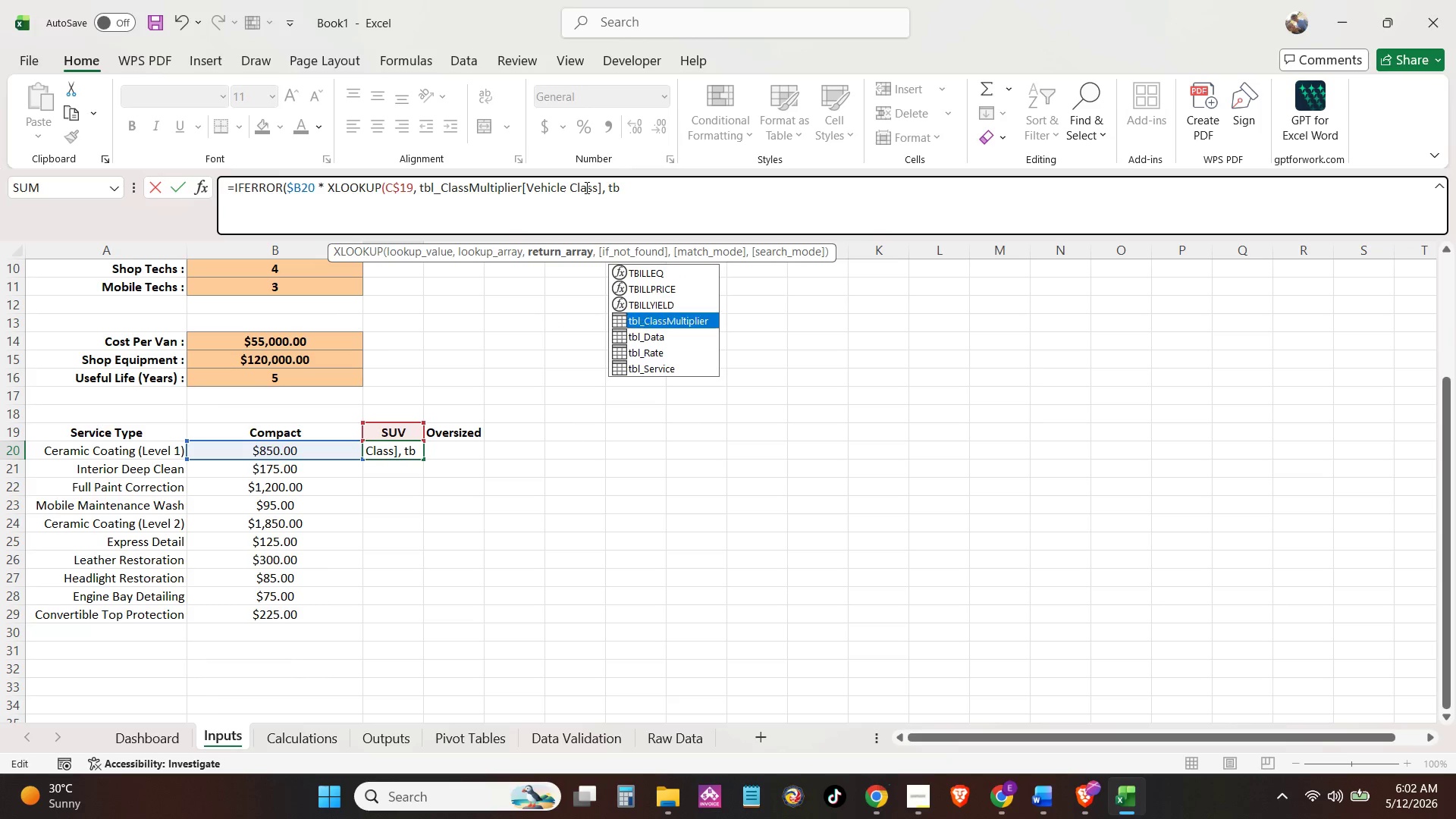 
key(ArrowDown)
 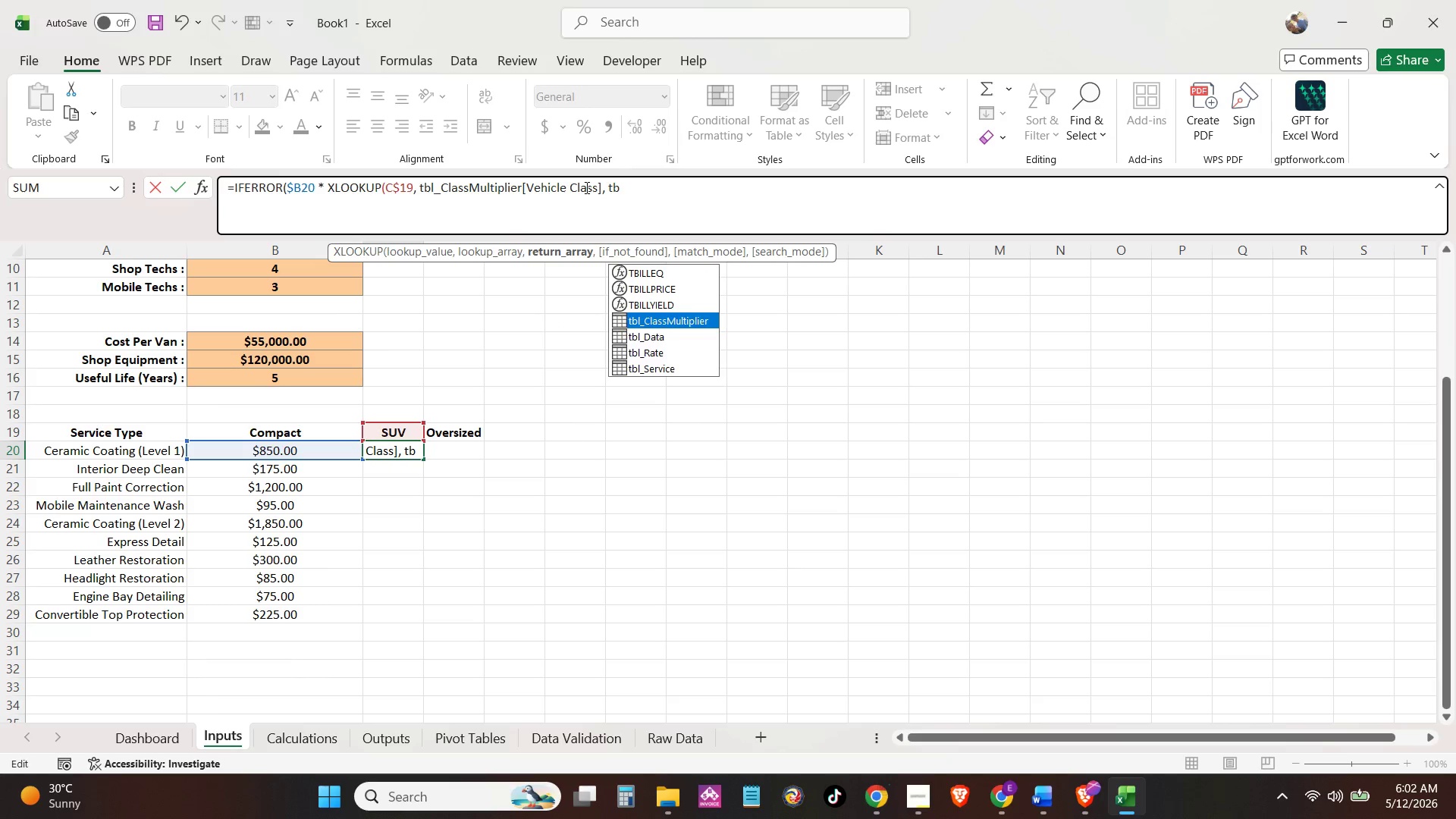 
key(ArrowDown)
 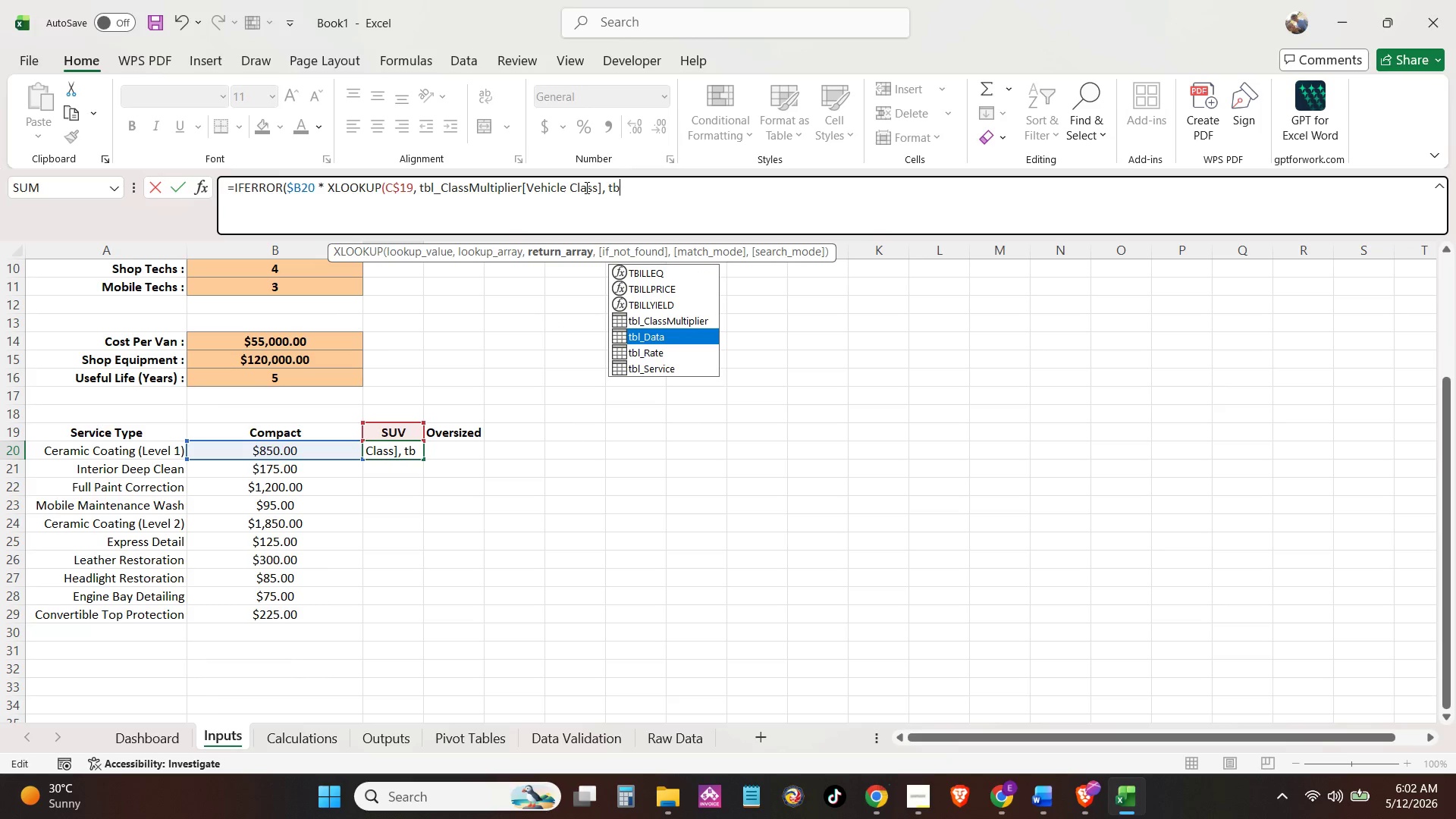 
key(ArrowUp)
 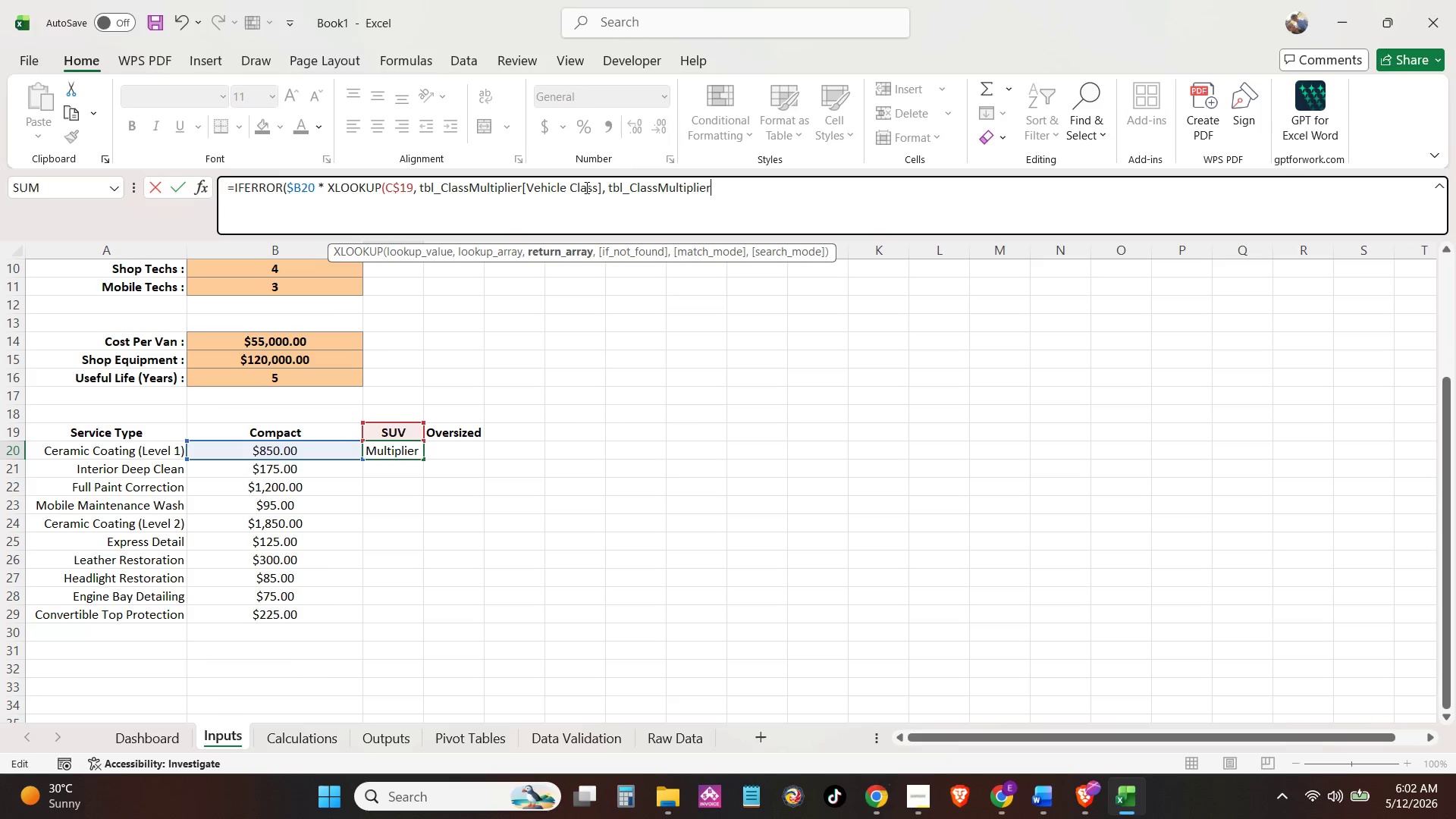 
key(Tab)
 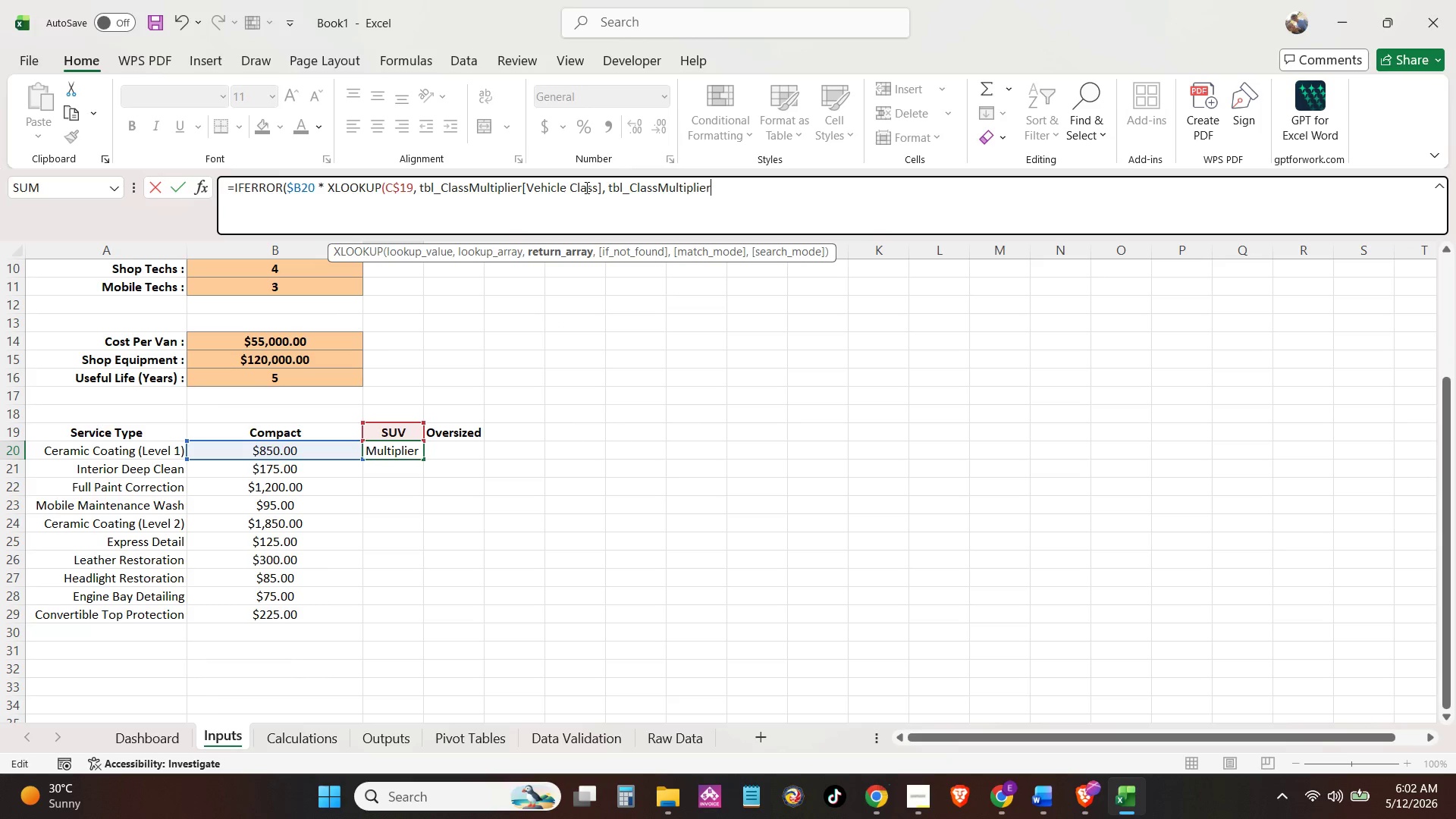 
key(BracketLeft)
 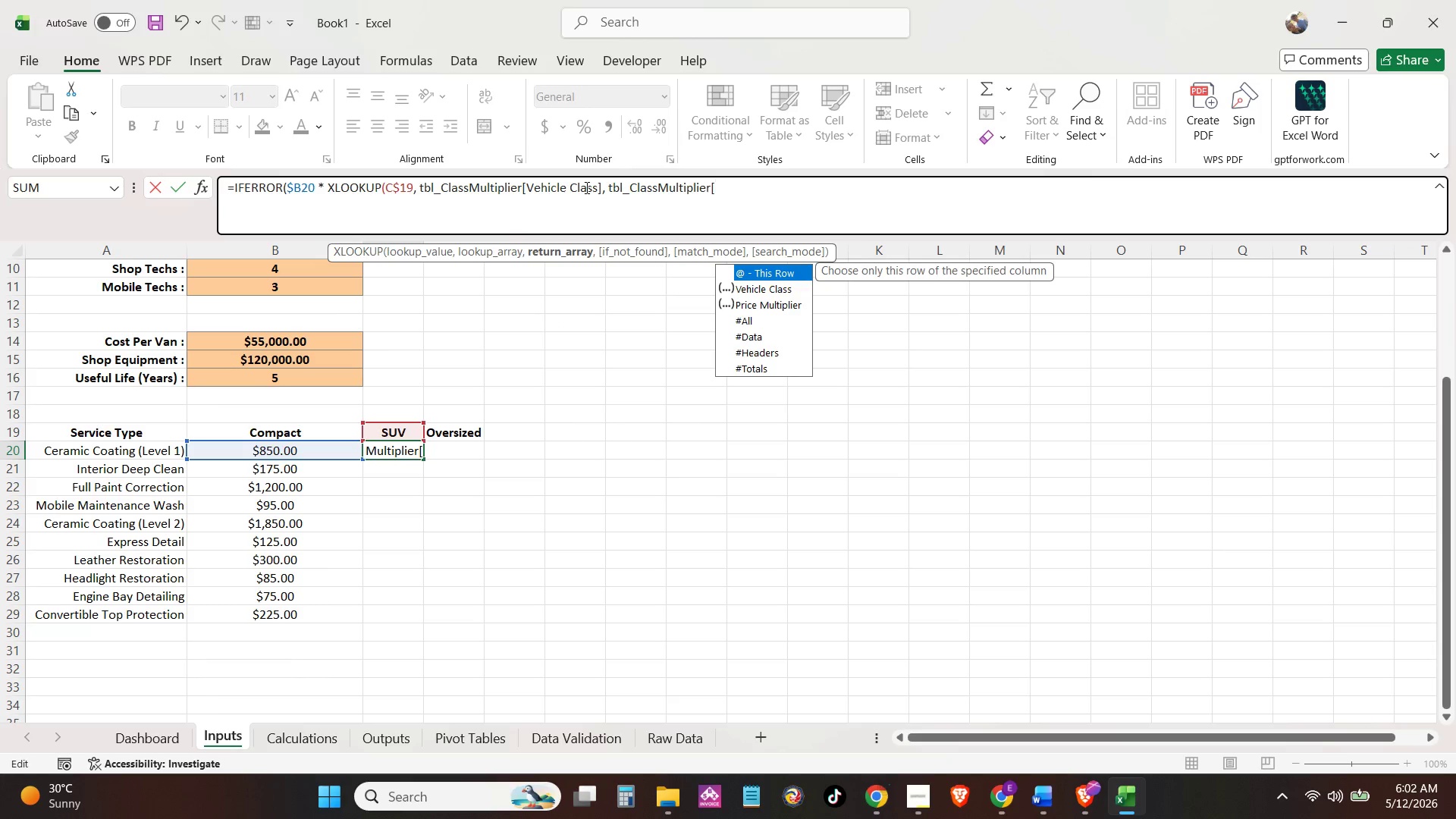 
key(ArrowDown)
 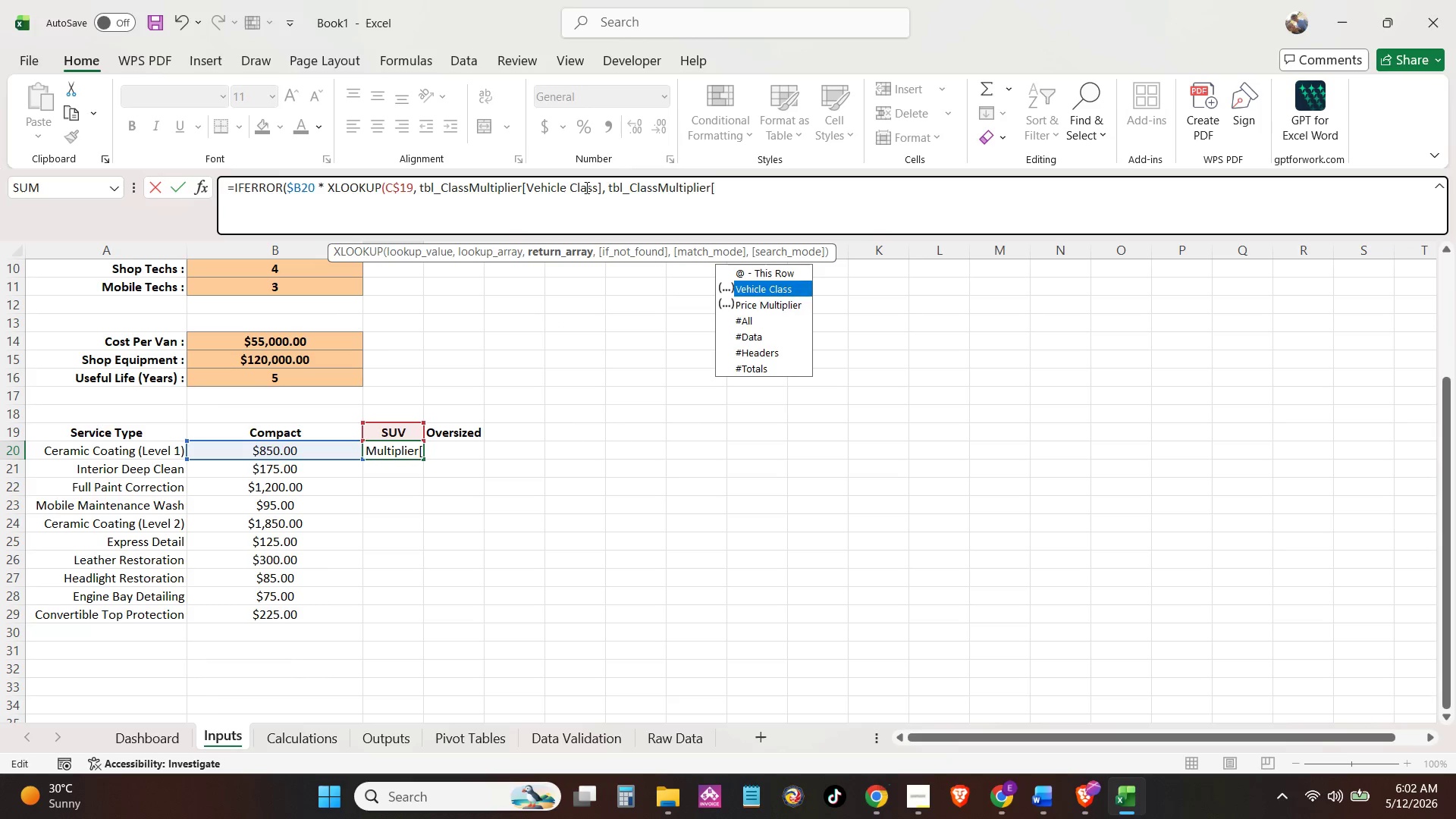 
key(ArrowDown)
 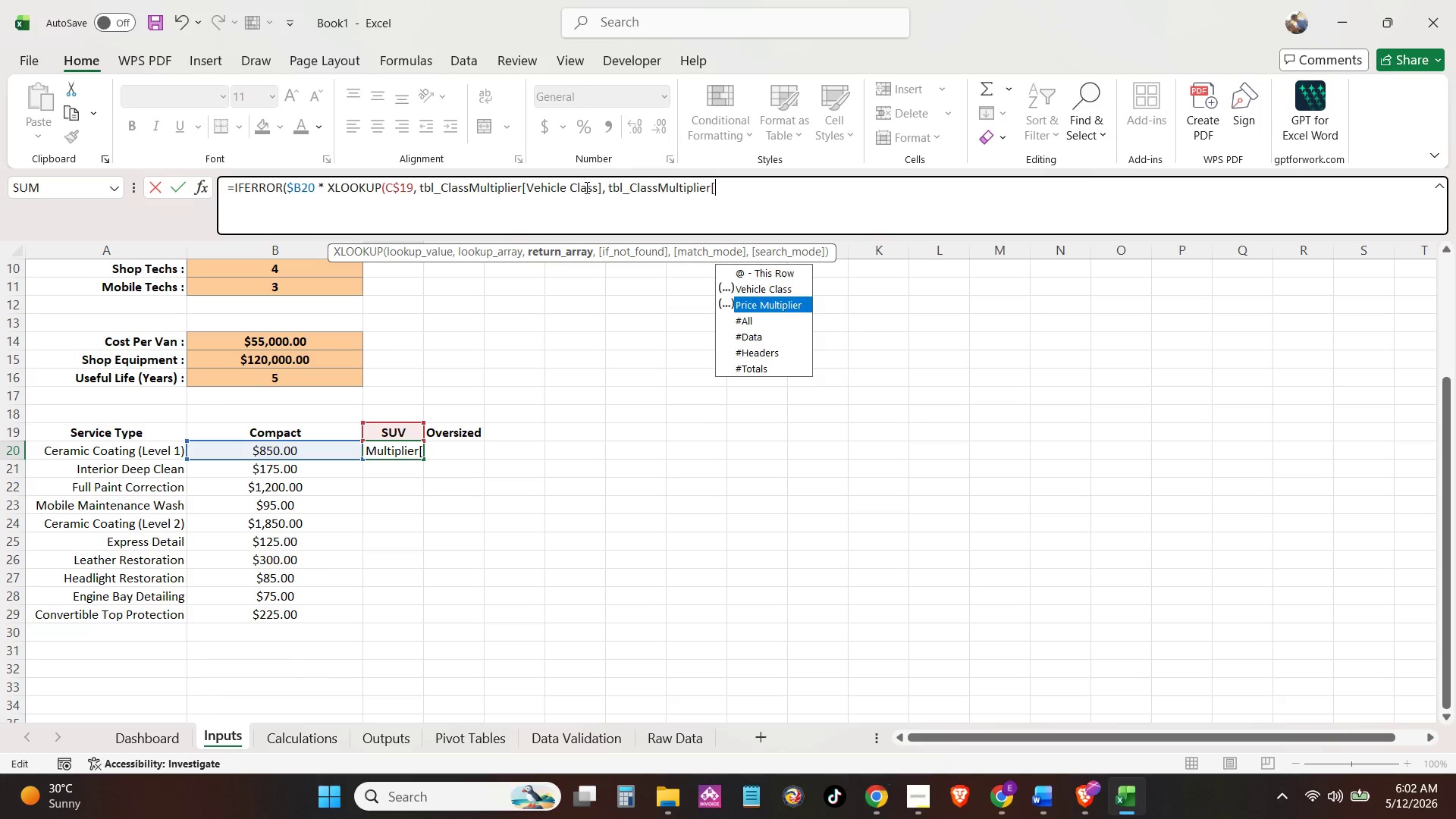 
key(Tab)
 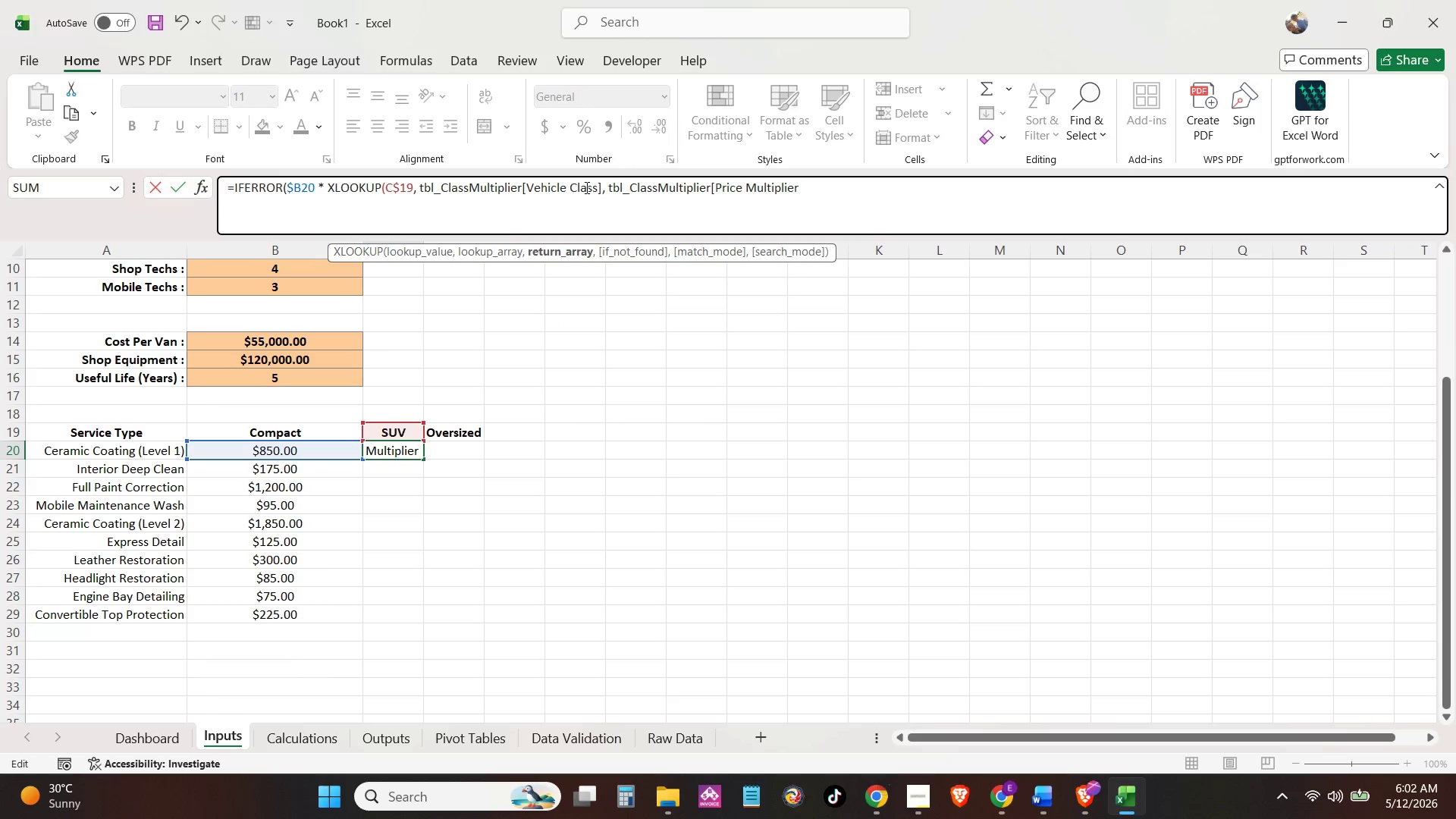 
key(BracketRight)
 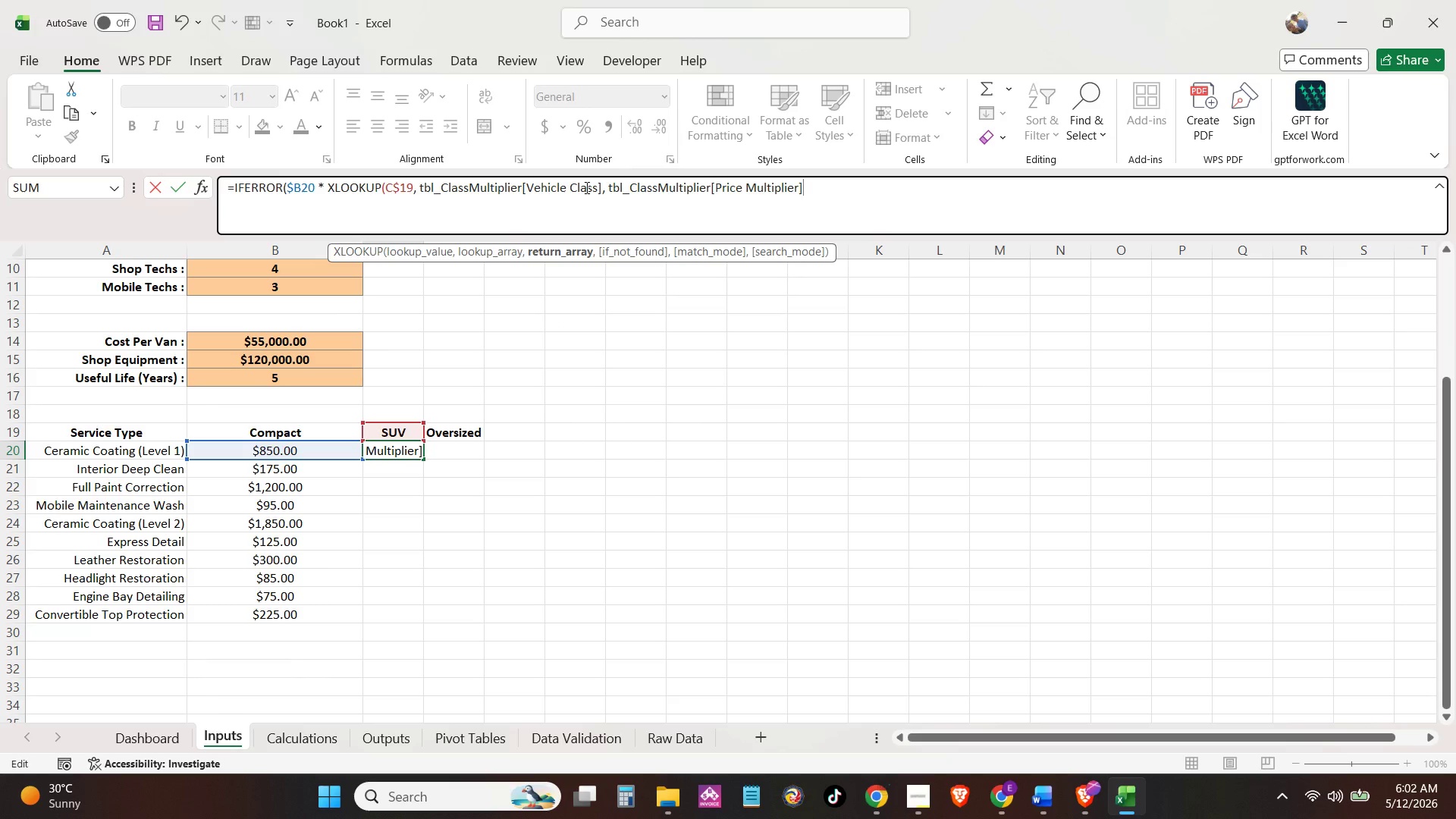 
key(Shift+0)
 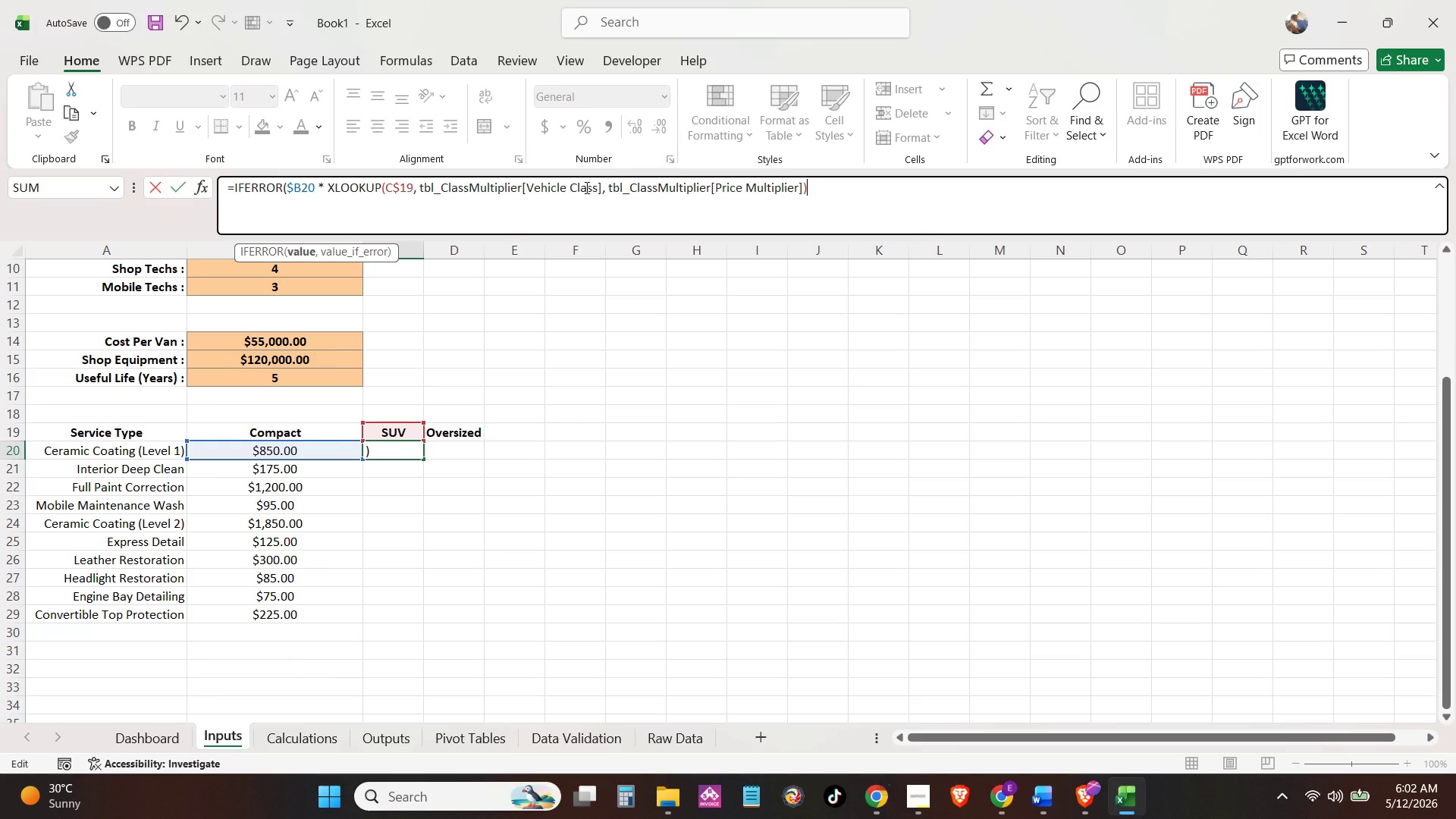 
key(ArrowLeft)
 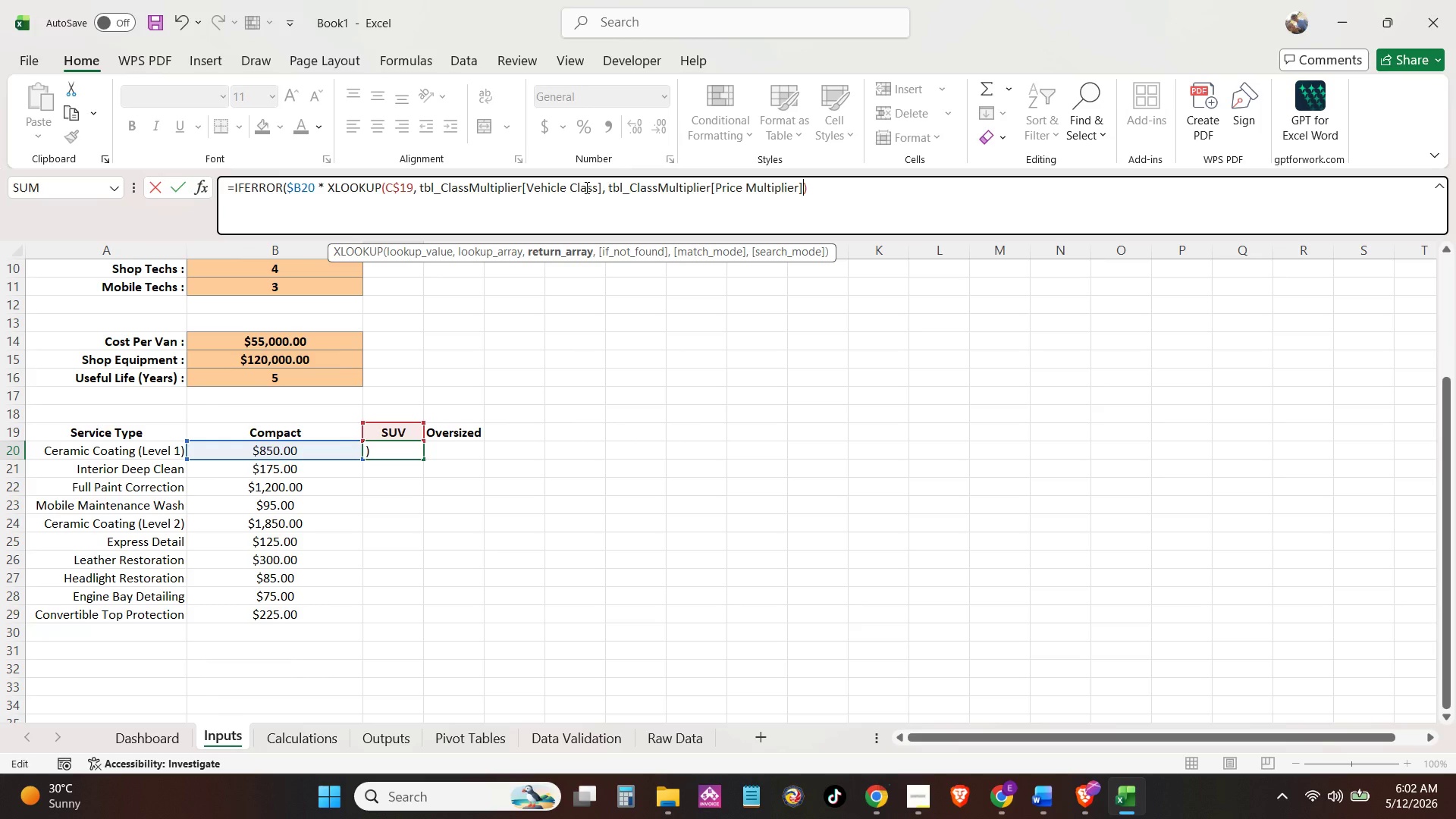 
key(ArrowRight)
 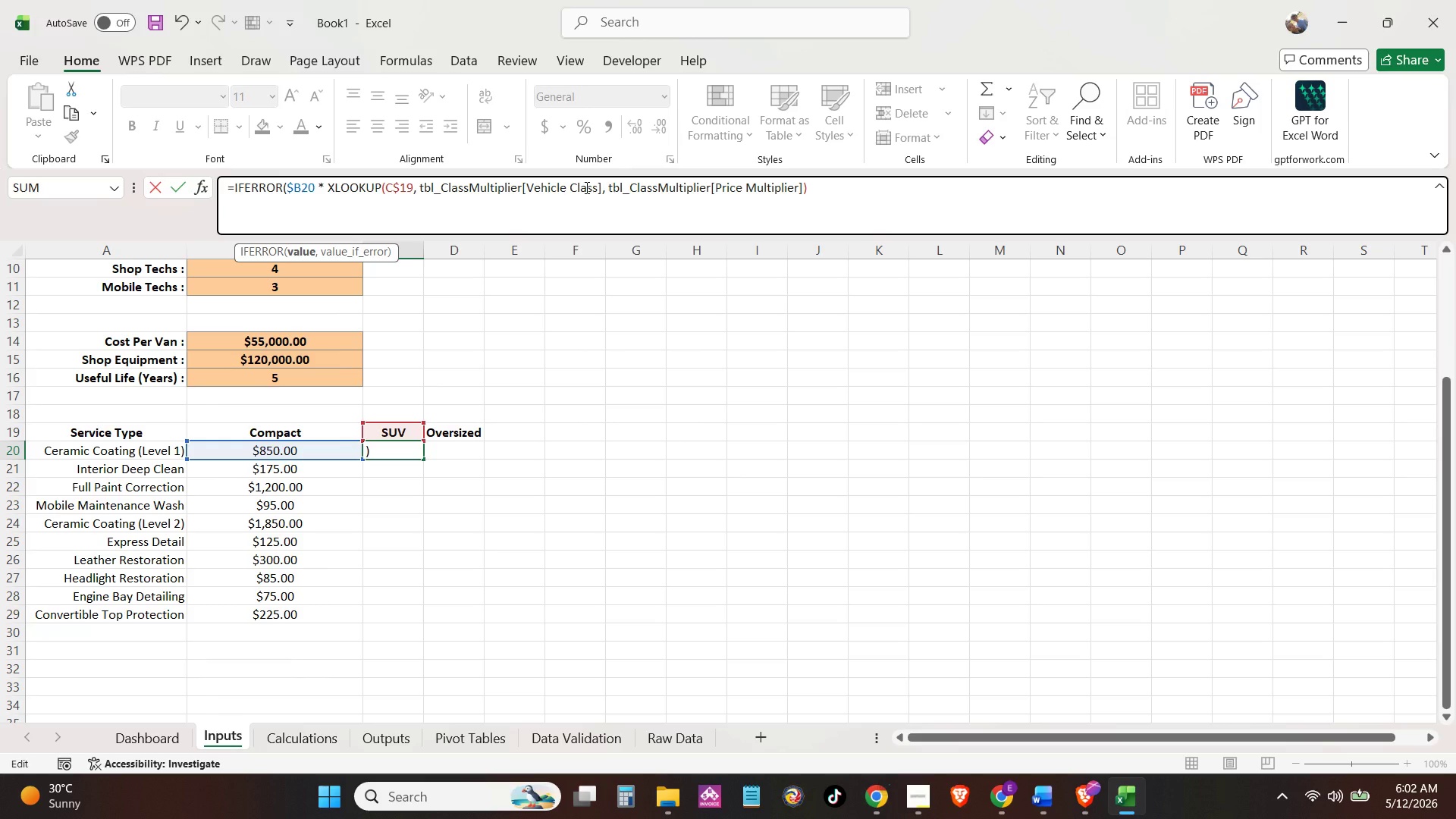 
key(Comma)
 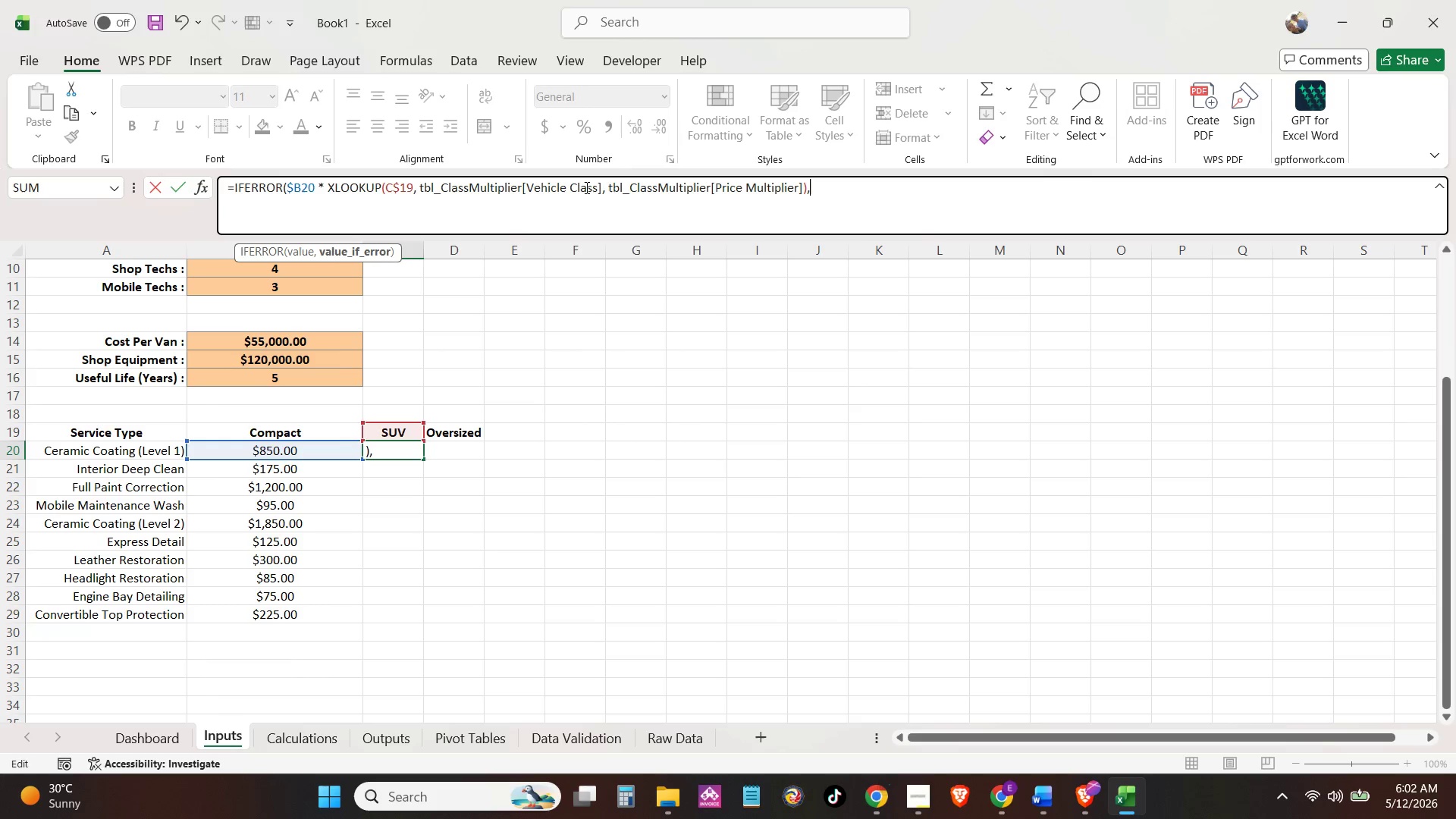 
key(Shift+Quote)
 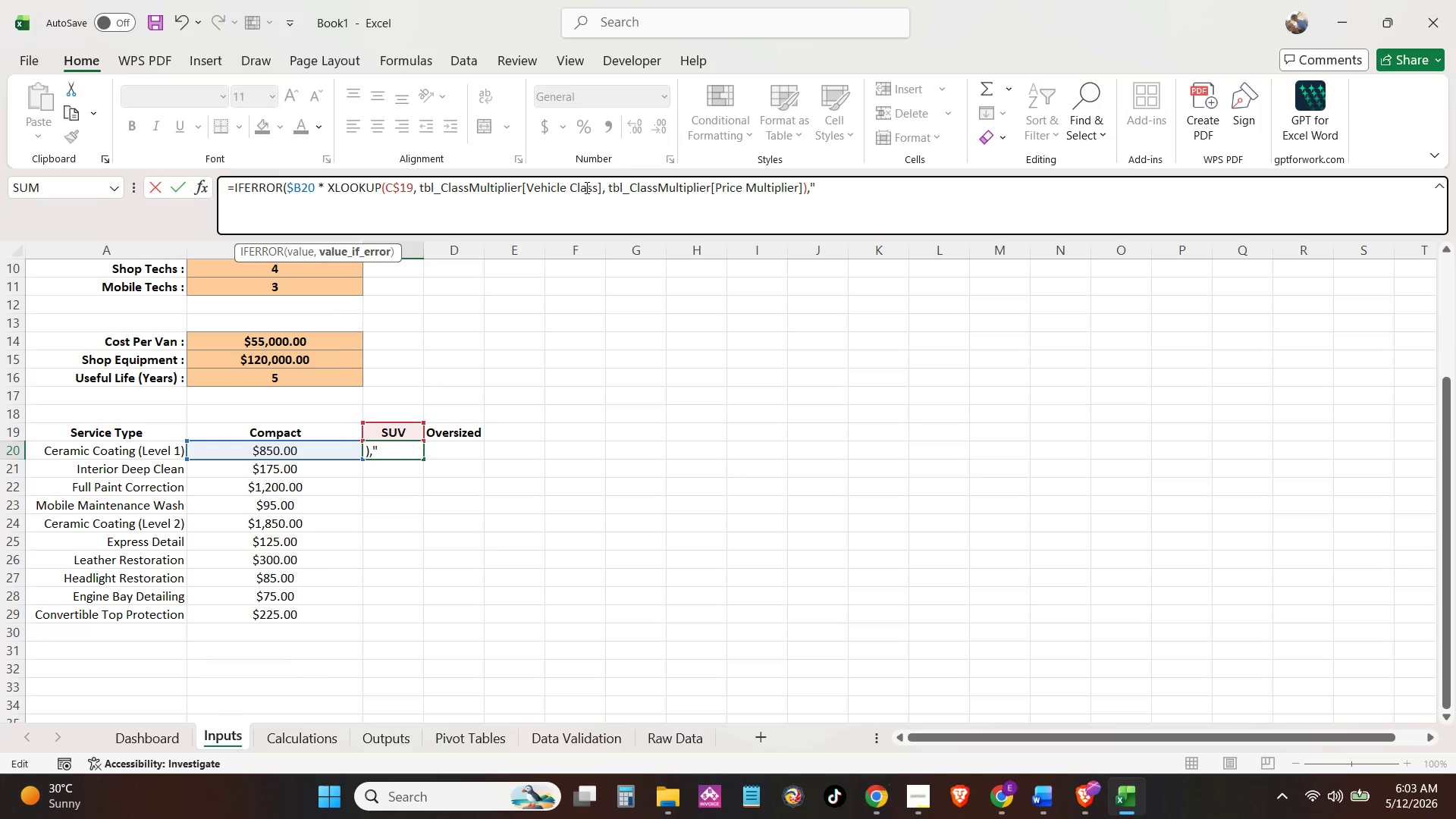 
key(Shift+Quote)
 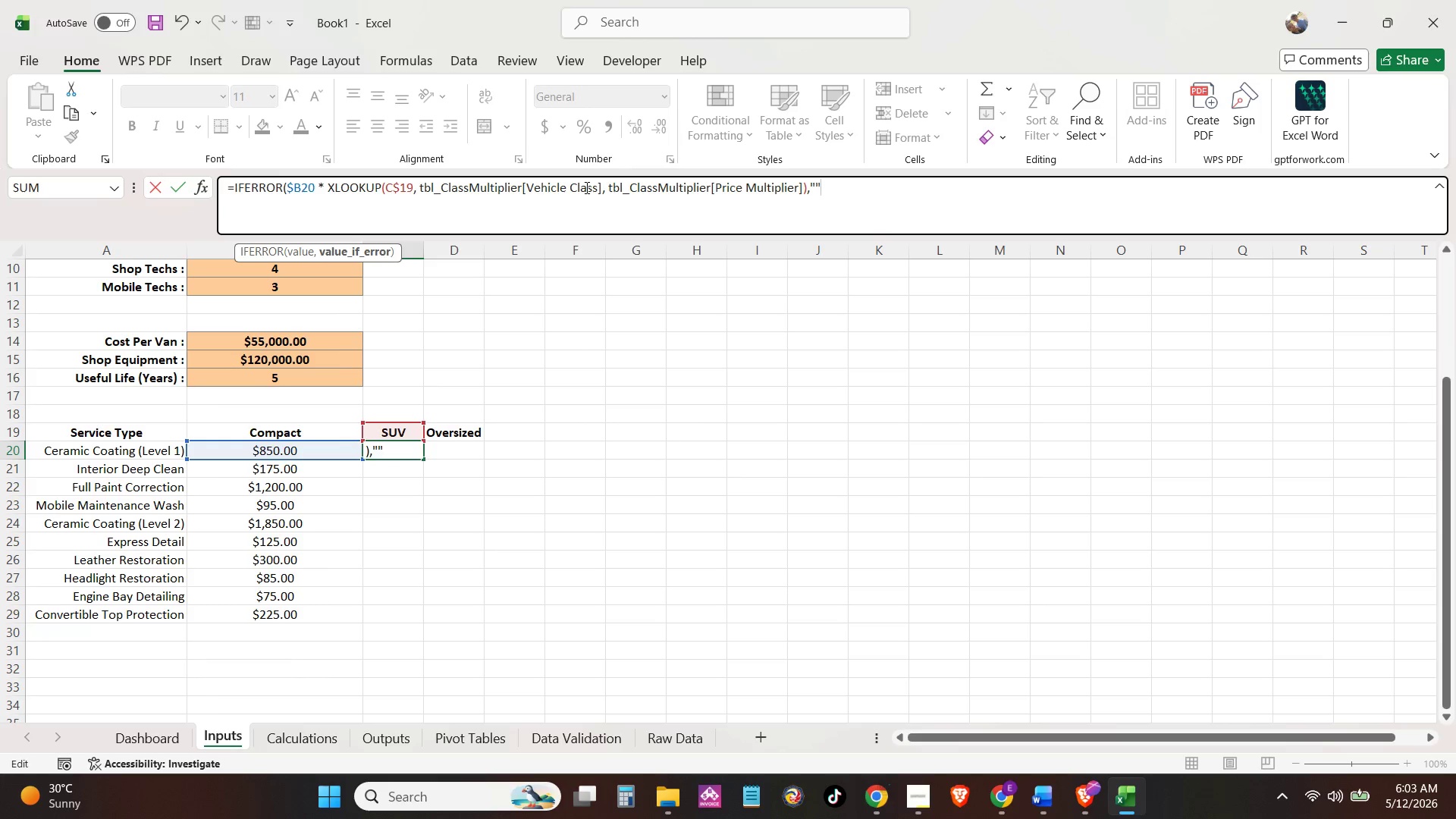 
key(Shift+0)
 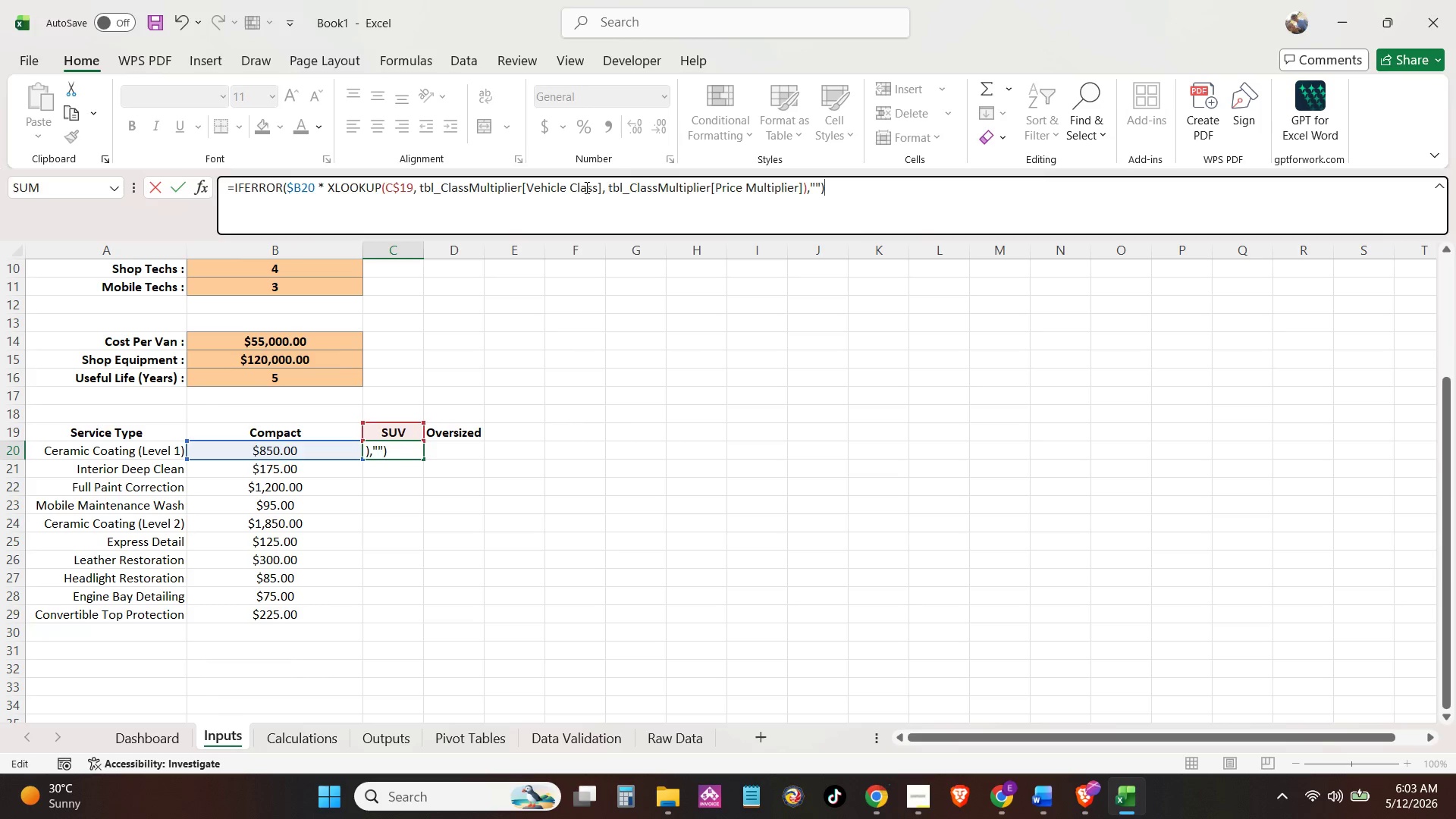 
key(Enter)
 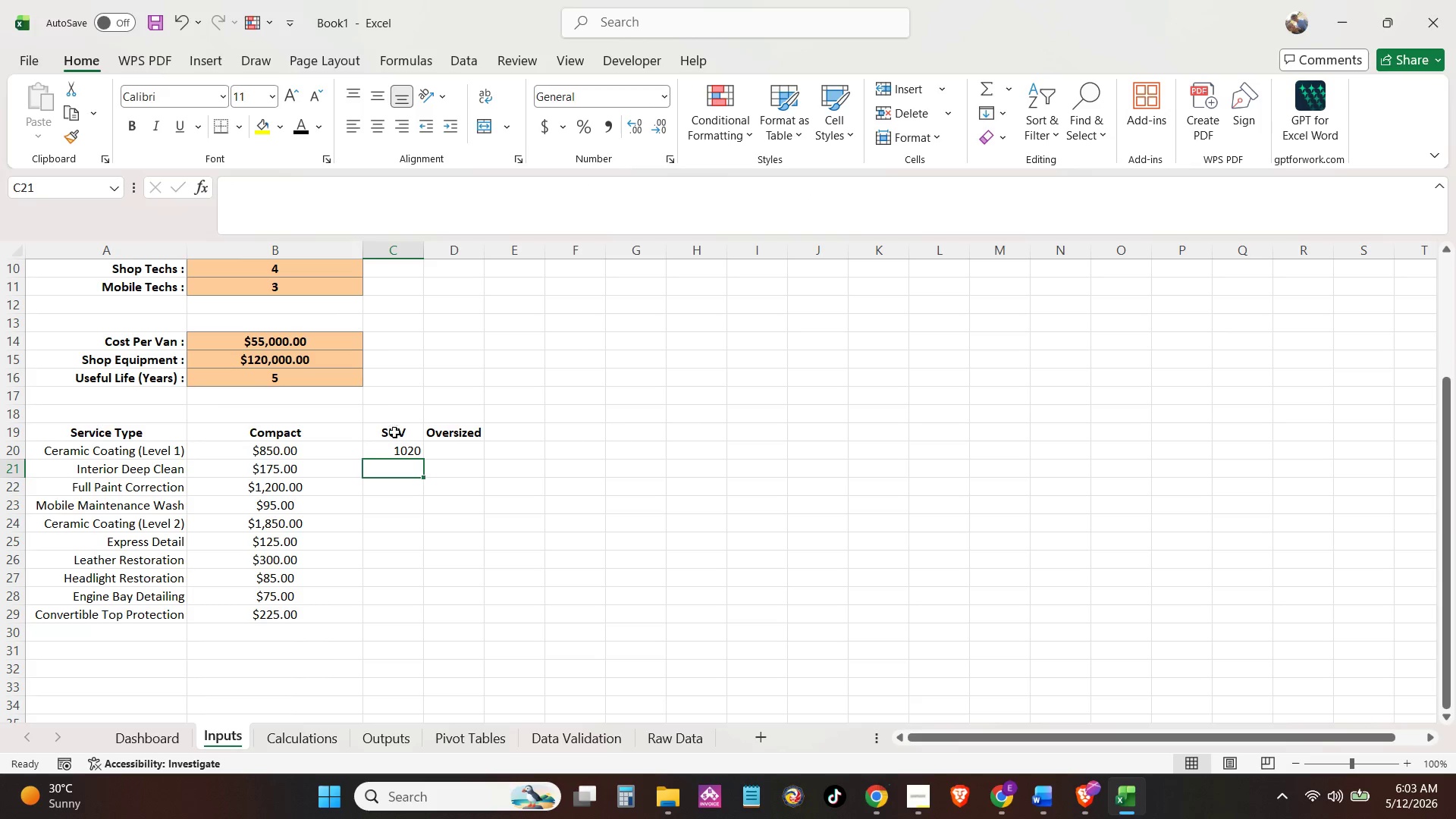 
left_click([400, 447])
 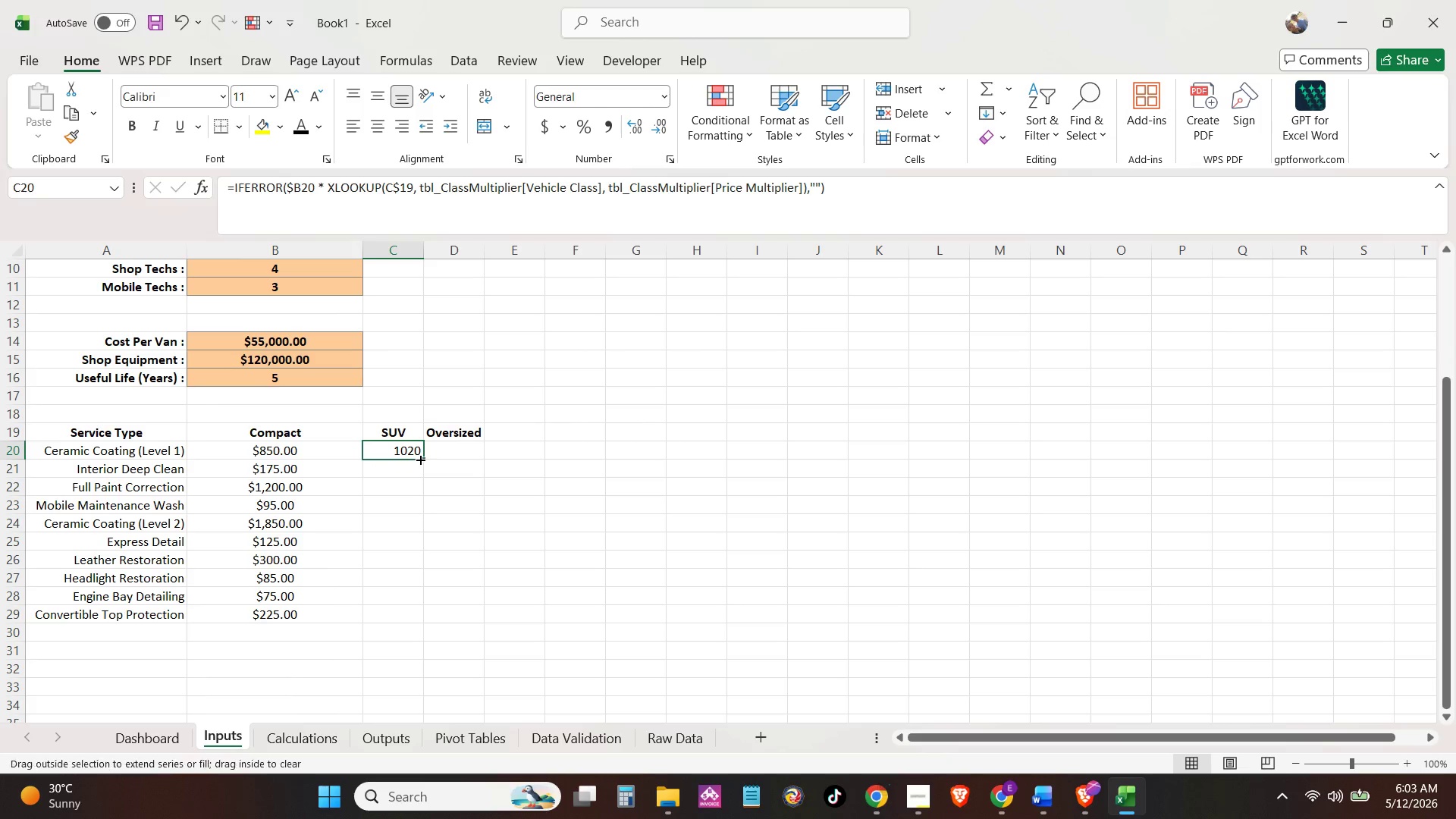 
double_click([419, 459])
 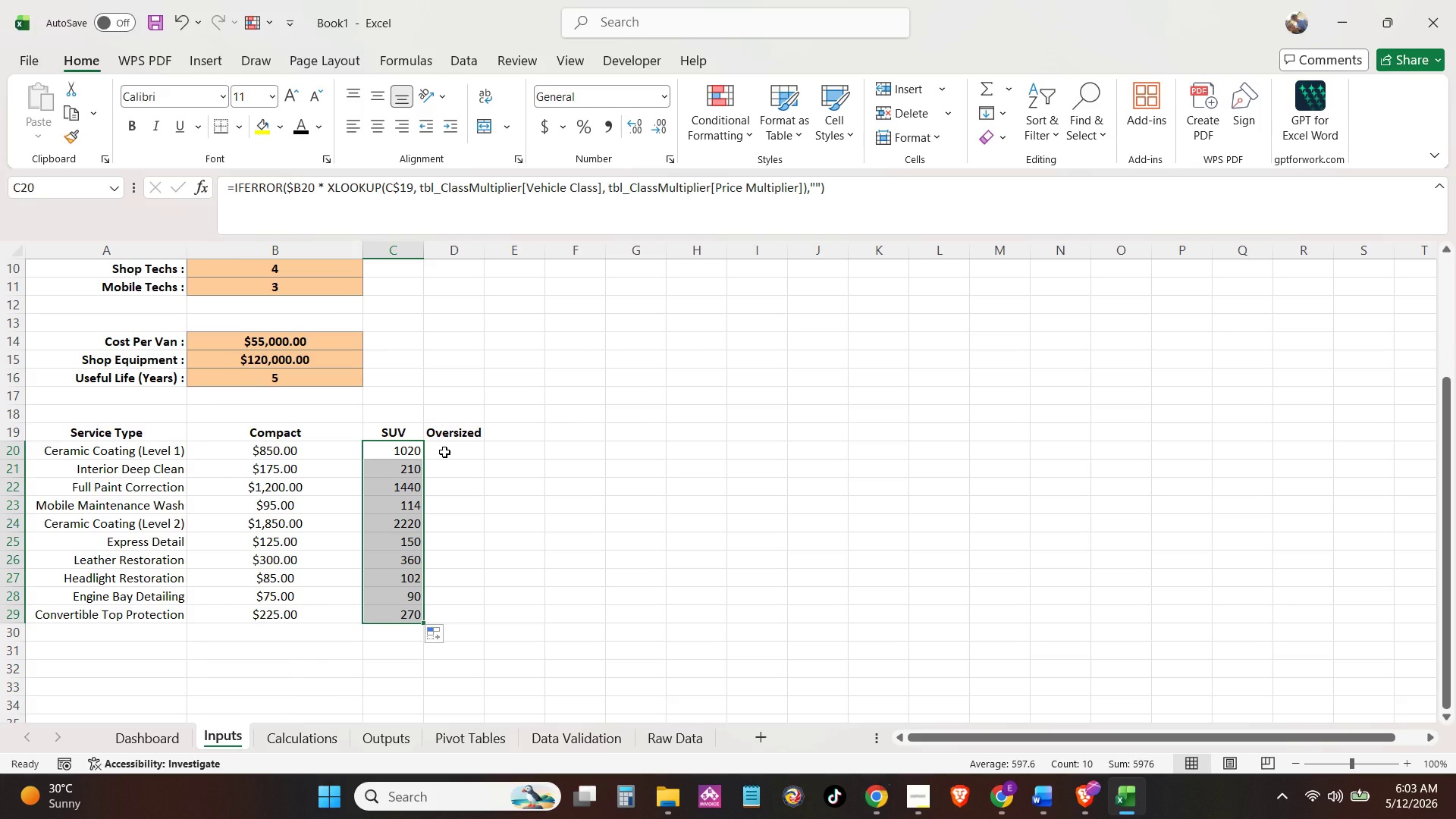 
key(Control+C)
 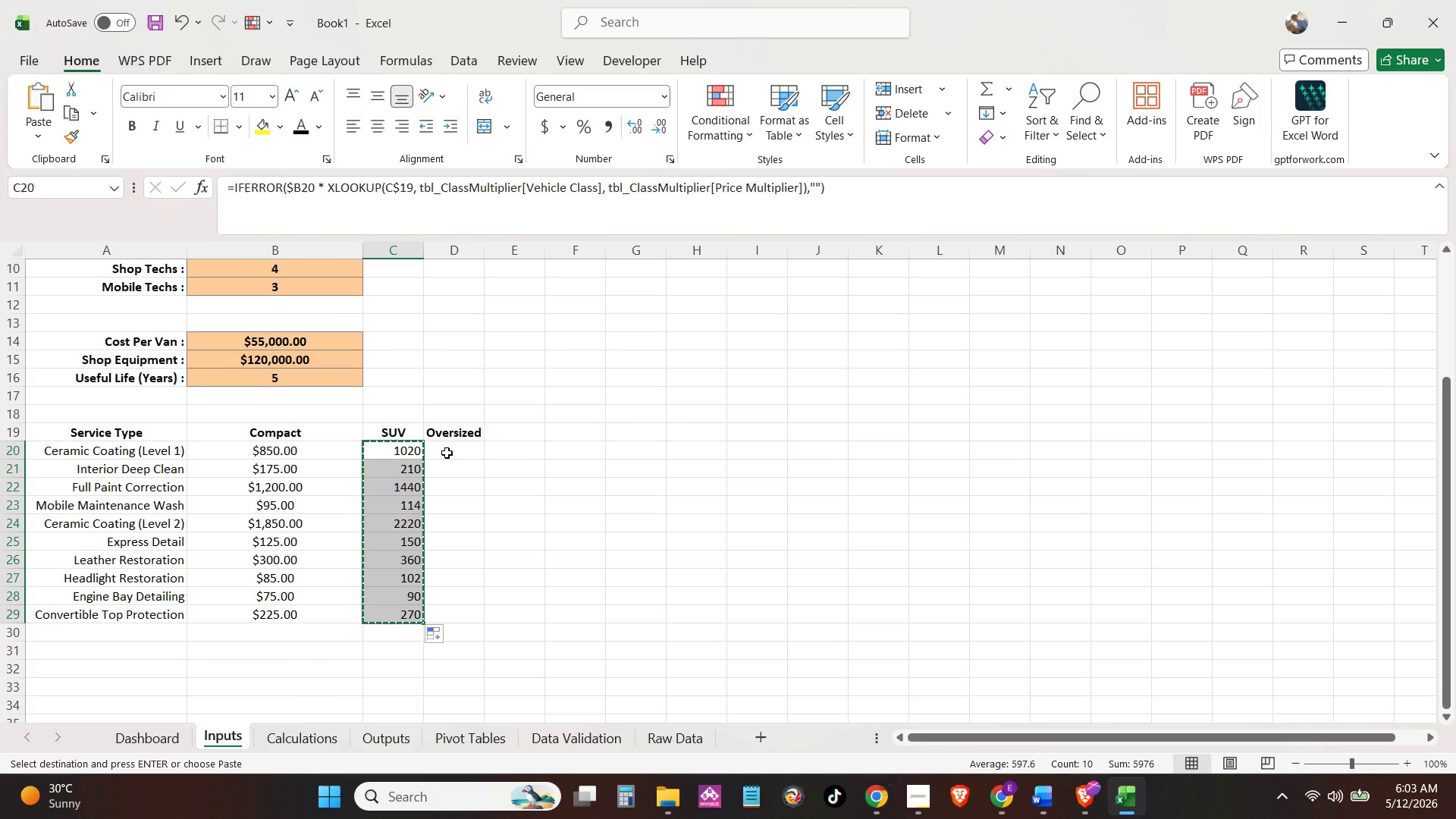 
left_click([447, 453])
 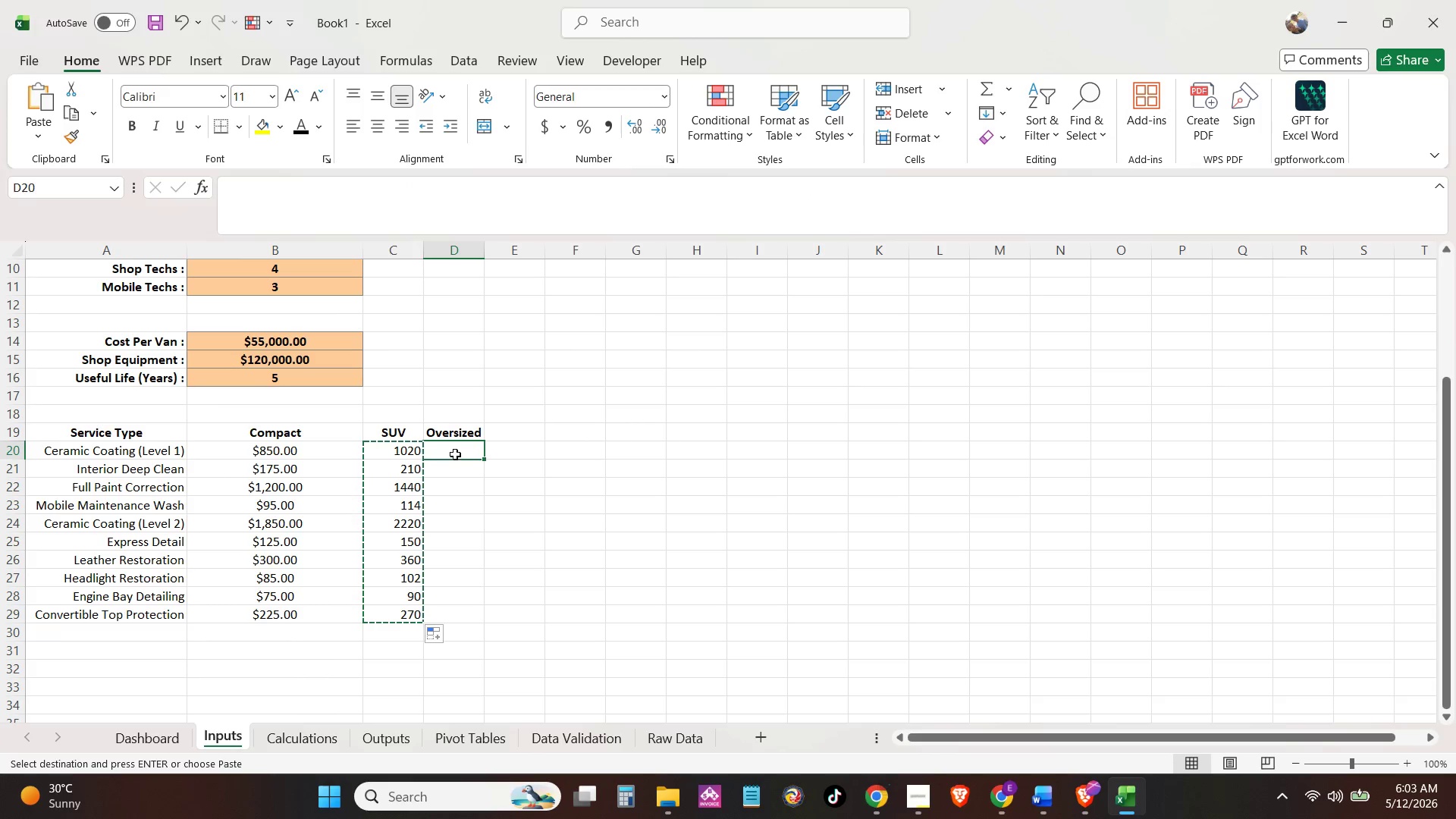 
key(Control+V)
 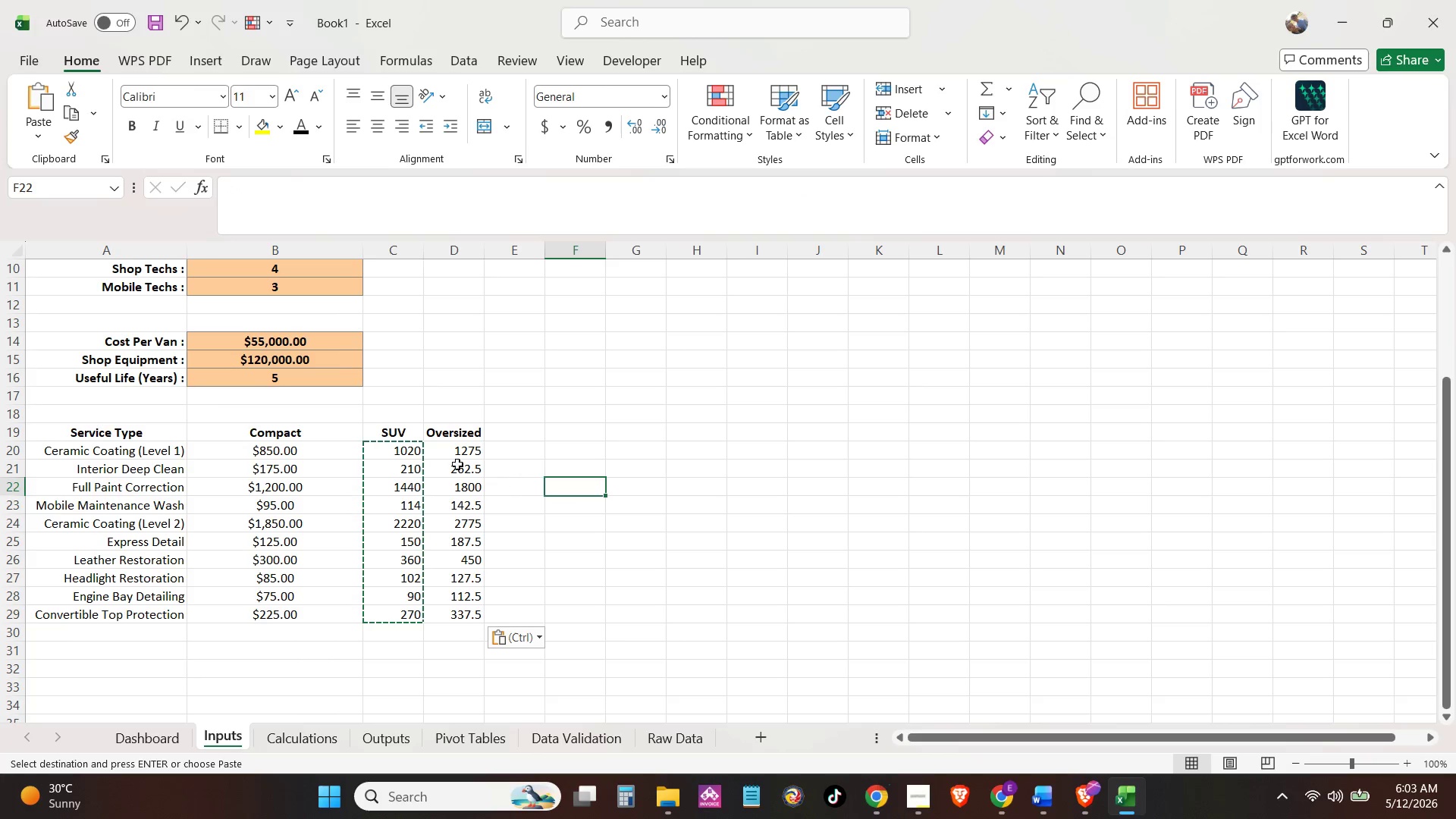 
left_click_drag(start_coordinate=[408, 449], to_coordinate=[471, 611])
 